 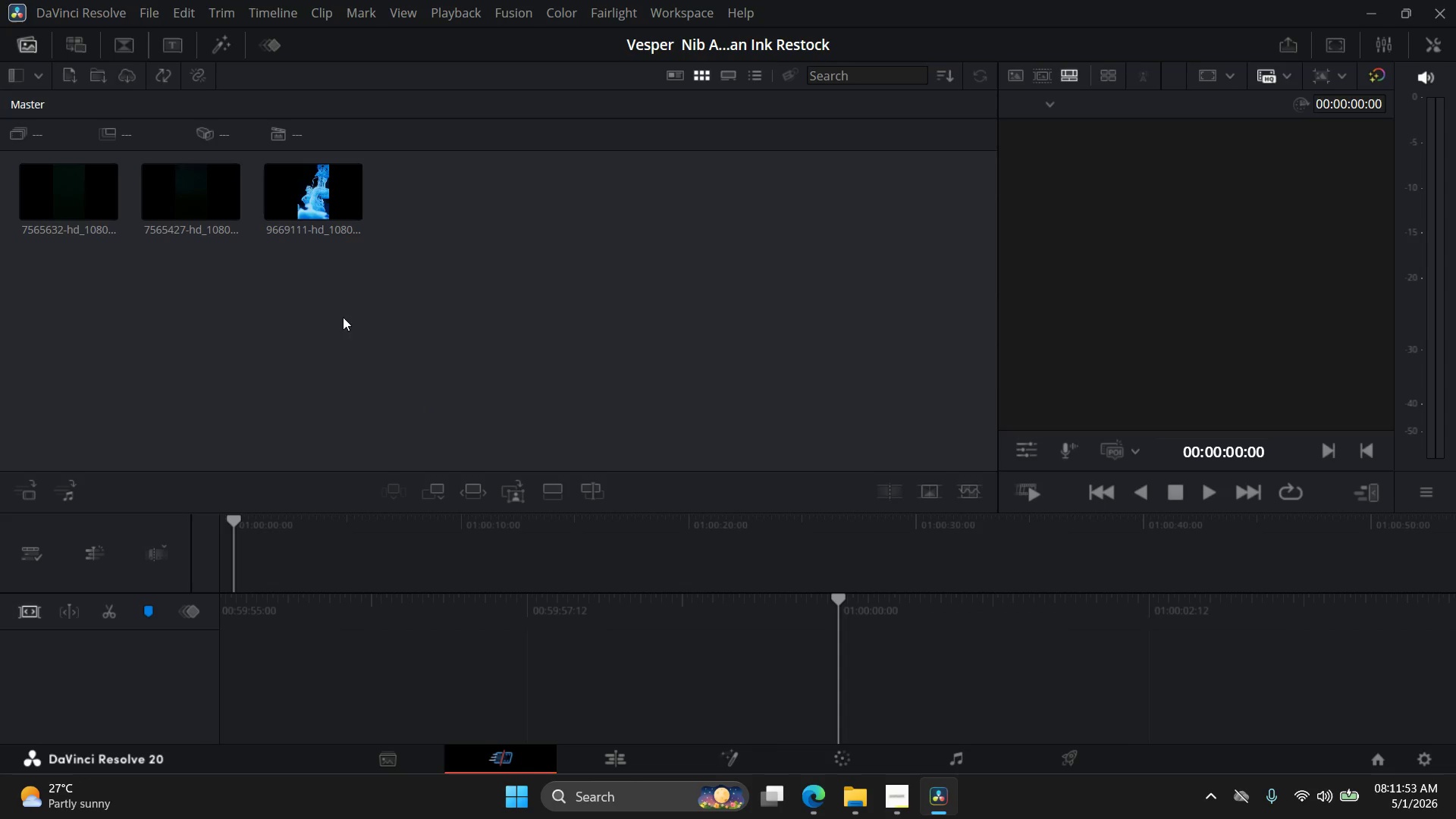 
key(Control+I)
 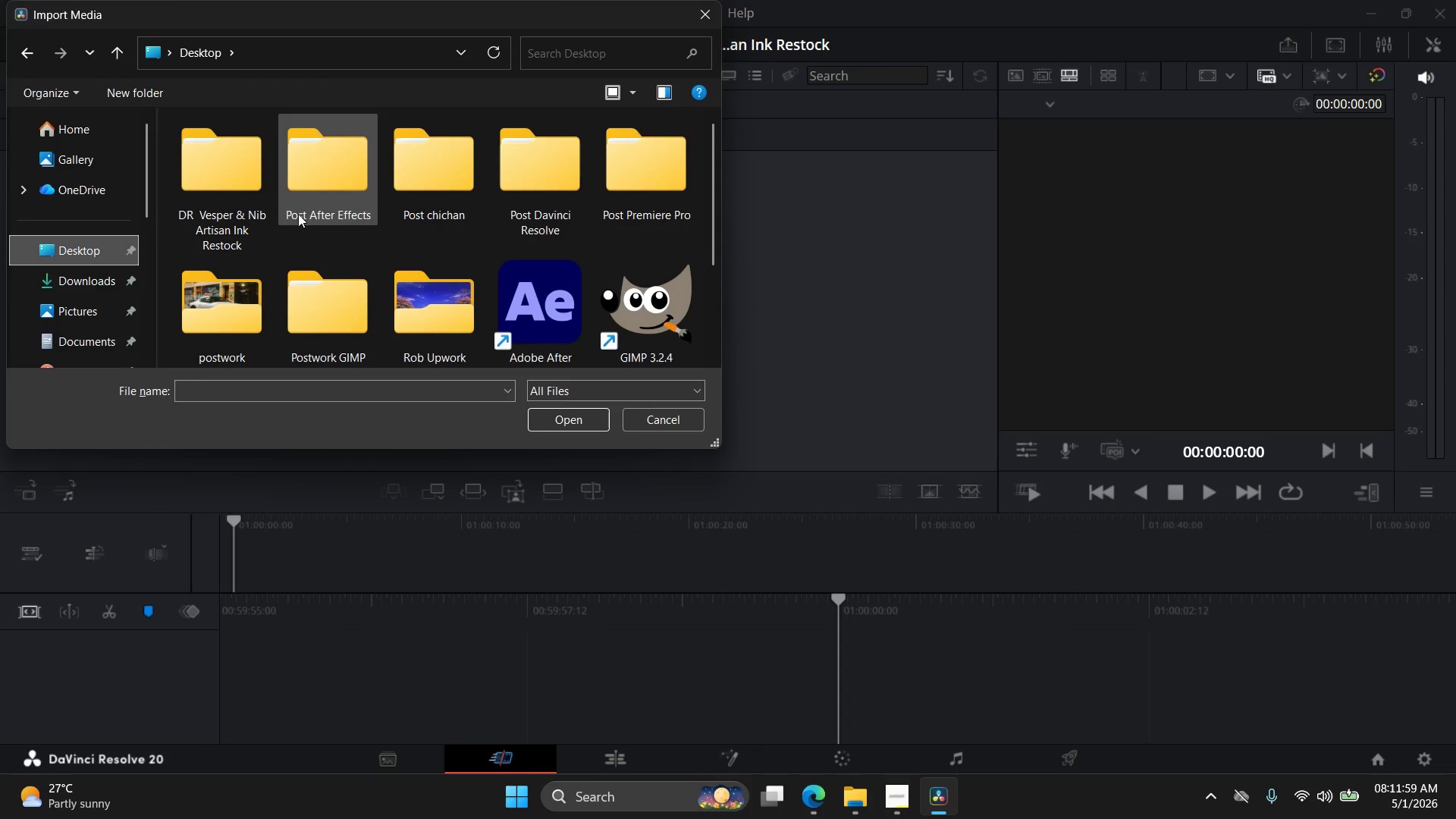 
double_click([246, 193])
 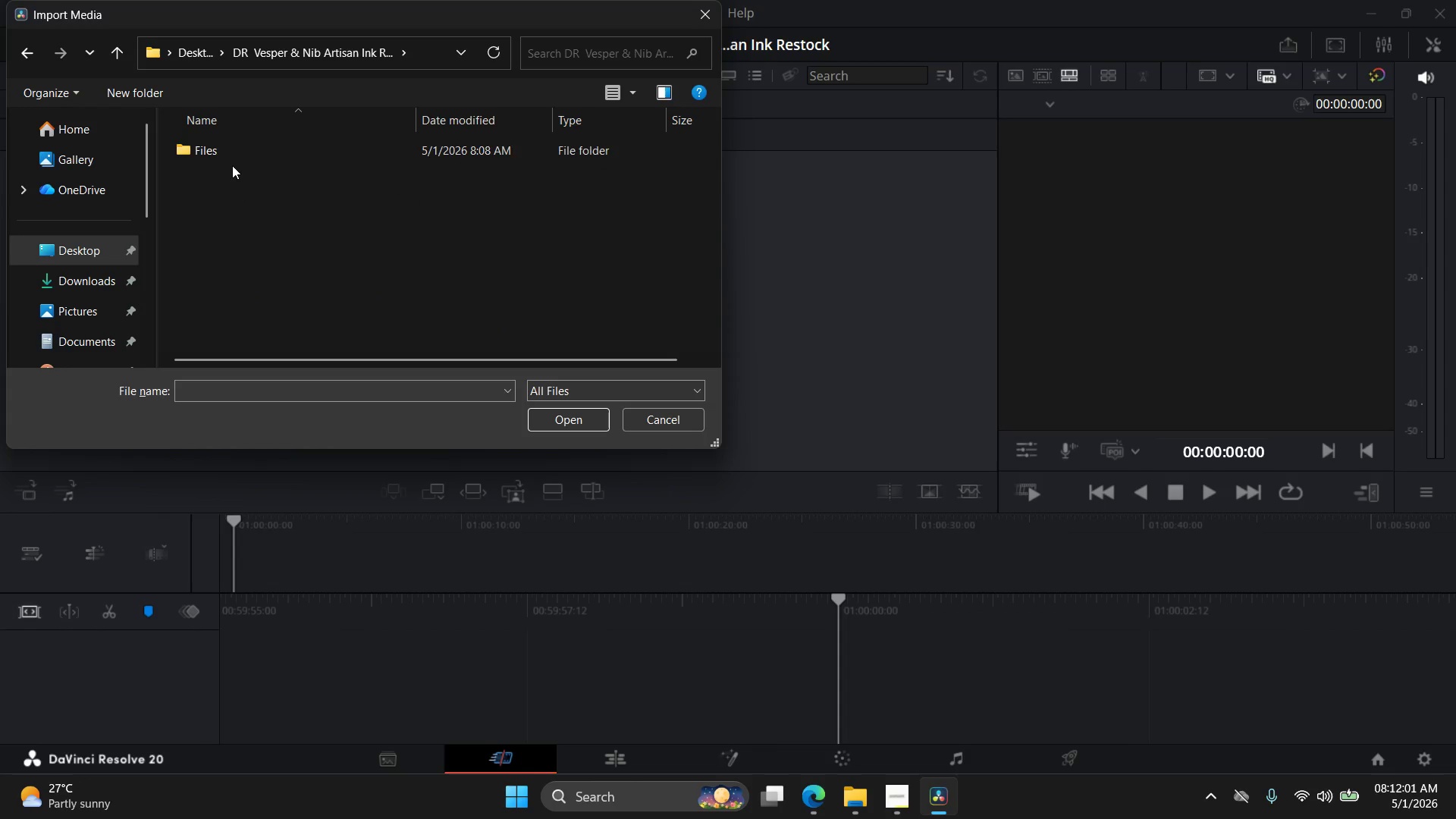 
double_click([232, 157])
 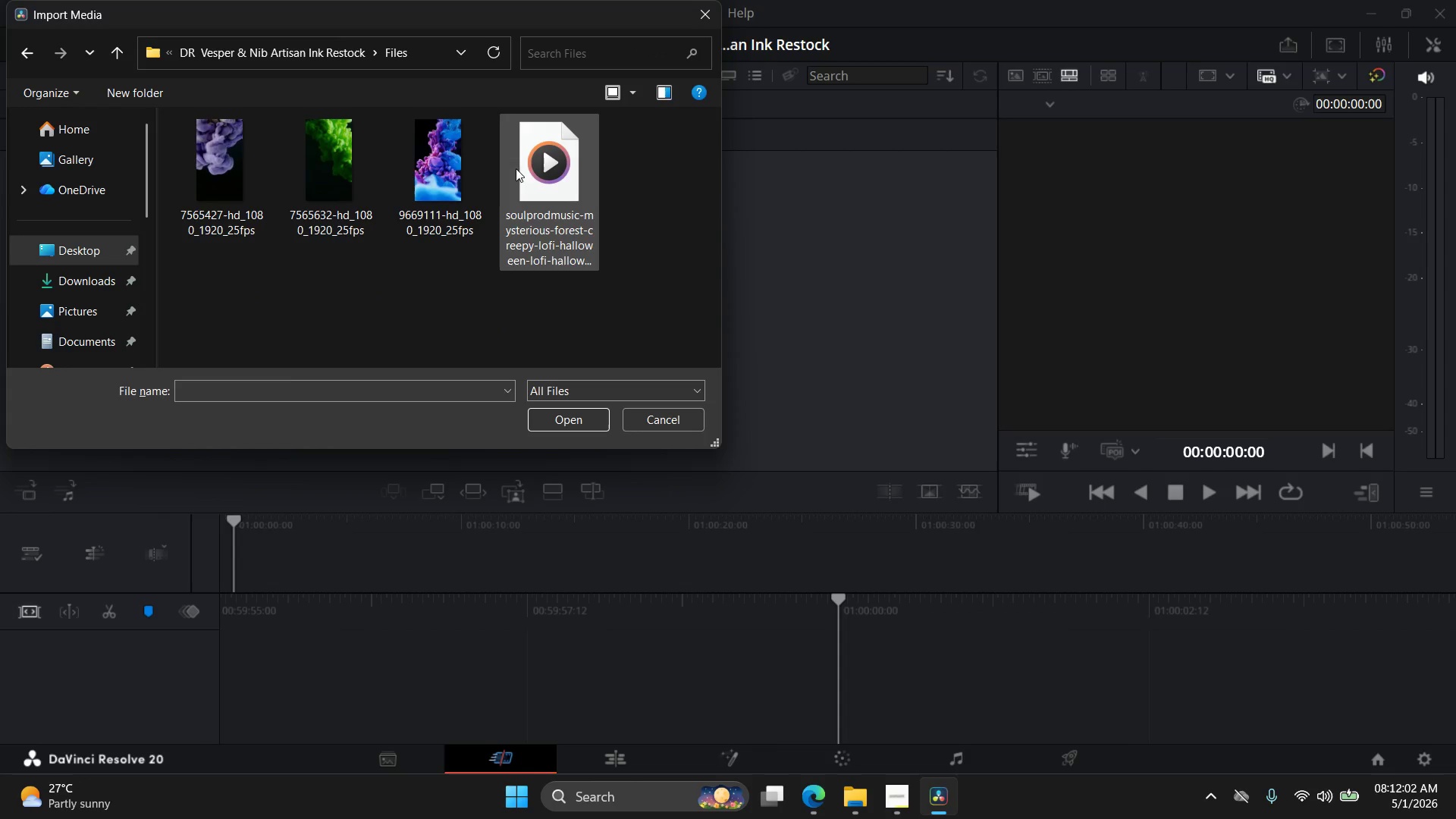 
double_click([519, 168])
 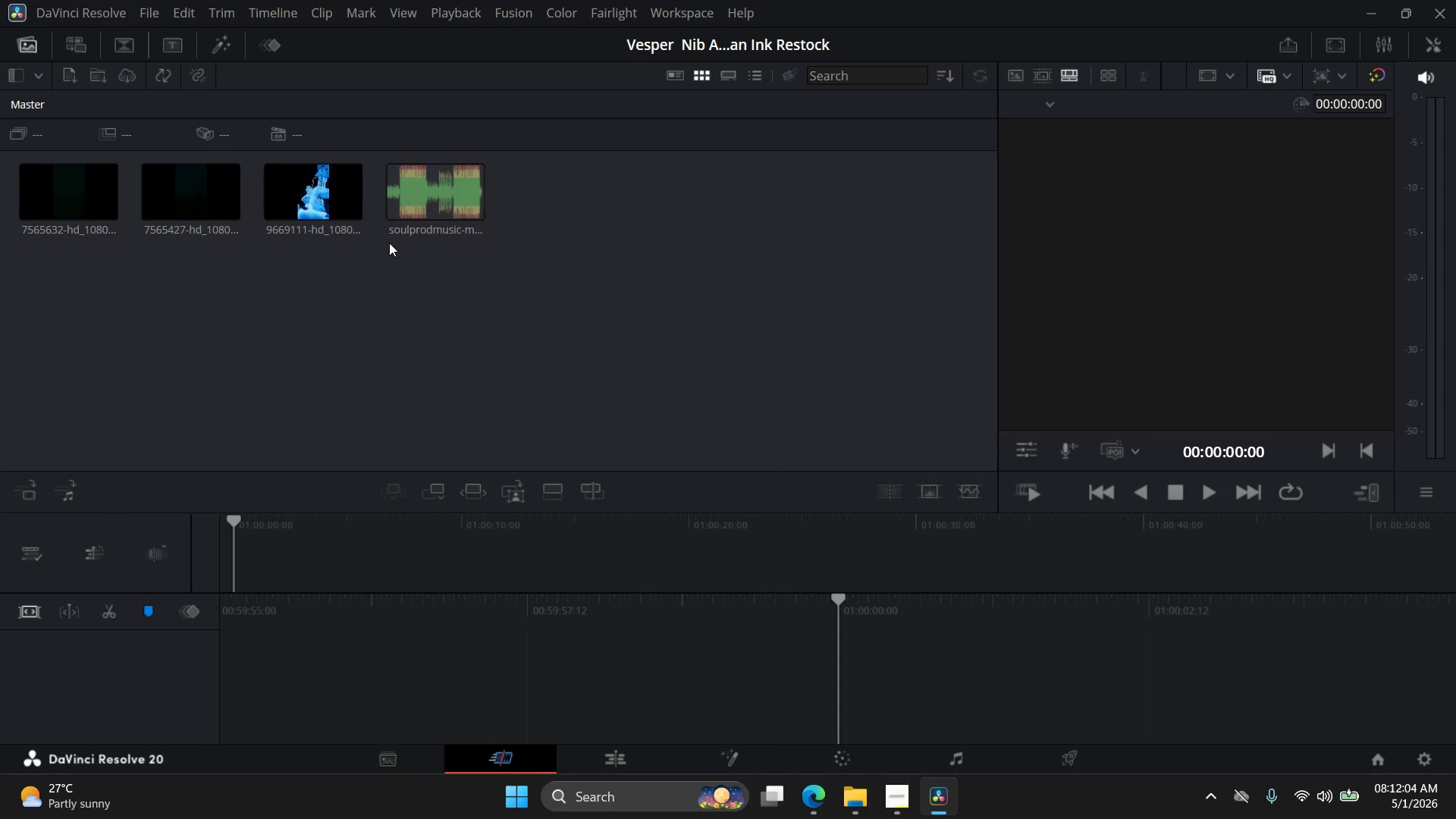 
left_click_drag(start_coordinate=[439, 201], to_coordinate=[441, 669])
 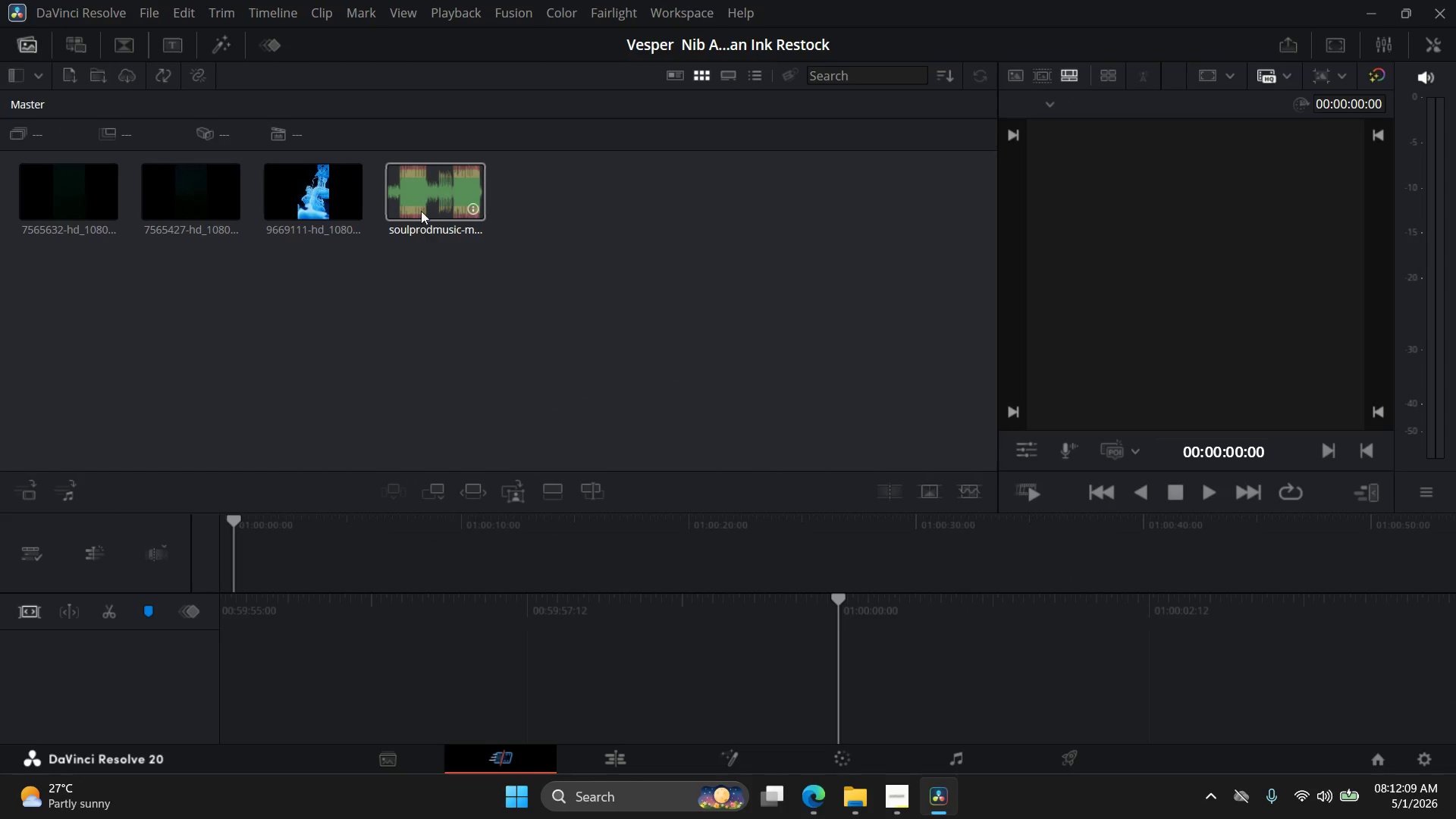 
left_click_drag(start_coordinate=[431, 194], to_coordinate=[255, 707])
 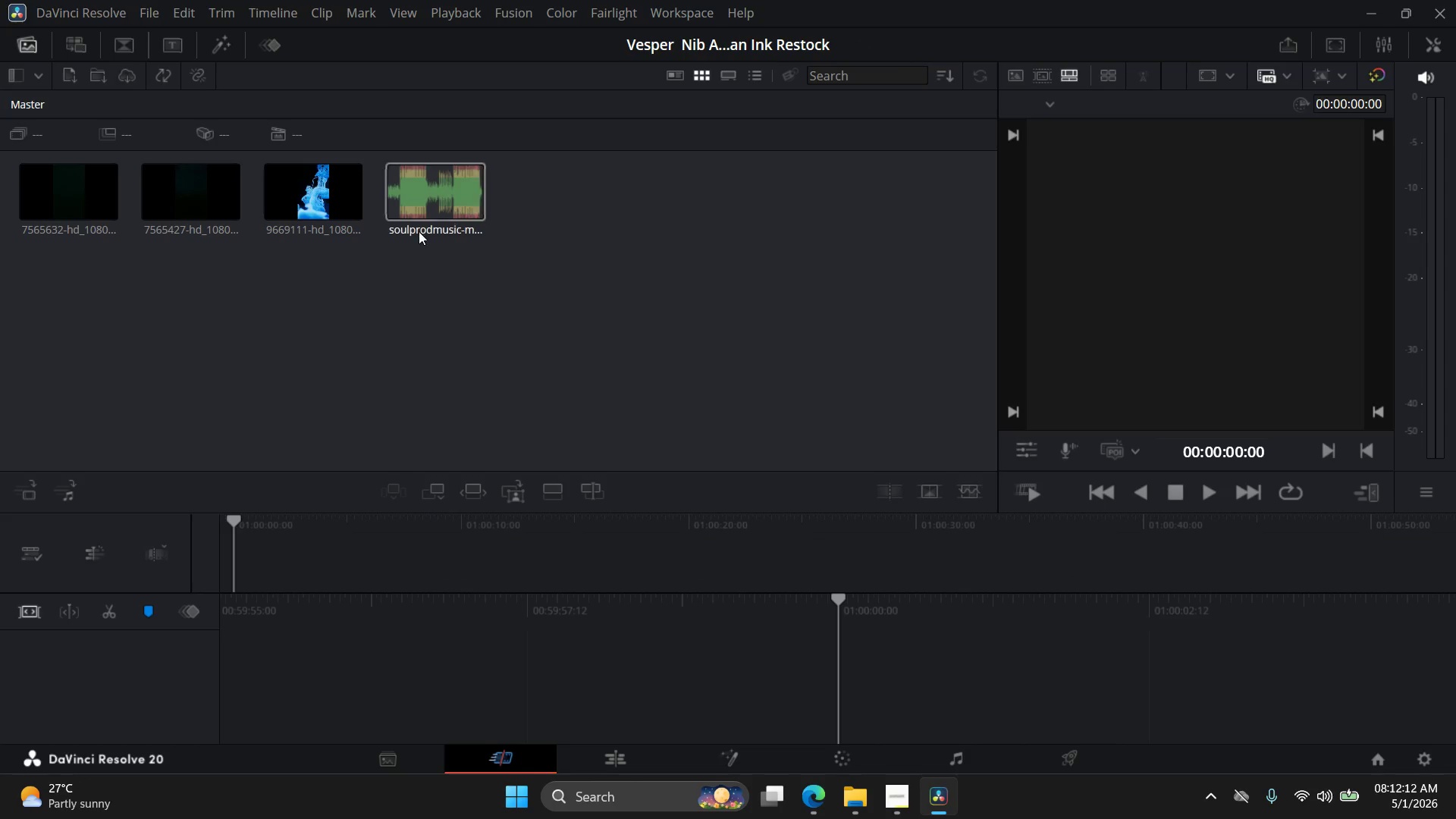 
left_click_drag(start_coordinate=[419, 202], to_coordinate=[334, 617])
 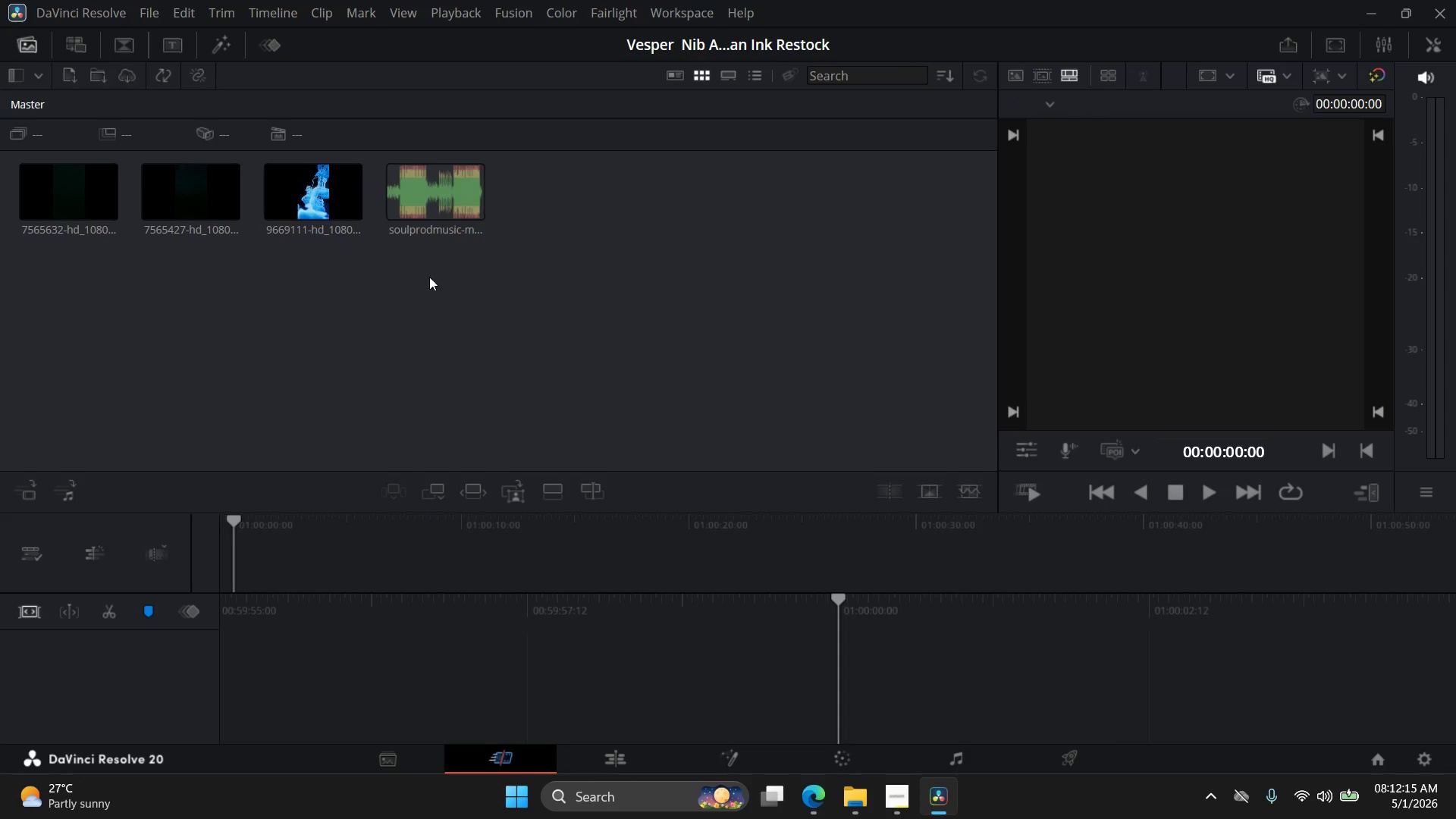 
left_click_drag(start_coordinate=[438, 211], to_coordinate=[855, 662])
 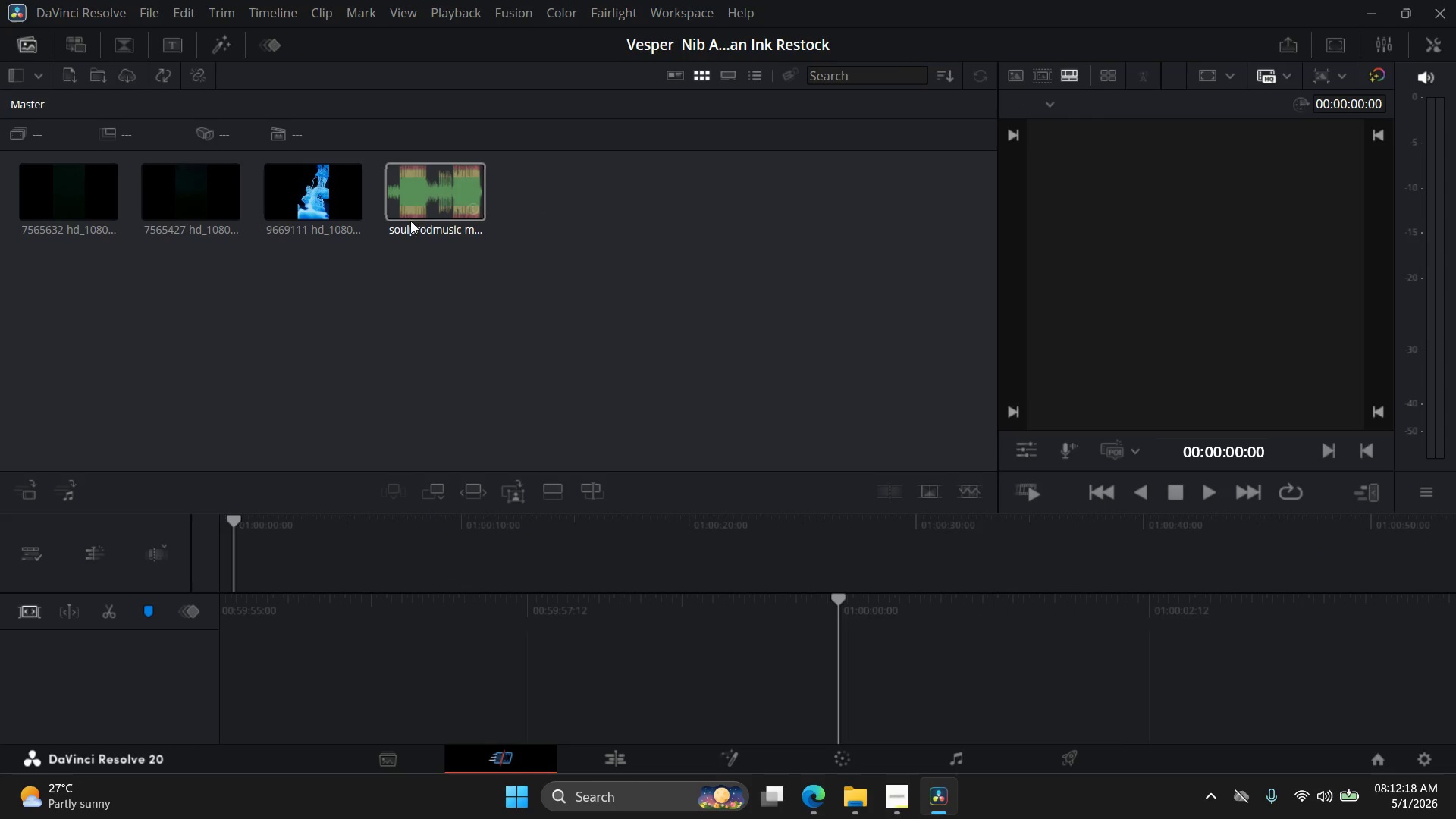 
left_click_drag(start_coordinate=[408, 199], to_coordinate=[388, 309])
 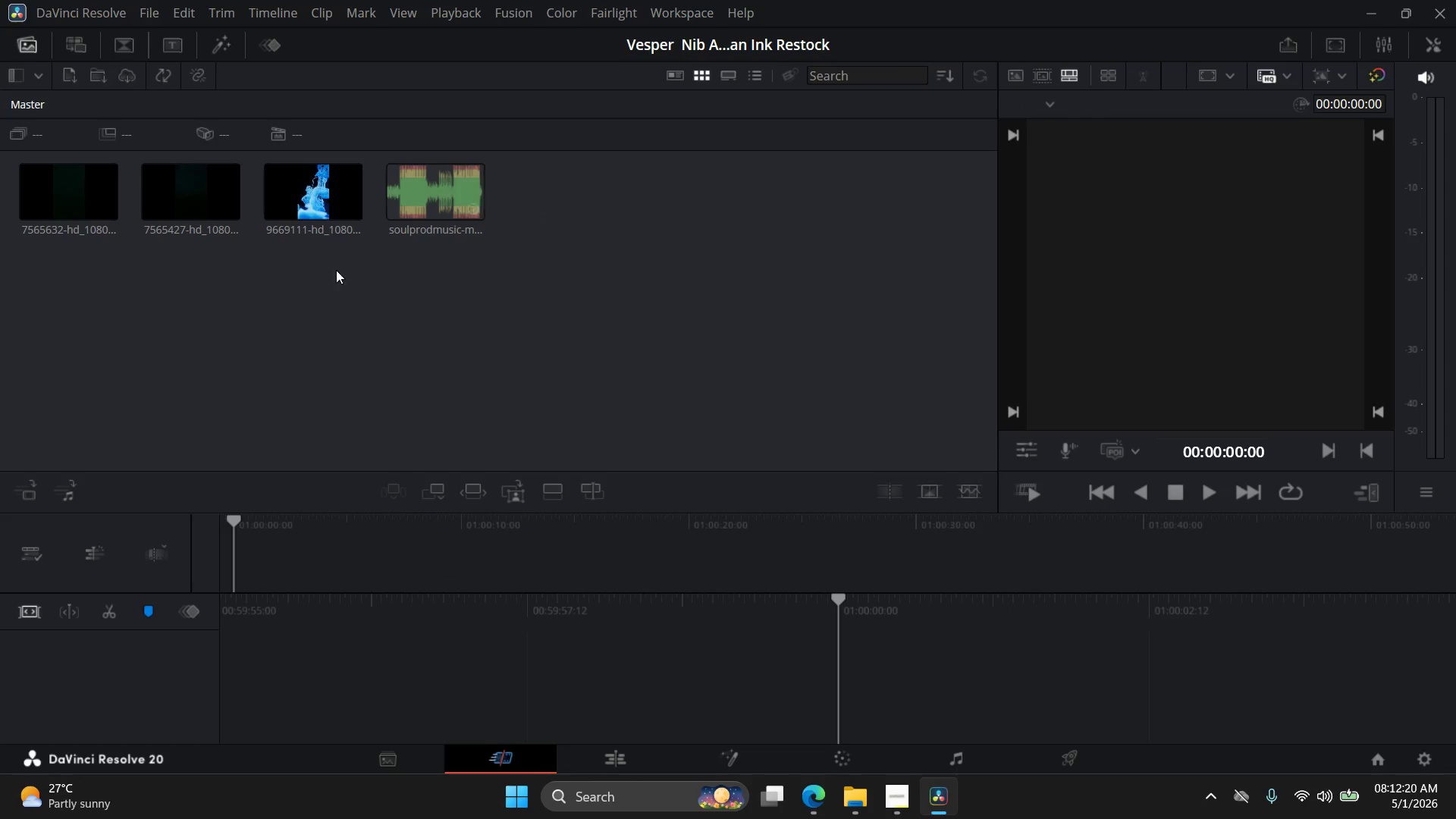 
left_click_drag(start_coordinate=[336, 270], to_coordinate=[39, 207])
 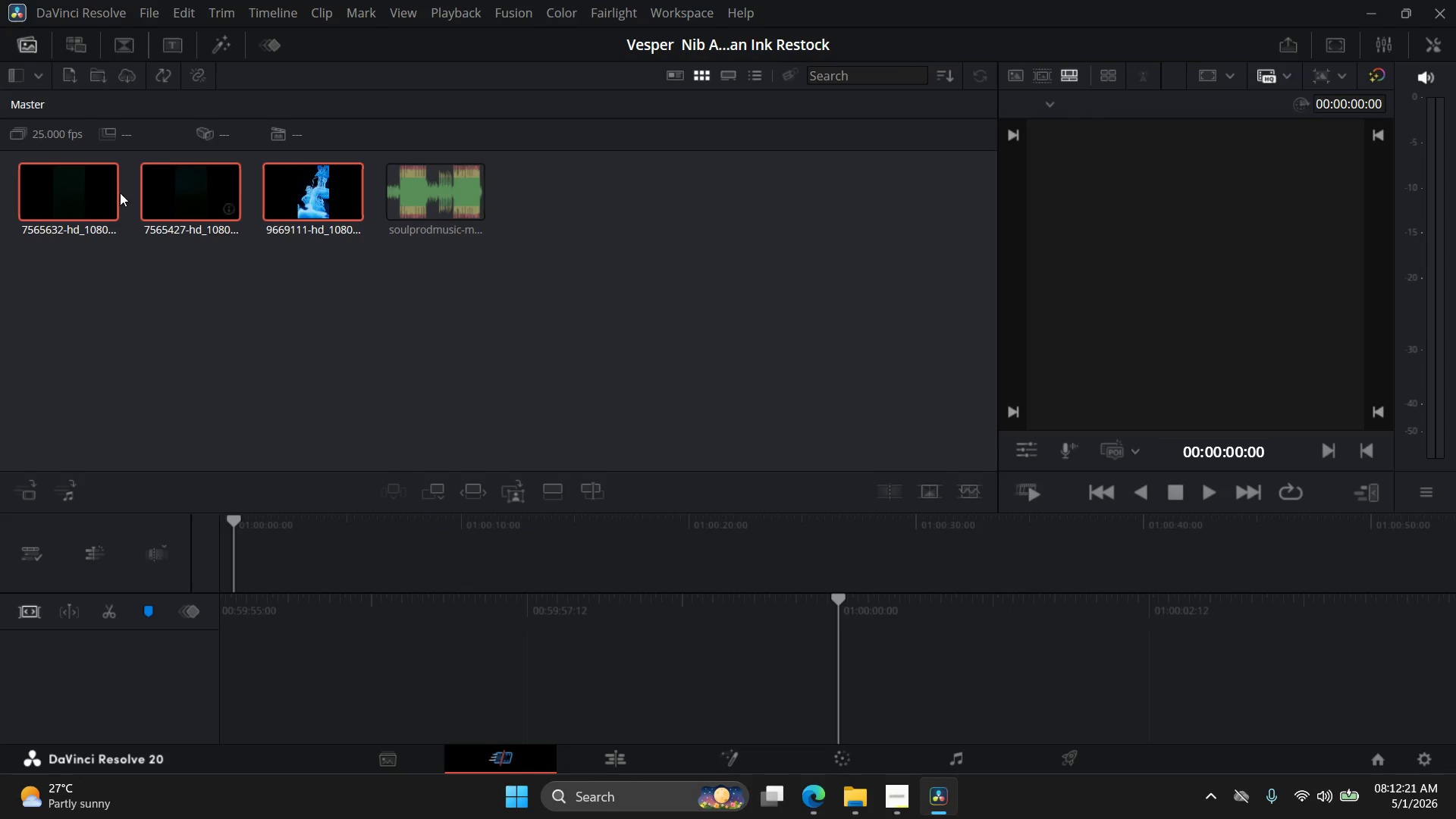 
left_click_drag(start_coordinate=[118, 196], to_coordinate=[236, 237])
 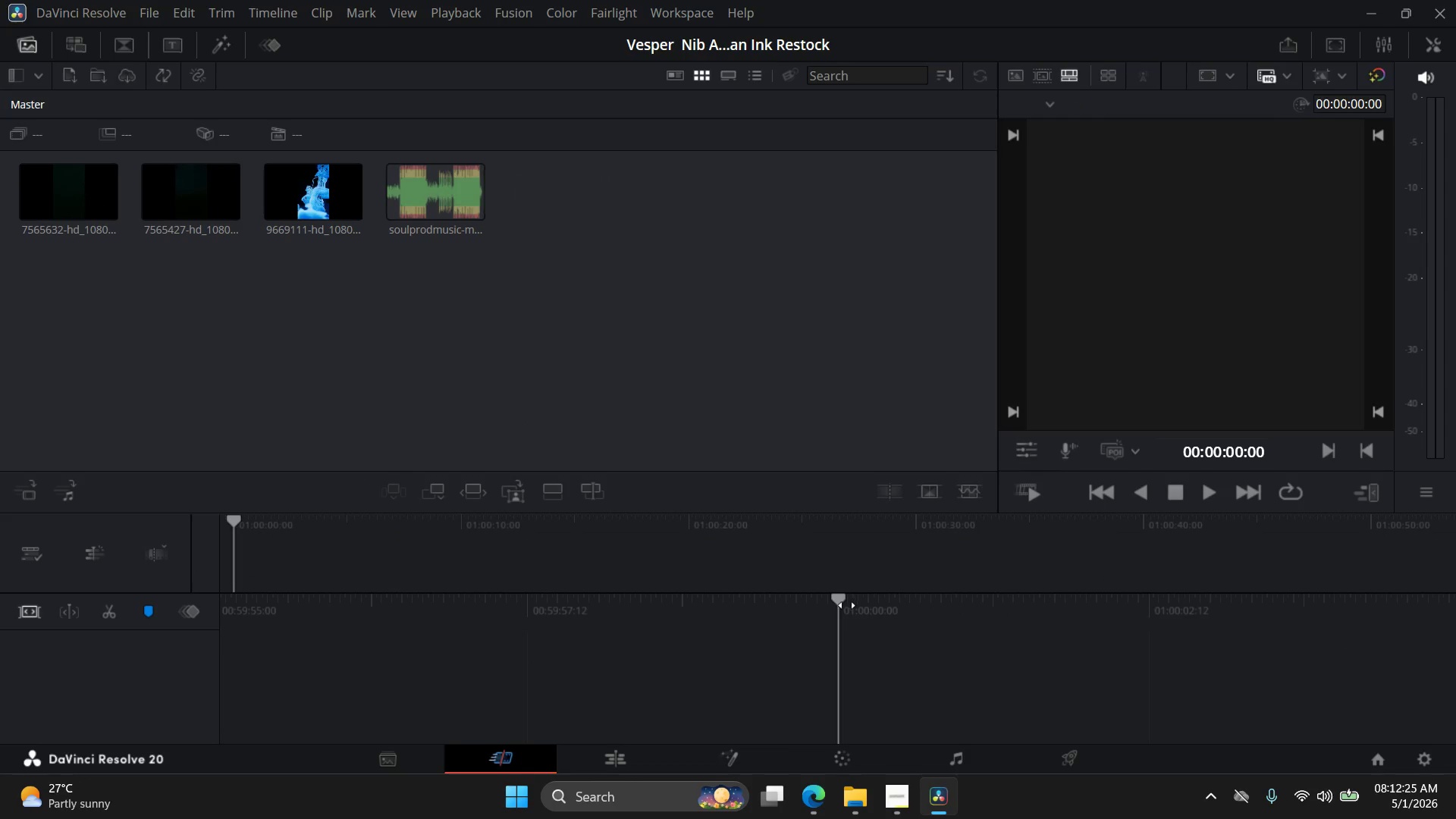 
left_click_drag(start_coordinate=[833, 606], to_coordinate=[755, 623])
 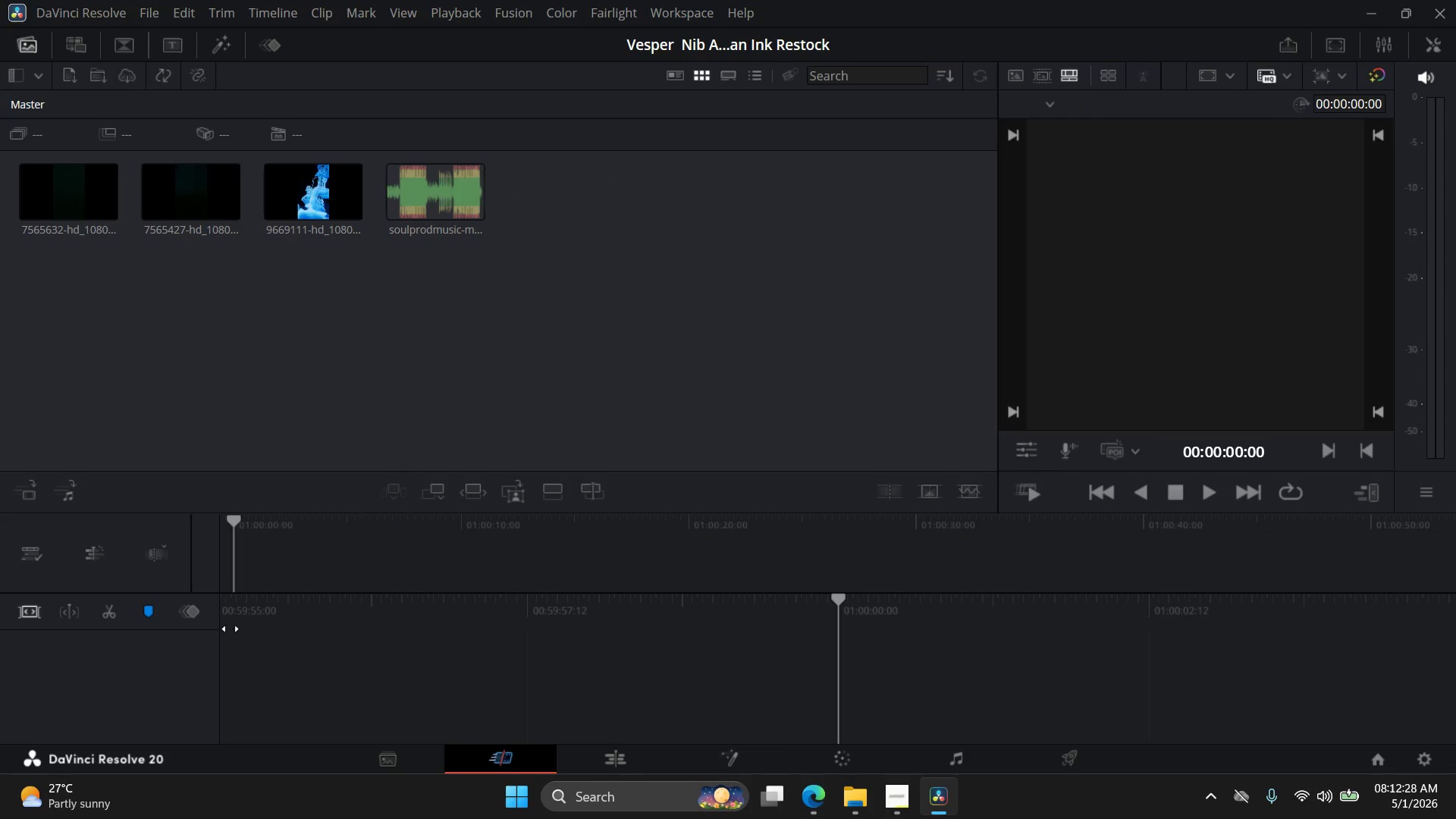 
left_click_drag(start_coordinate=[225, 629], to_coordinate=[413, 629])
 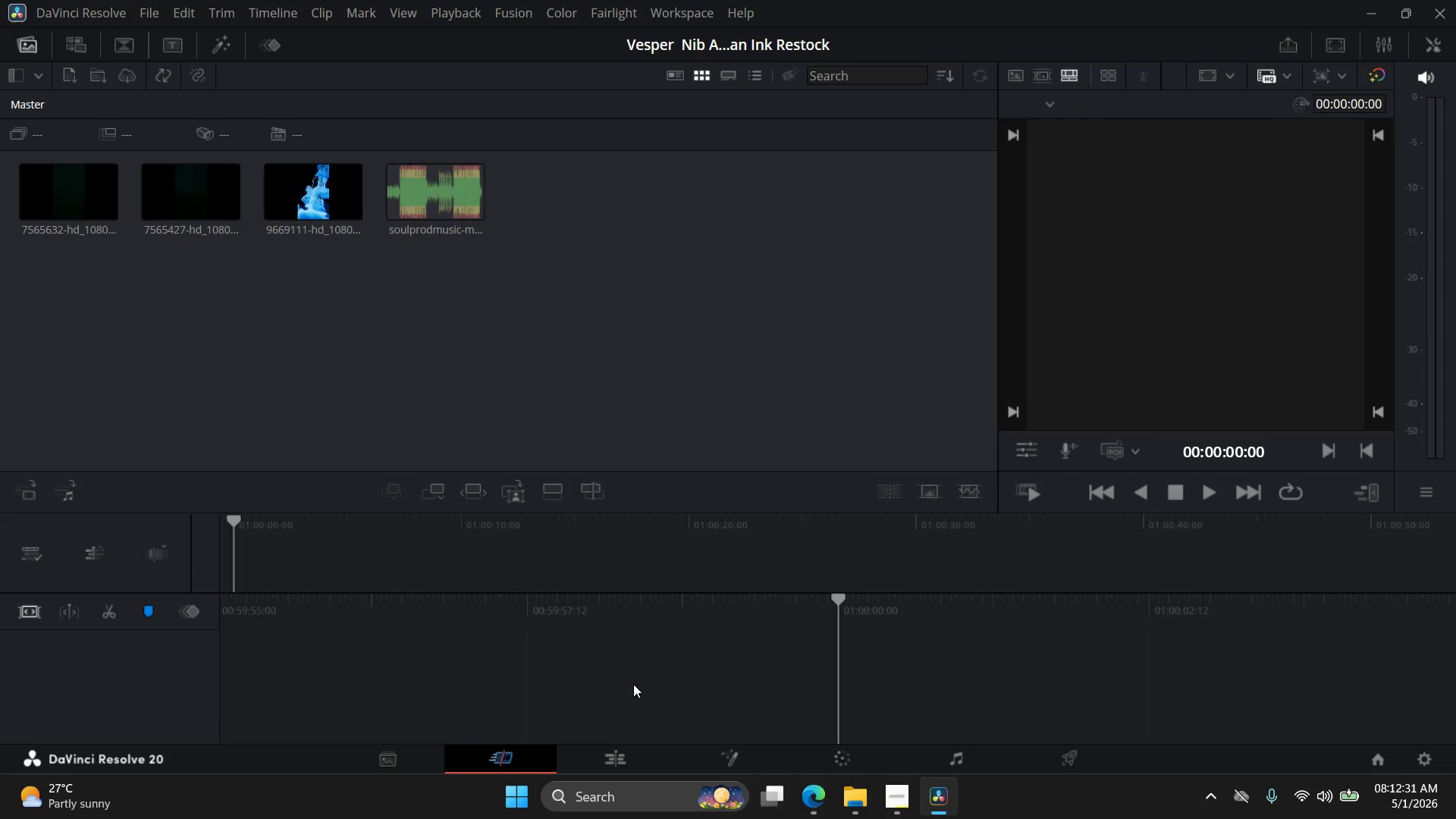 
hold_key(key=AltLeft, duration=0.45)
scroll: coordinate [630, 682], scroll_direction: down, amount: 4.0
 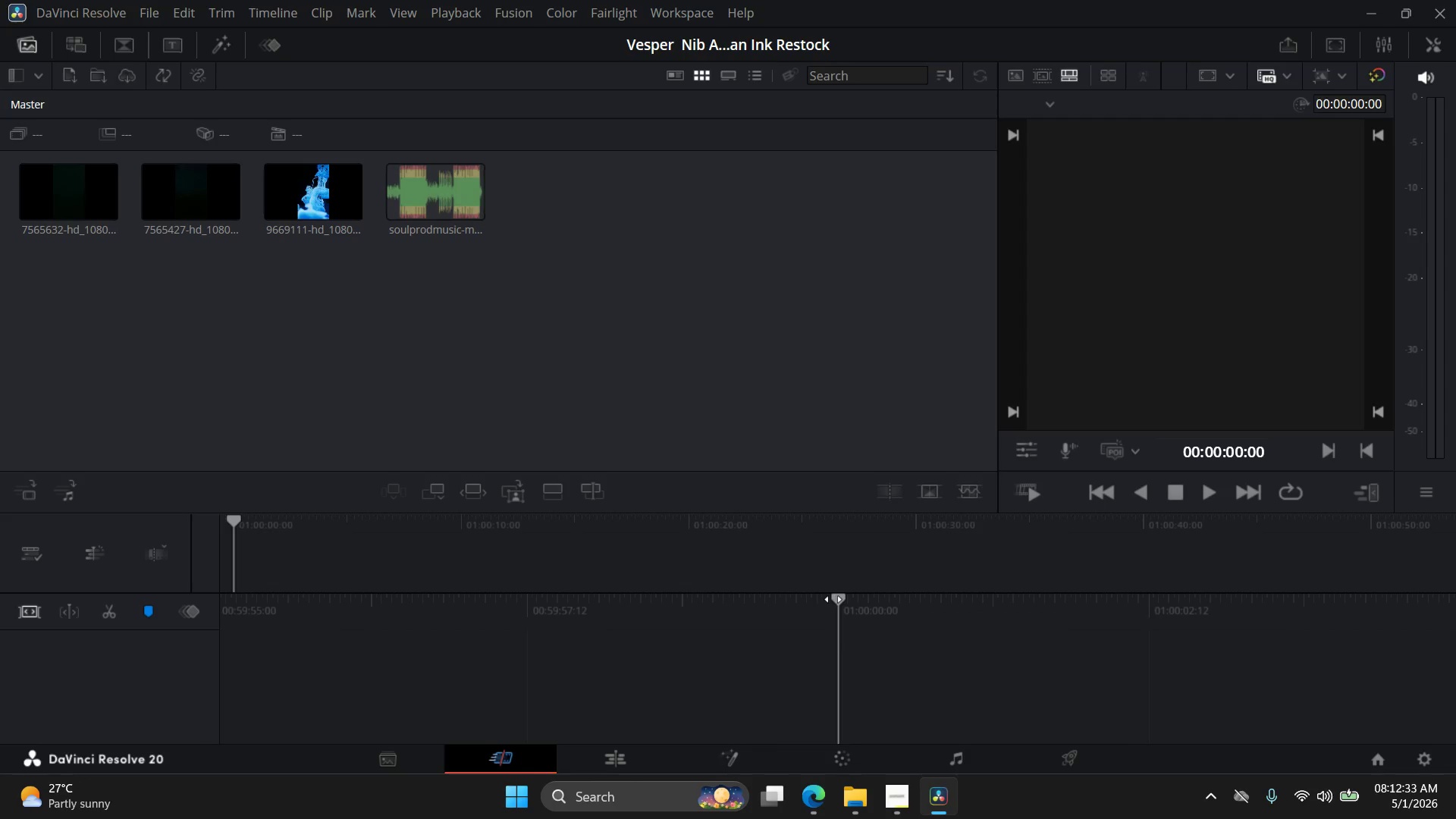 
left_click_drag(start_coordinate=[839, 598], to_coordinate=[807, 598])
 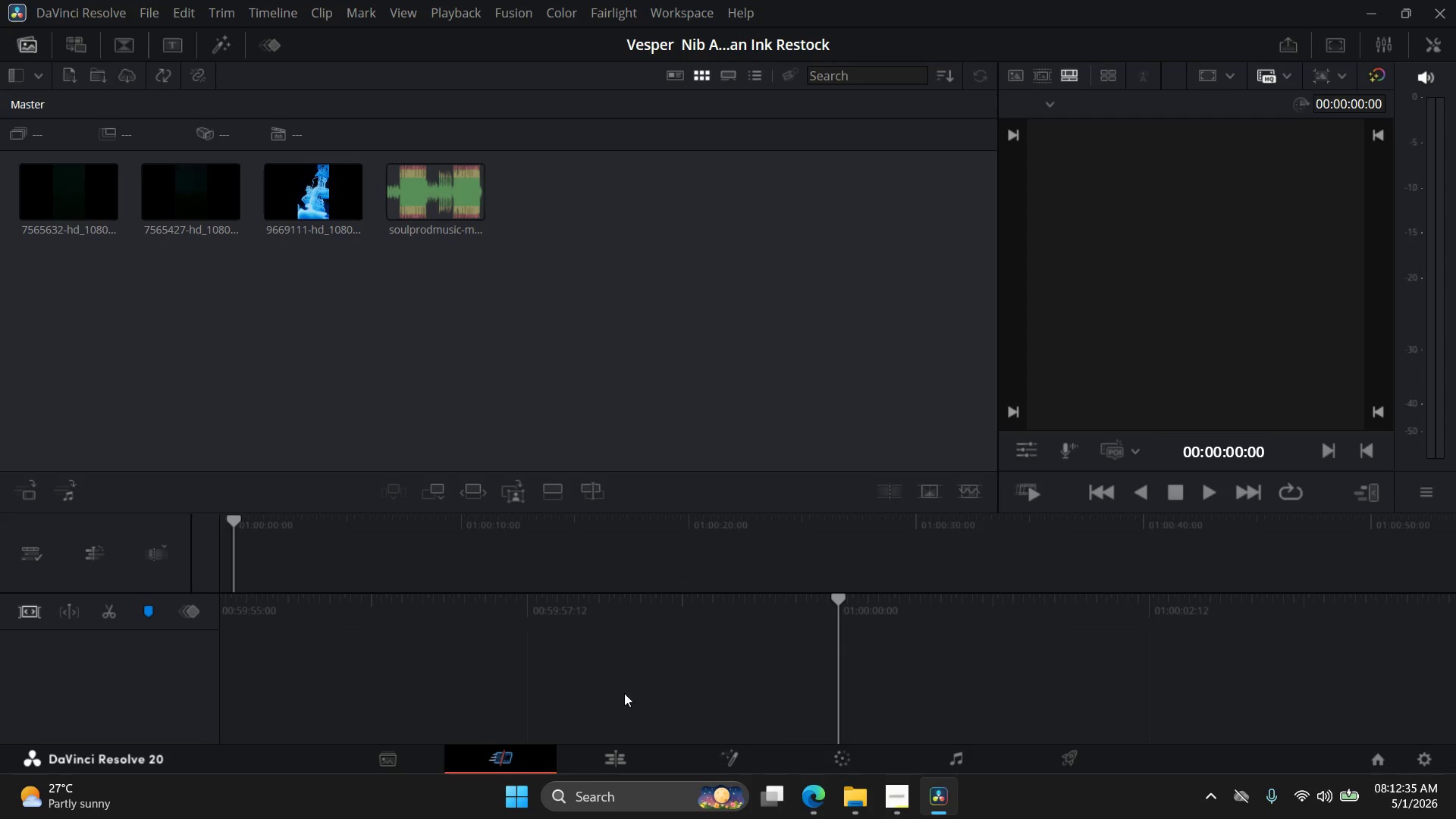 
hold_key(key=AltLeft, duration=0.38)
scroll: coordinate [610, 686], scroll_direction: up, amount: 4.0
 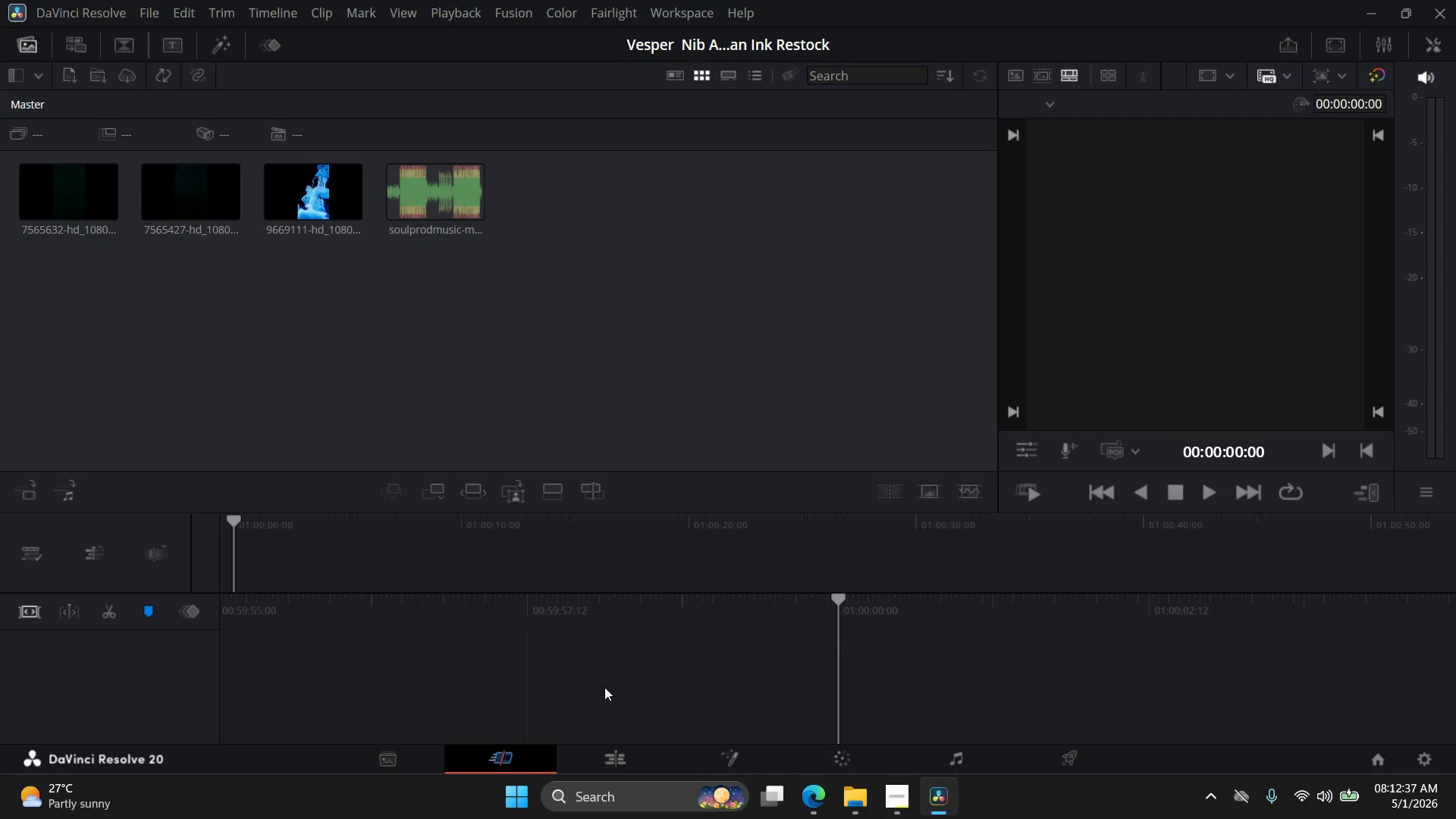 
hold_key(key=ControlLeft, duration=0.86)
scroll: coordinate [606, 680], scroll_direction: none, amount: 0.0
 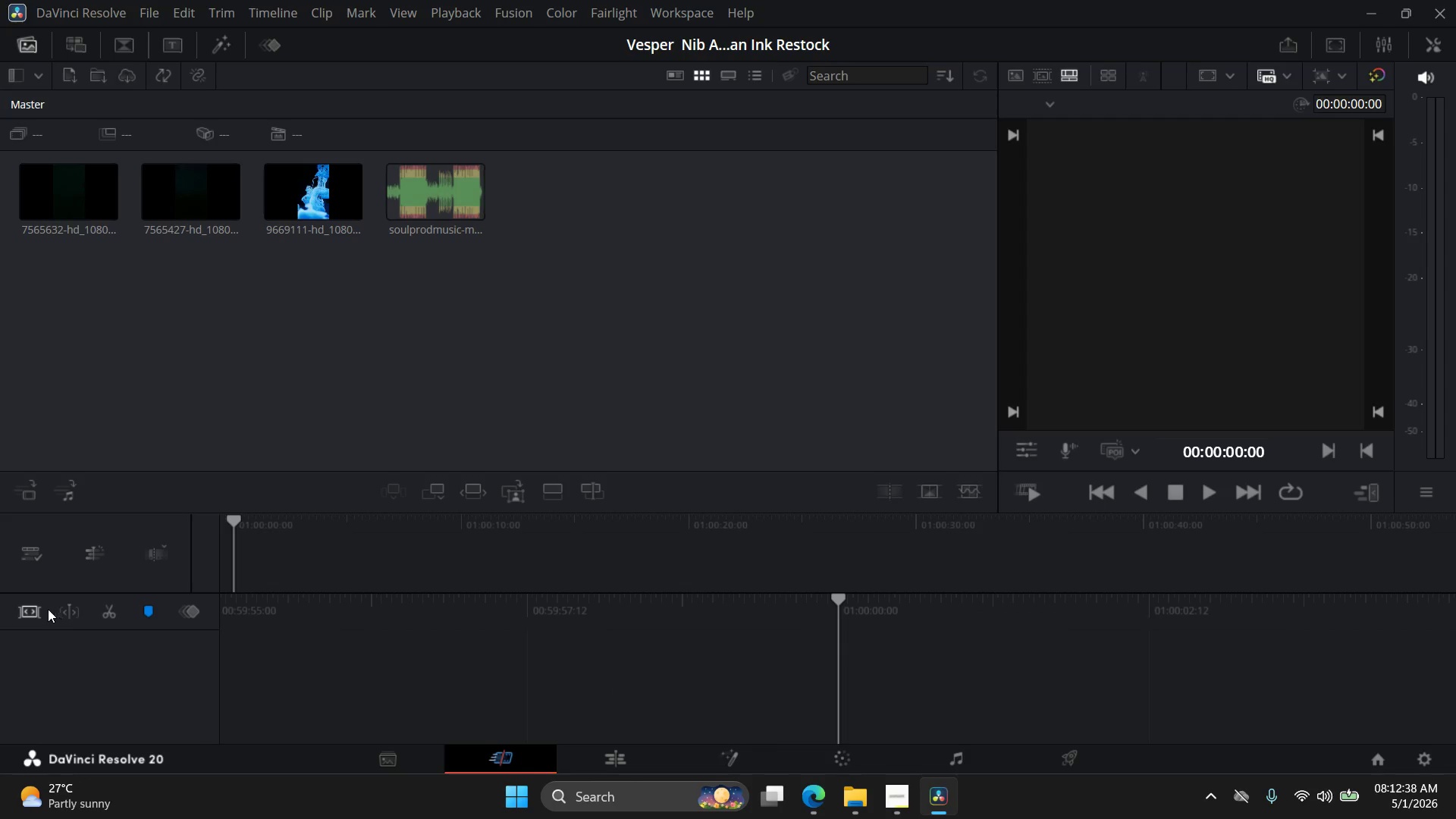 
left_click([32, 608])
 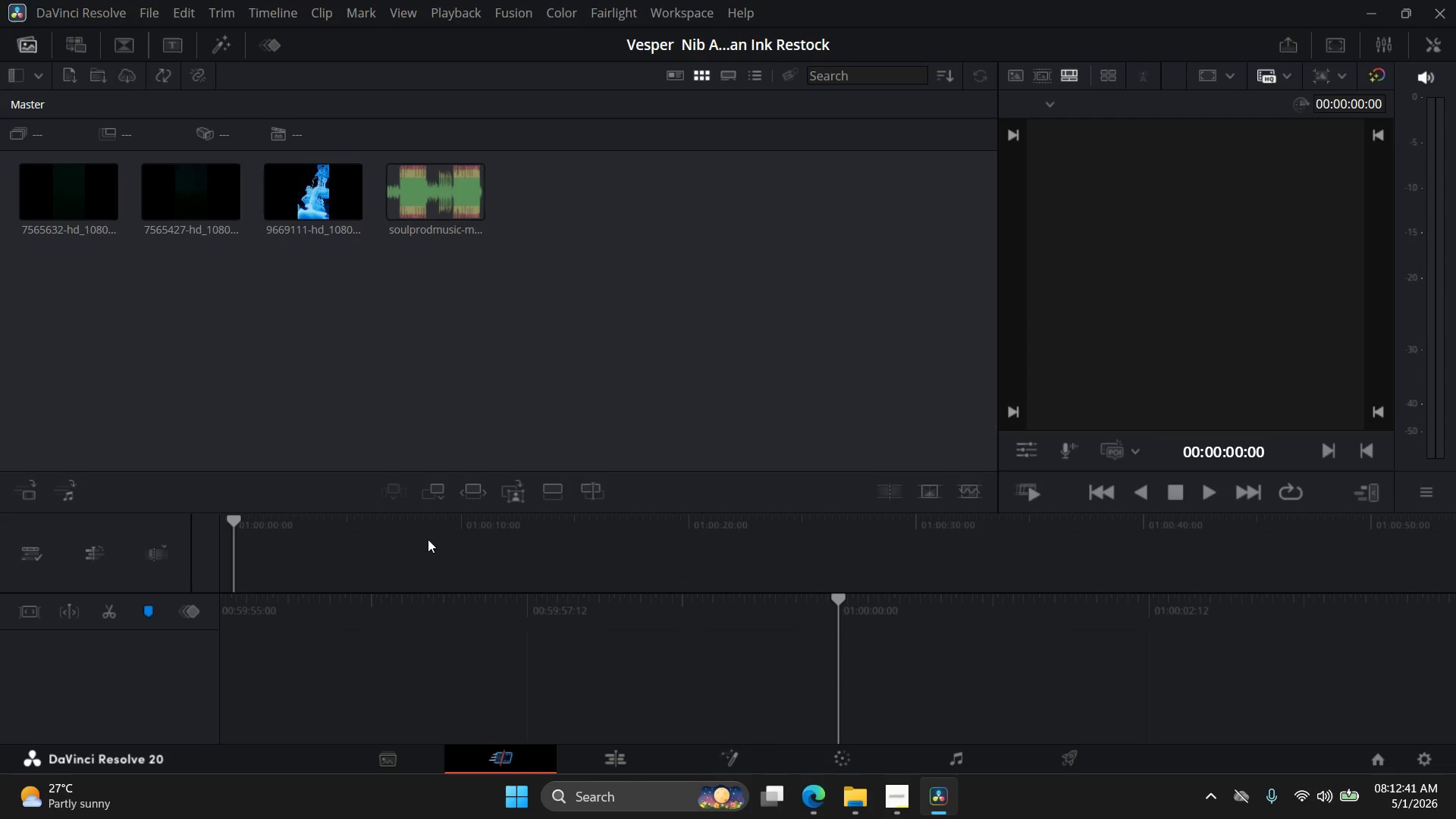 
left_click_drag(start_coordinate=[237, 519], to_coordinate=[281, 513])
 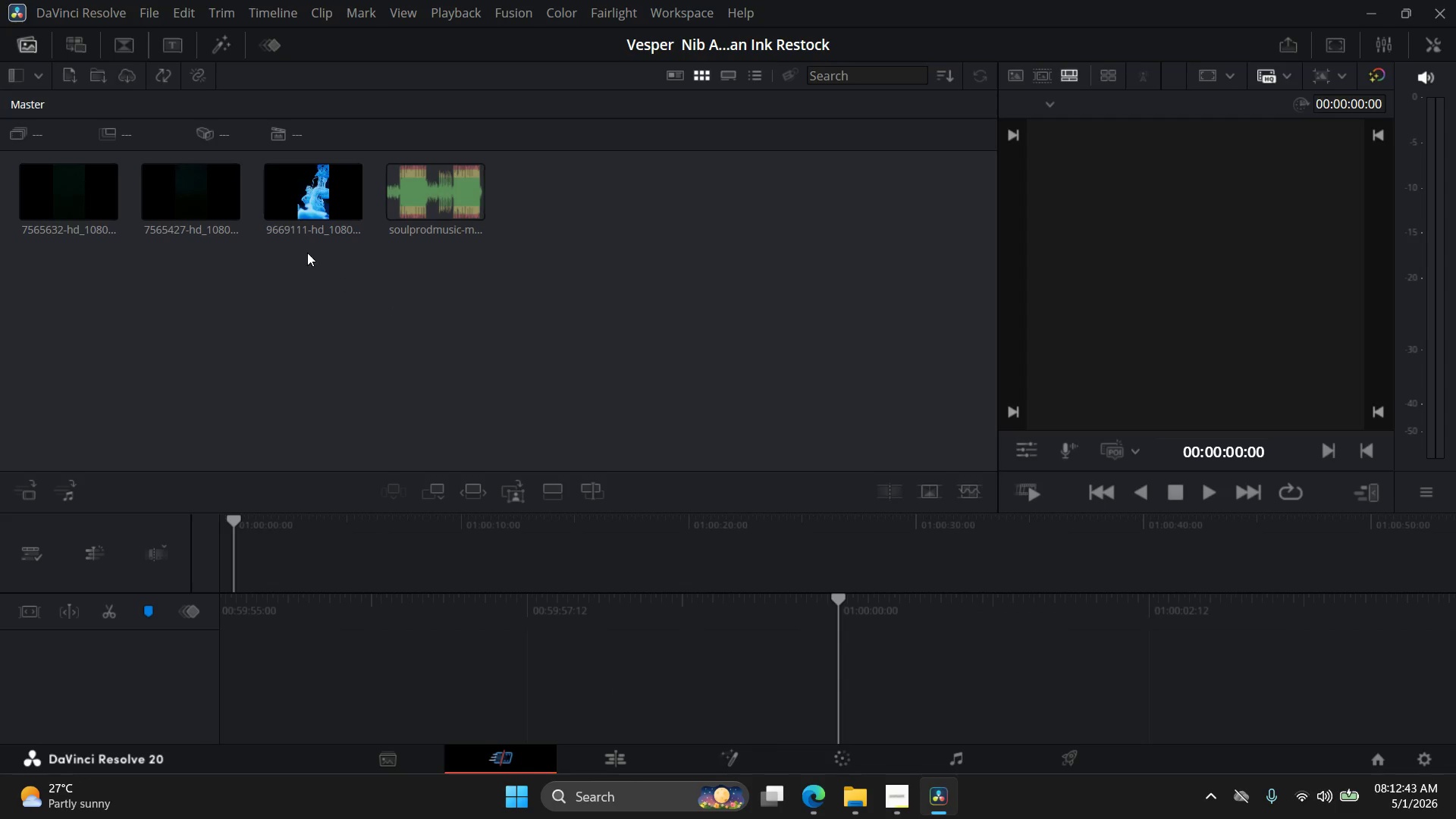 
left_click([322, 206])
 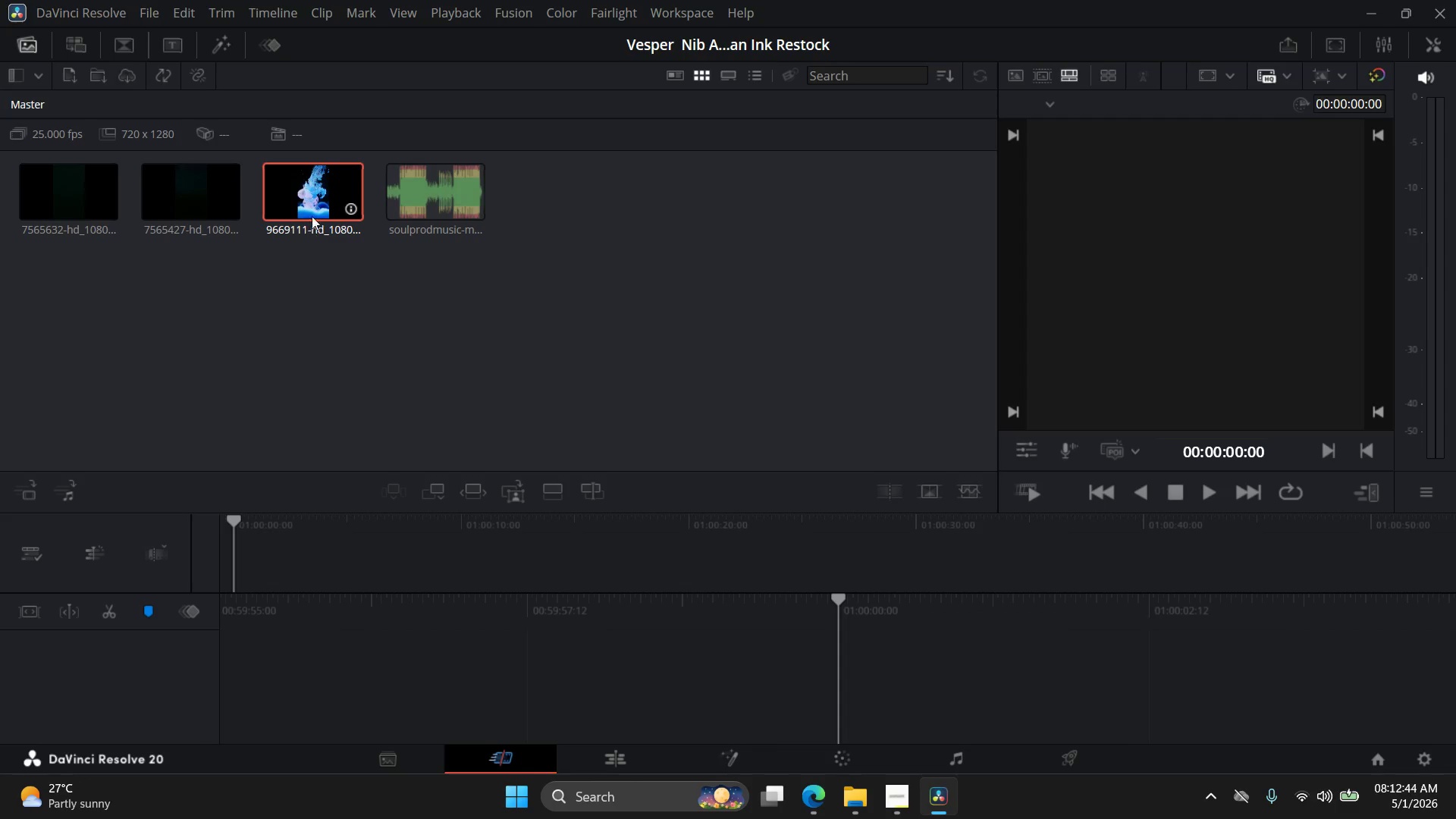 
left_click_drag(start_coordinate=[310, 206], to_coordinate=[839, 677])
 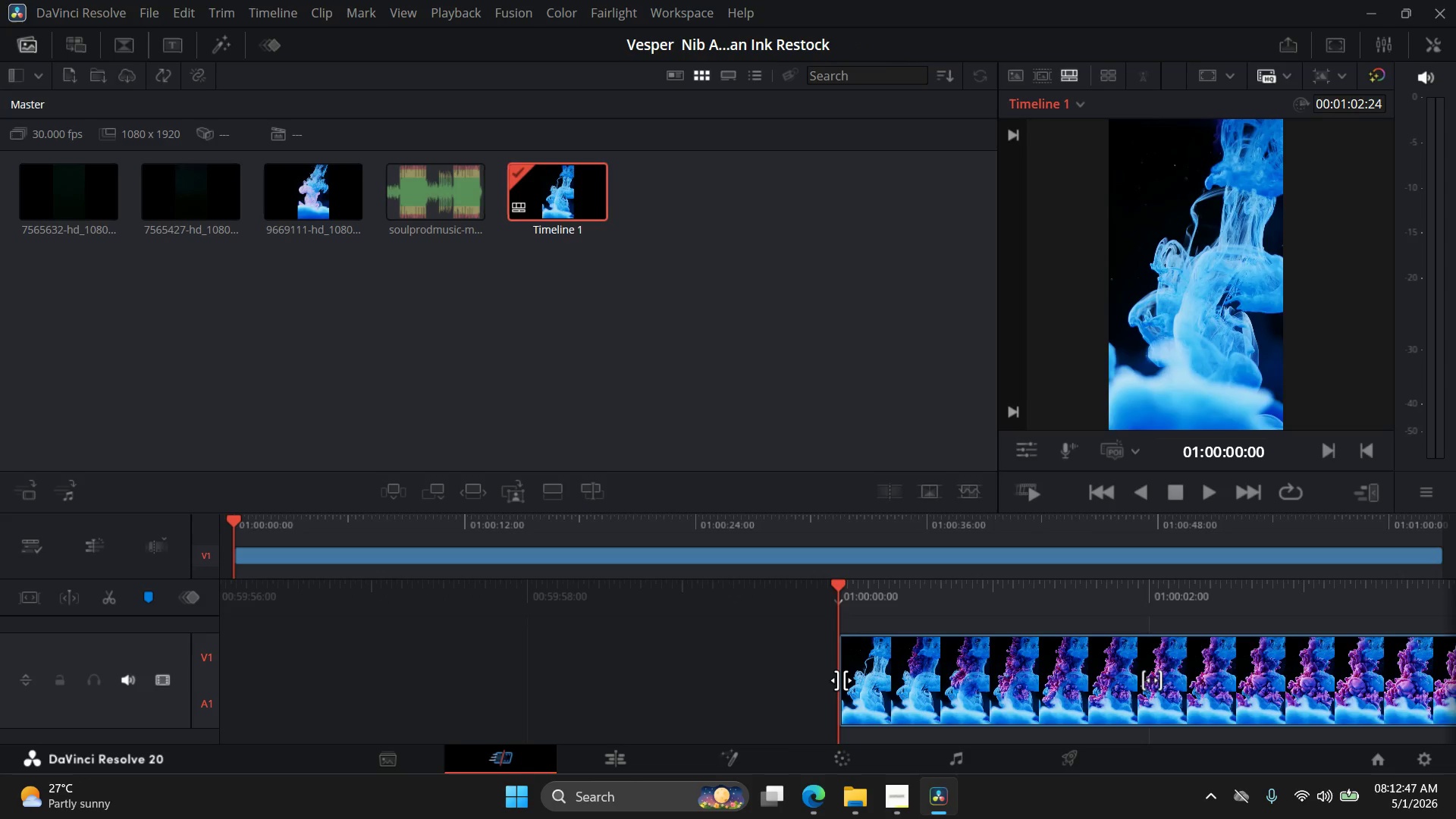 
hold_key(key=AltLeft, duration=0.39)
 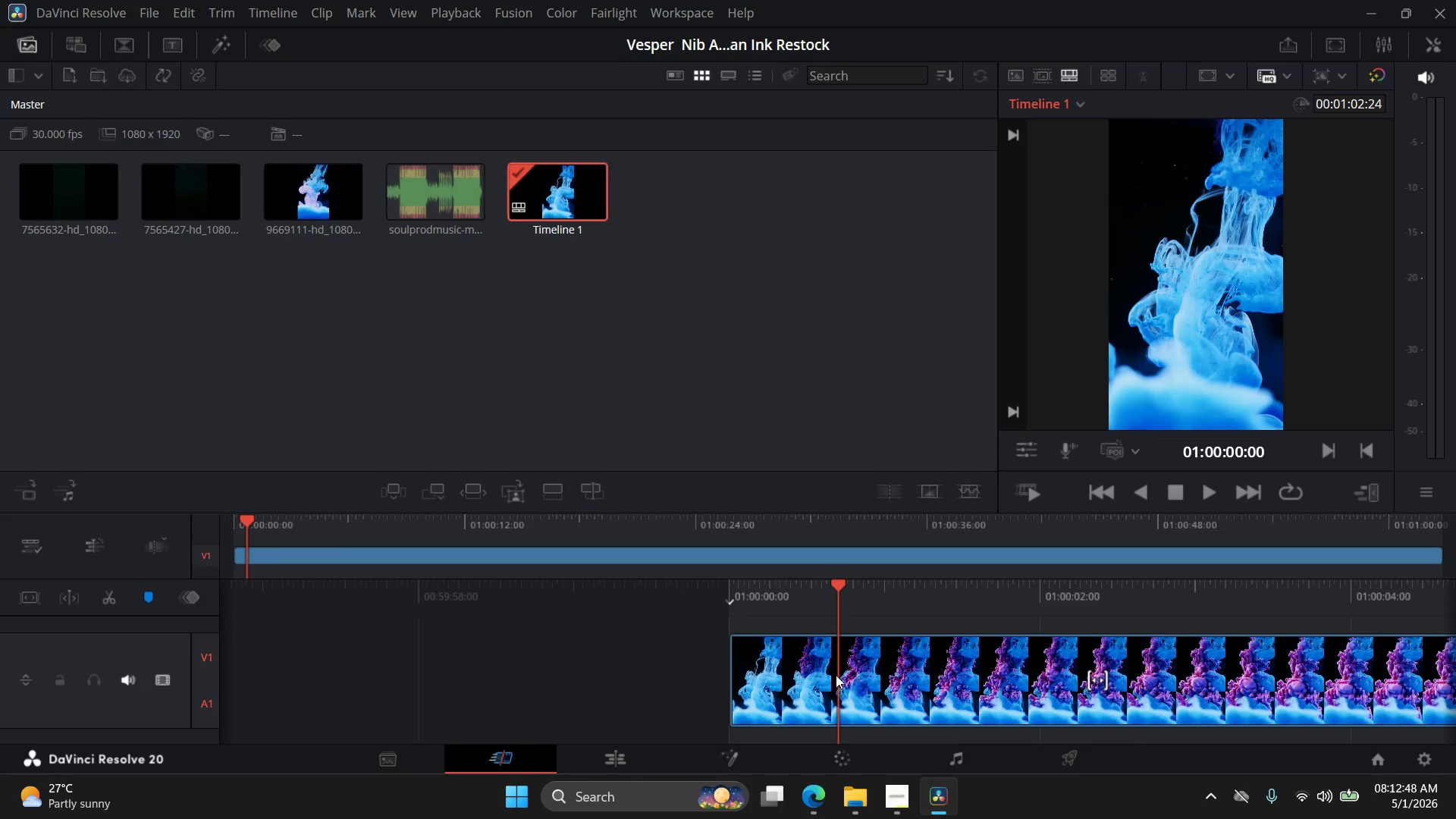 
hold_key(key=ControlLeft, duration=1.42)
 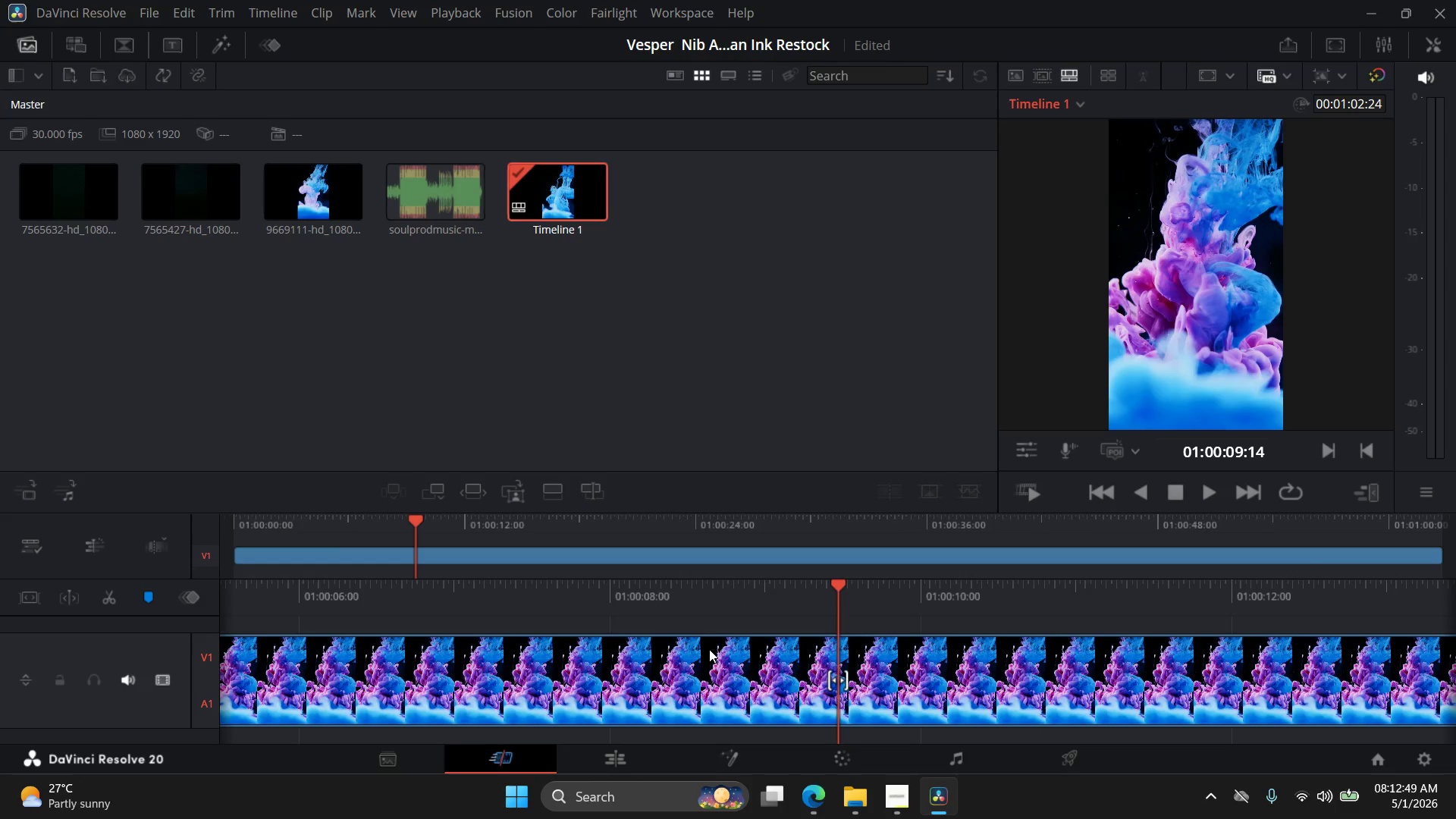 
scroll: coordinate [836, 675], scroll_direction: down, amount: 17.0
 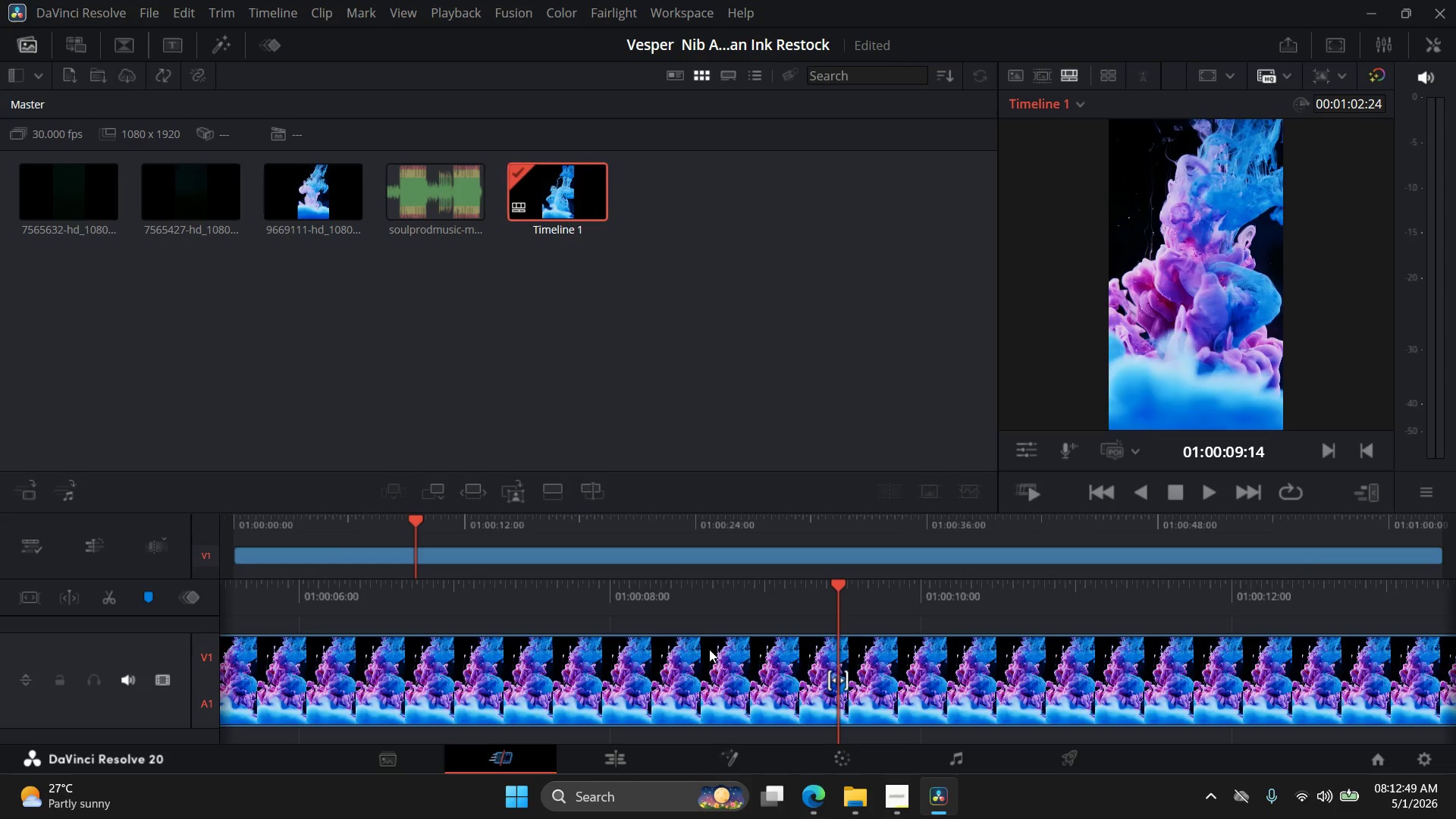 
hold_key(key=ControlLeft, duration=3.73)
scroll: coordinate [651, 648], scroll_direction: up, amount: 8.0
 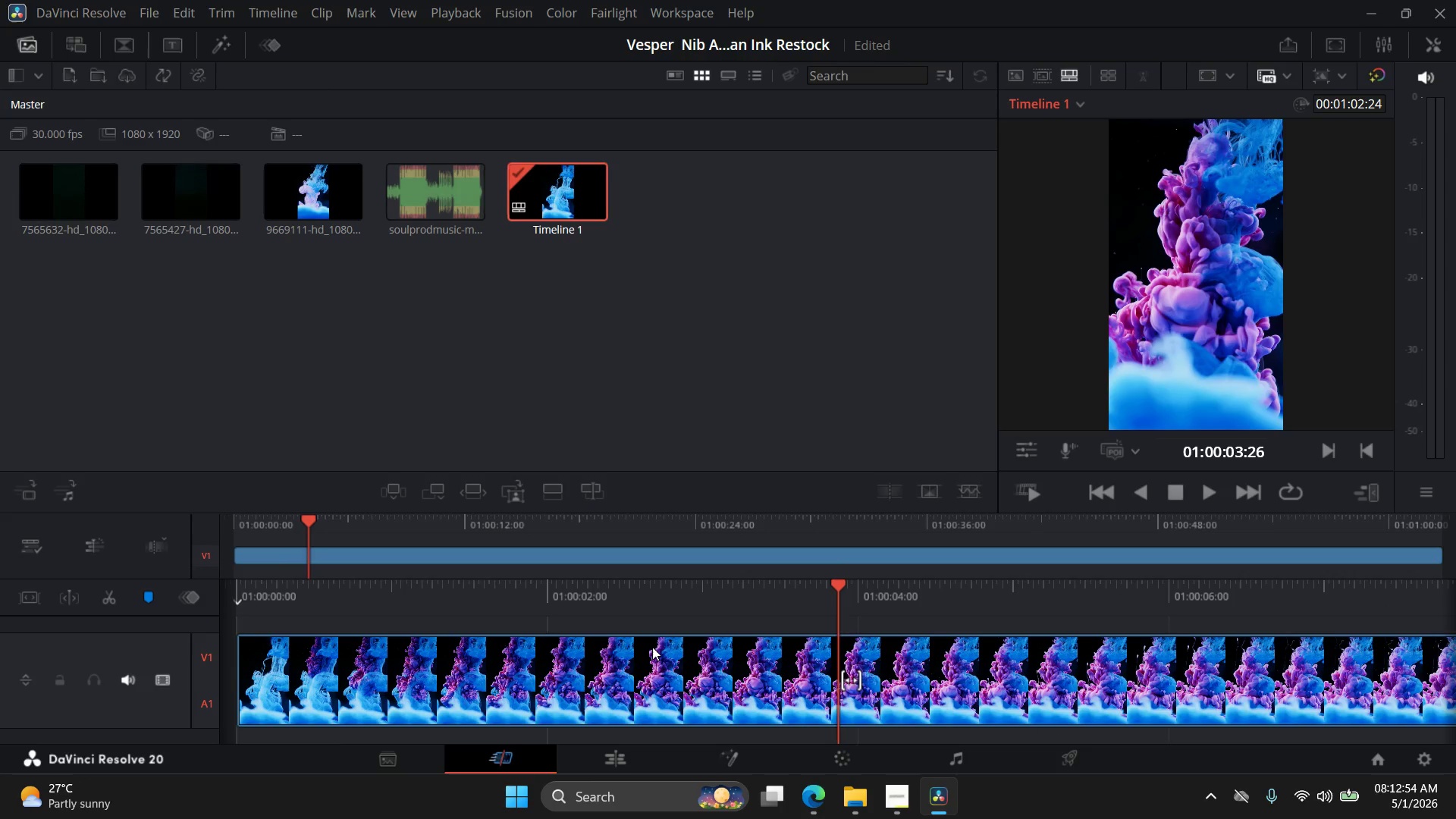 
hold_key(key=ControlLeft, duration=3.39)
scroll: coordinate [656, 648], scroll_direction: up, amount: 13.0
 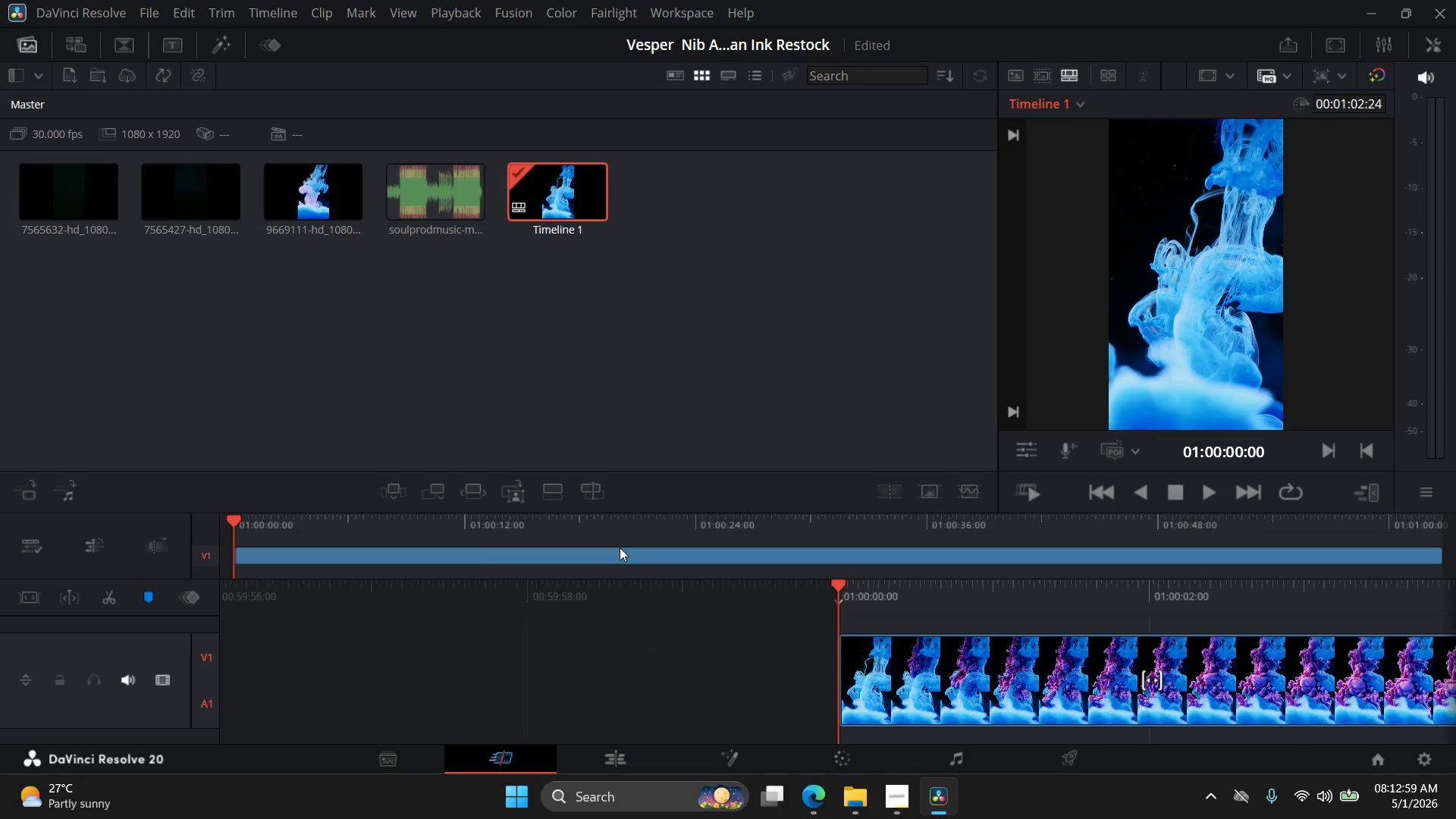 
hold_key(key=ControlLeft, duration=0.97)
scroll: coordinate [629, 573], scroll_direction: down, amount: 8.0
 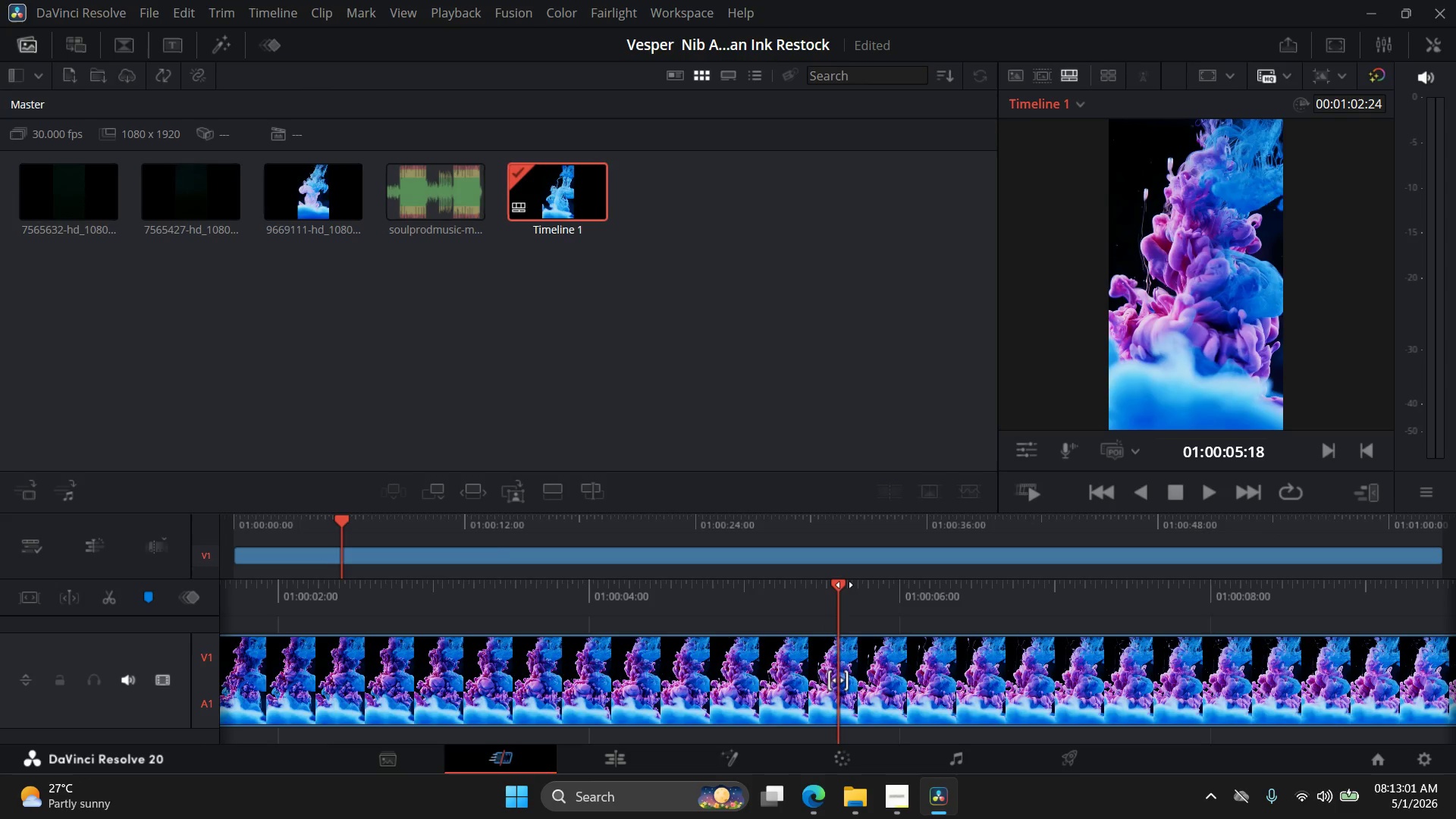 
left_click_drag(start_coordinate=[845, 585], to_coordinate=[511, 623])
 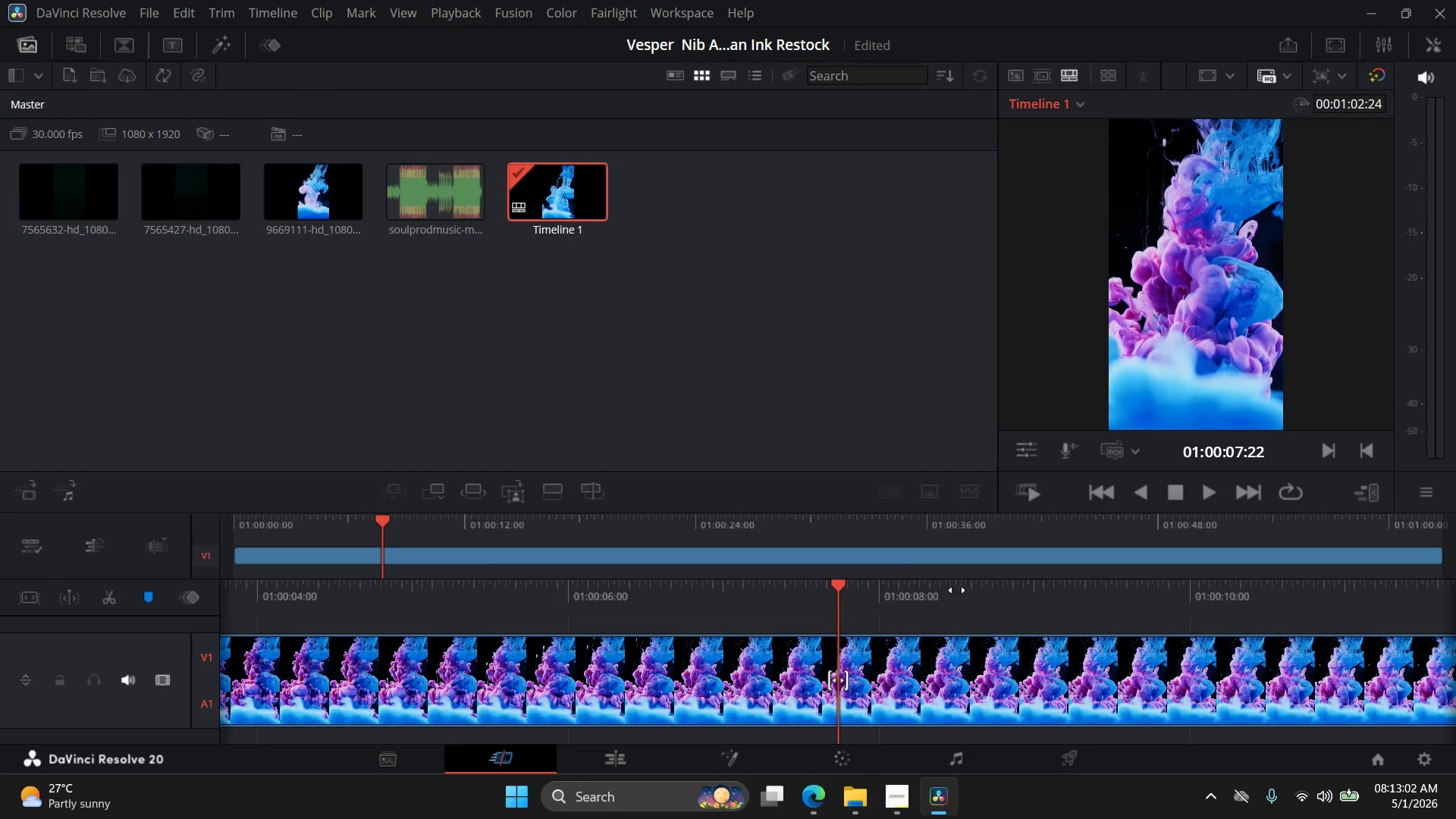 
left_click_drag(start_coordinate=[954, 590], to_coordinate=[808, 603])
 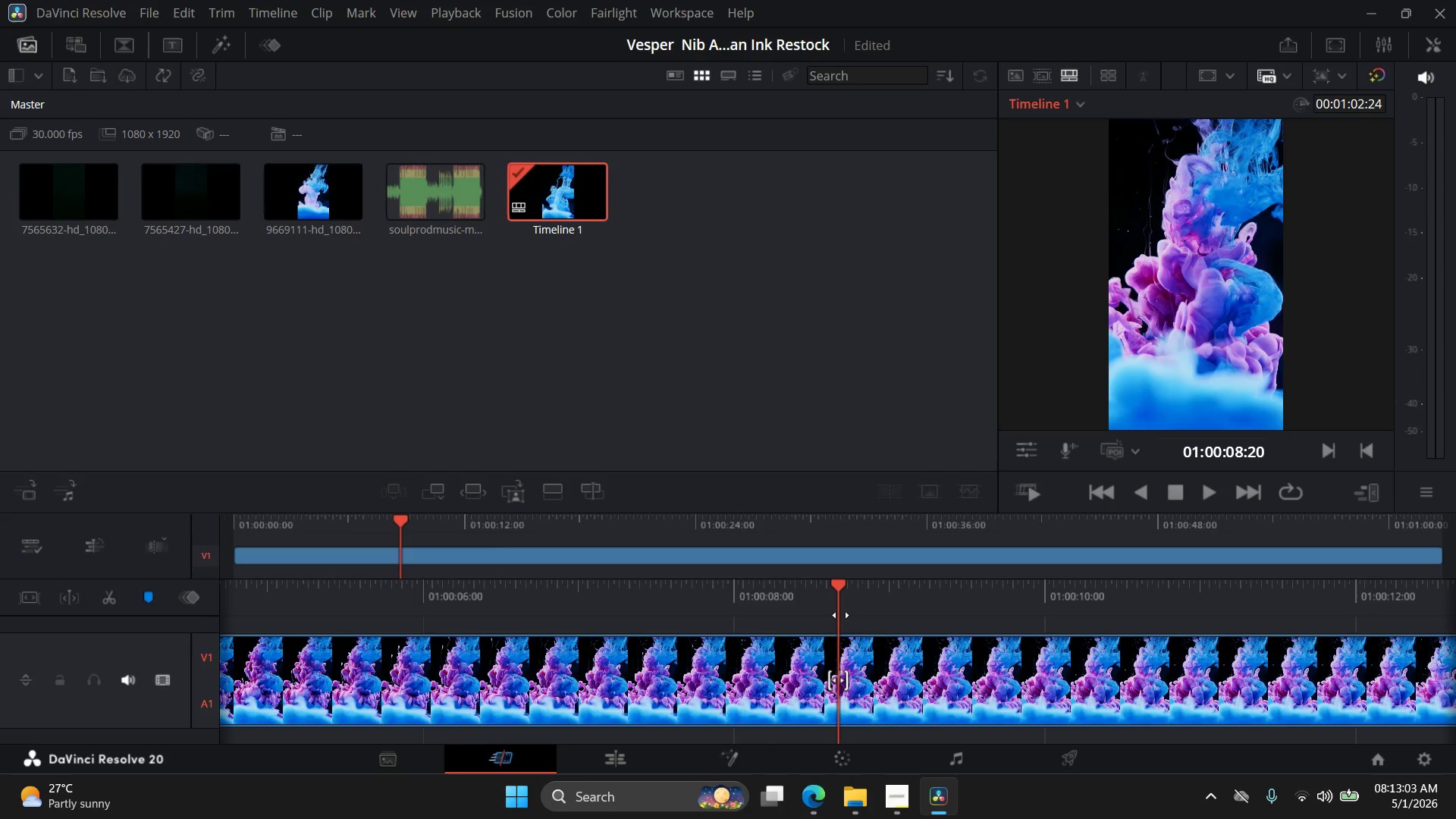 
hold_key(key=AltLeft, duration=0.67)
scroll: coordinate [841, 619], scroll_direction: down, amount: 4.0
 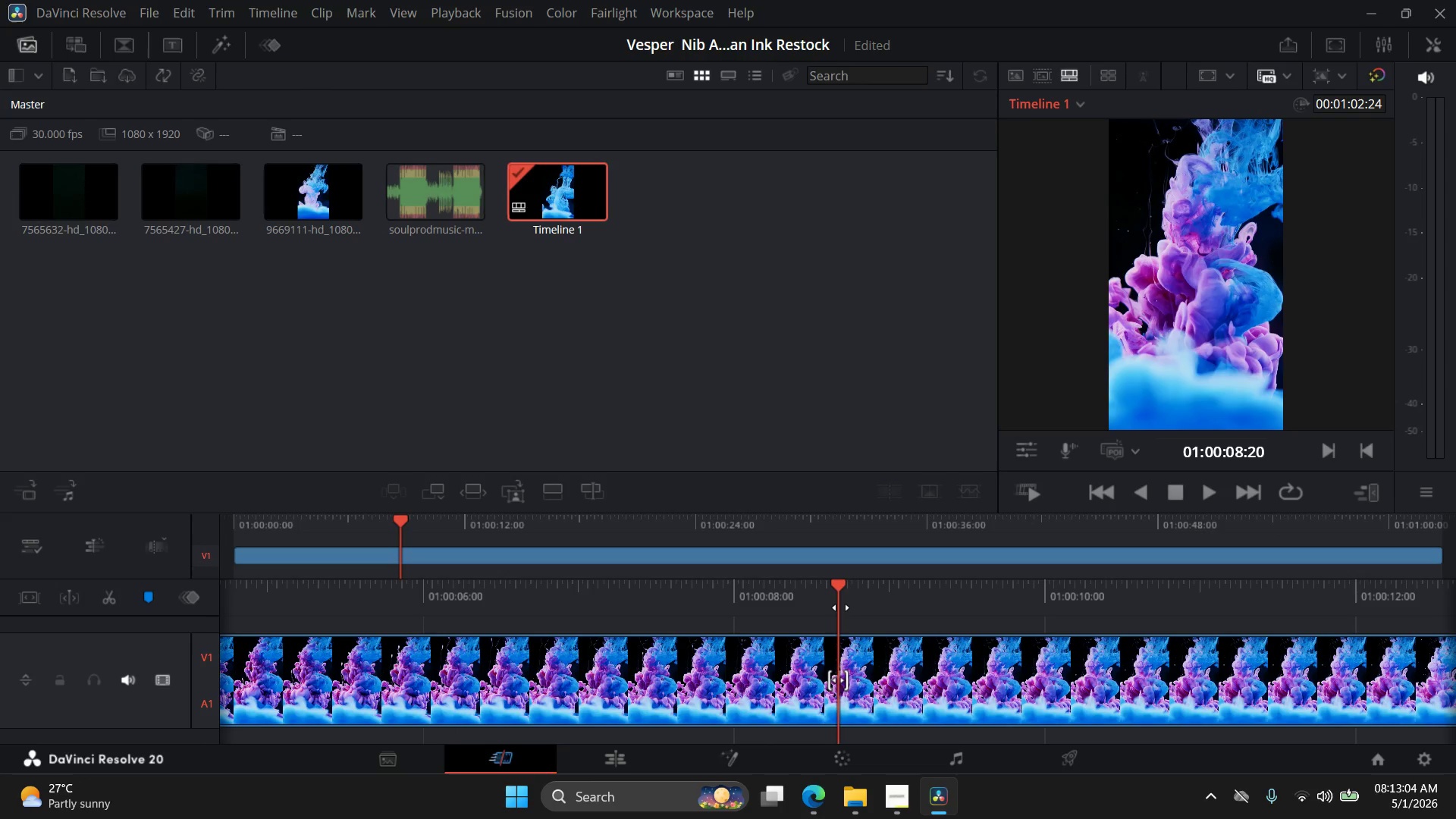 
hold_key(key=ShiftLeft, duration=0.44)
 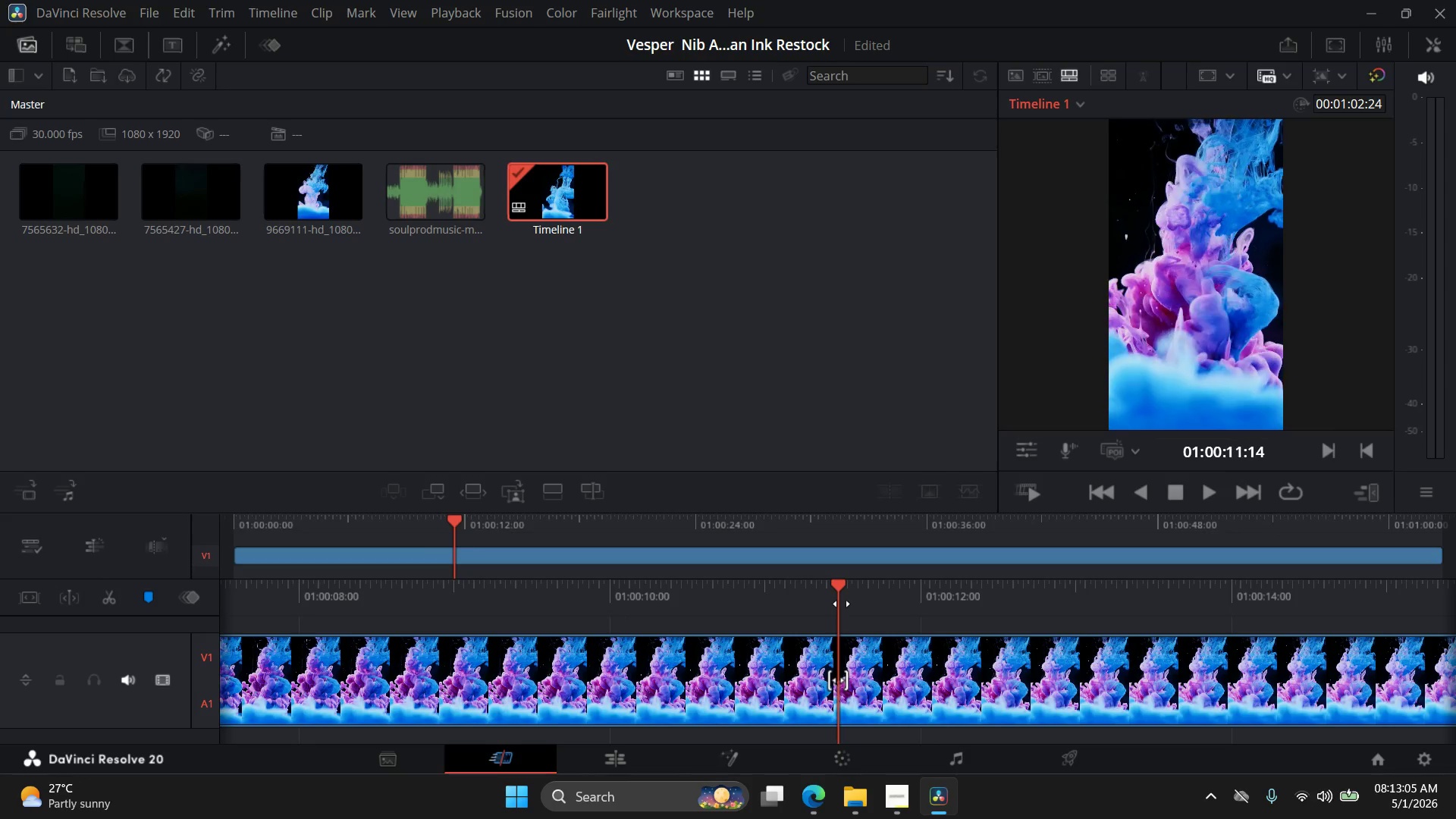 
hold_key(key=ControlLeft, duration=1.81)
 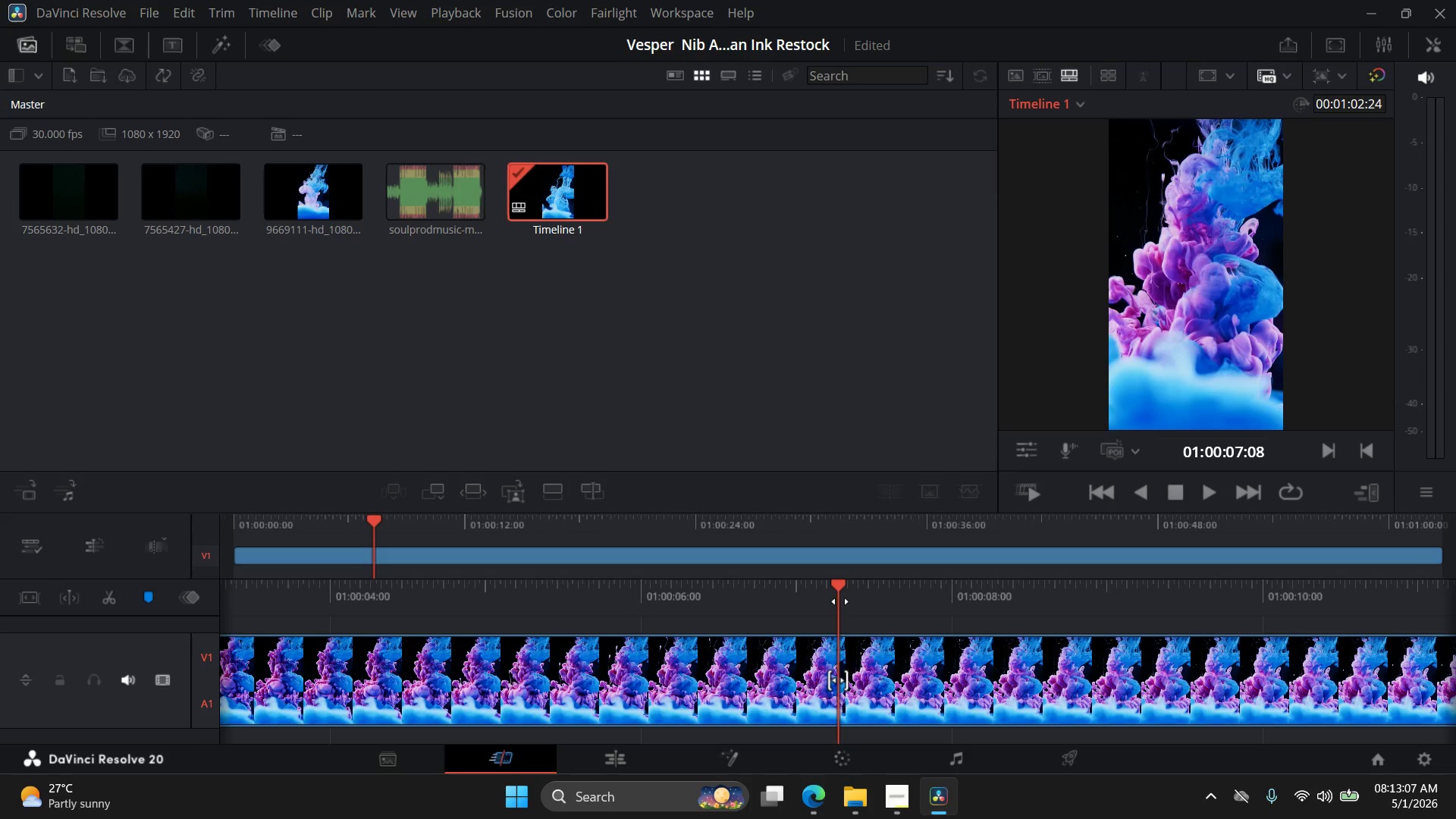 
scroll: coordinate [841, 607], scroll_direction: down, amount: 4.0
 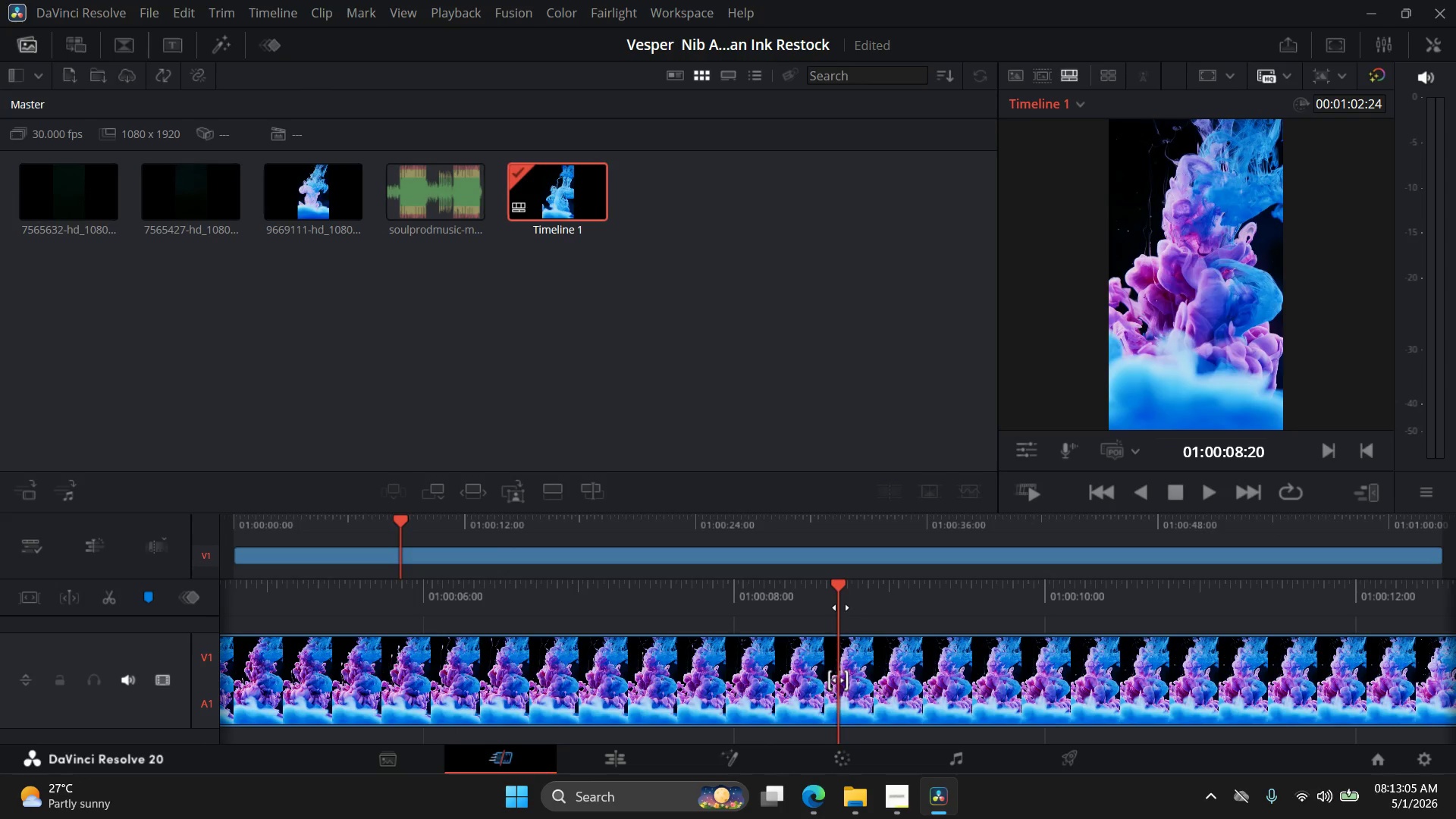 
scroll: coordinate [842, 605], scroll_direction: up, amount: 2.0
 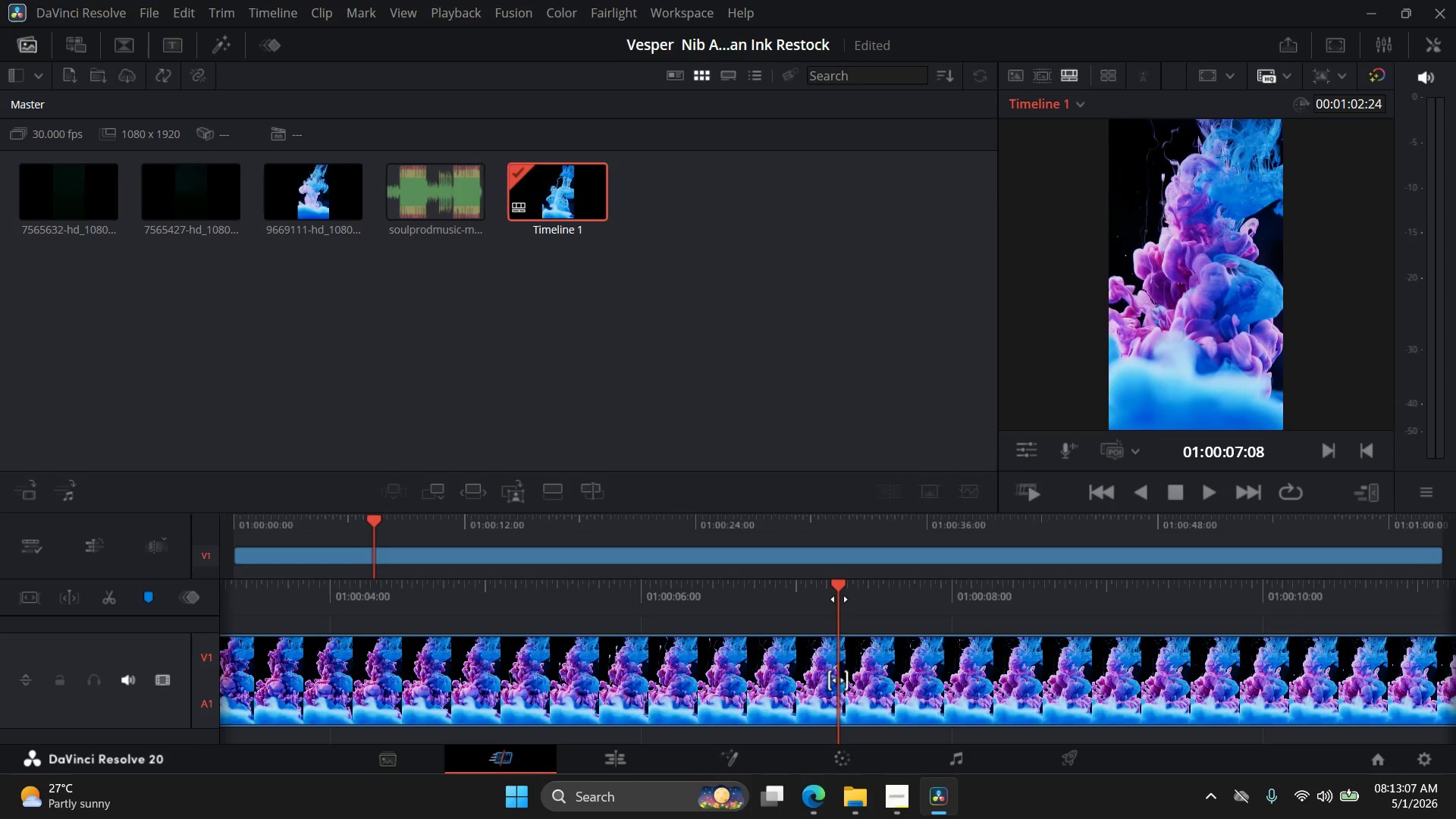 
scroll: coordinate [839, 598], scroll_direction: down, amount: 4.0
 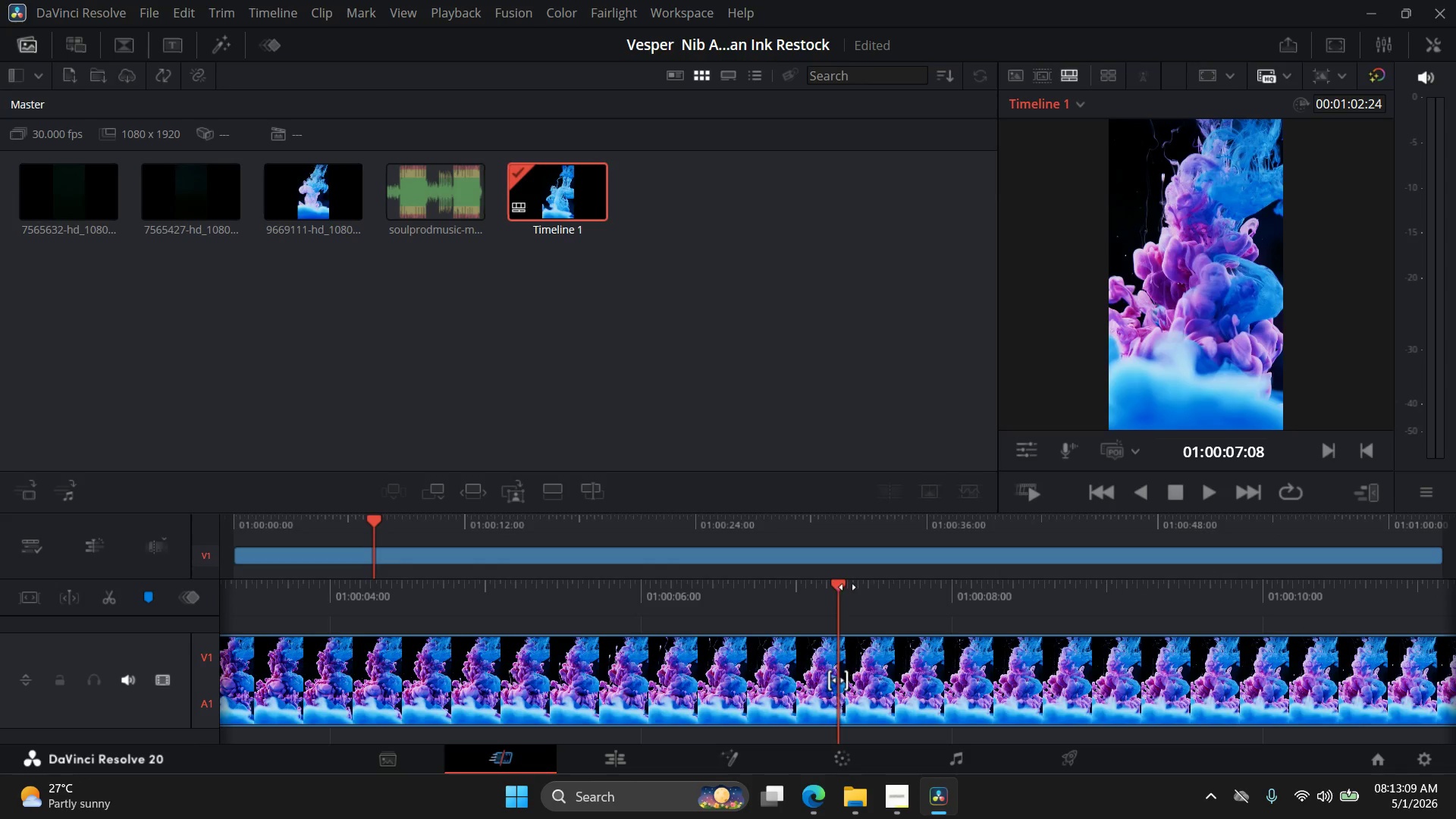 
left_click_drag(start_coordinate=[870, 585], to_coordinate=[479, 607])
 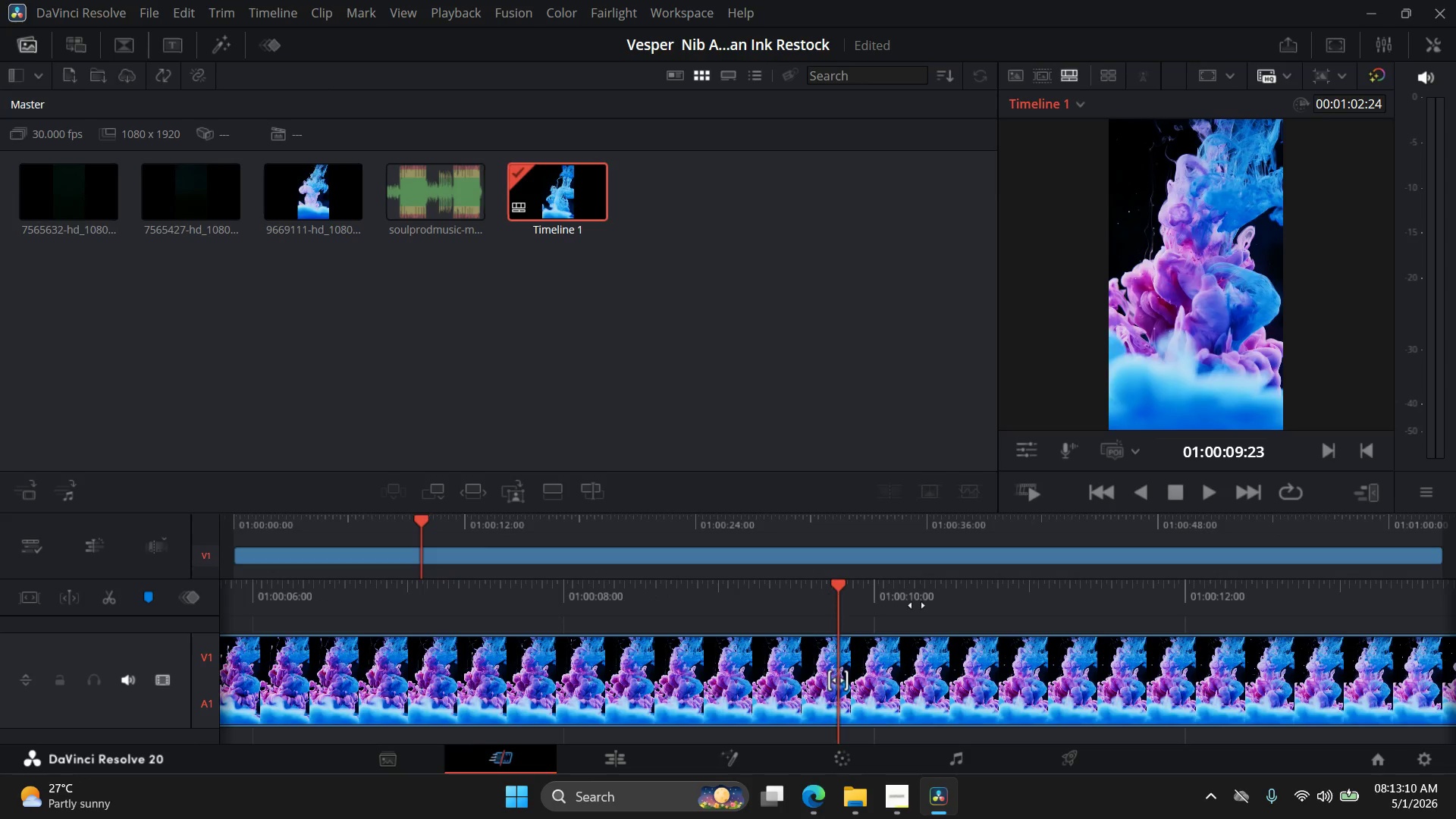 
left_click_drag(start_coordinate=[919, 605], to_coordinate=[409, 643])
 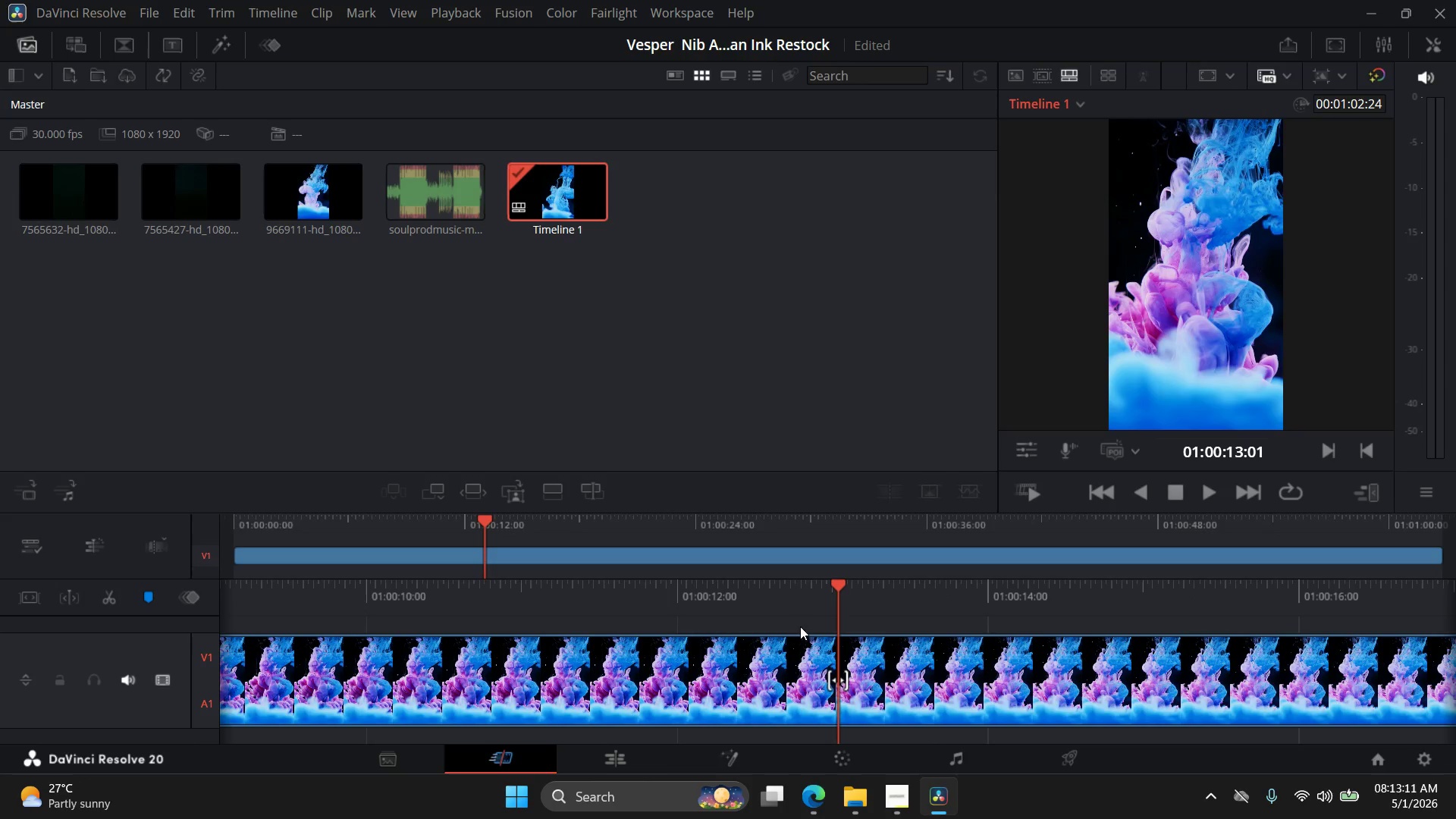 
left_click_drag(start_coordinate=[796, 626], to_coordinate=[535, 662])
 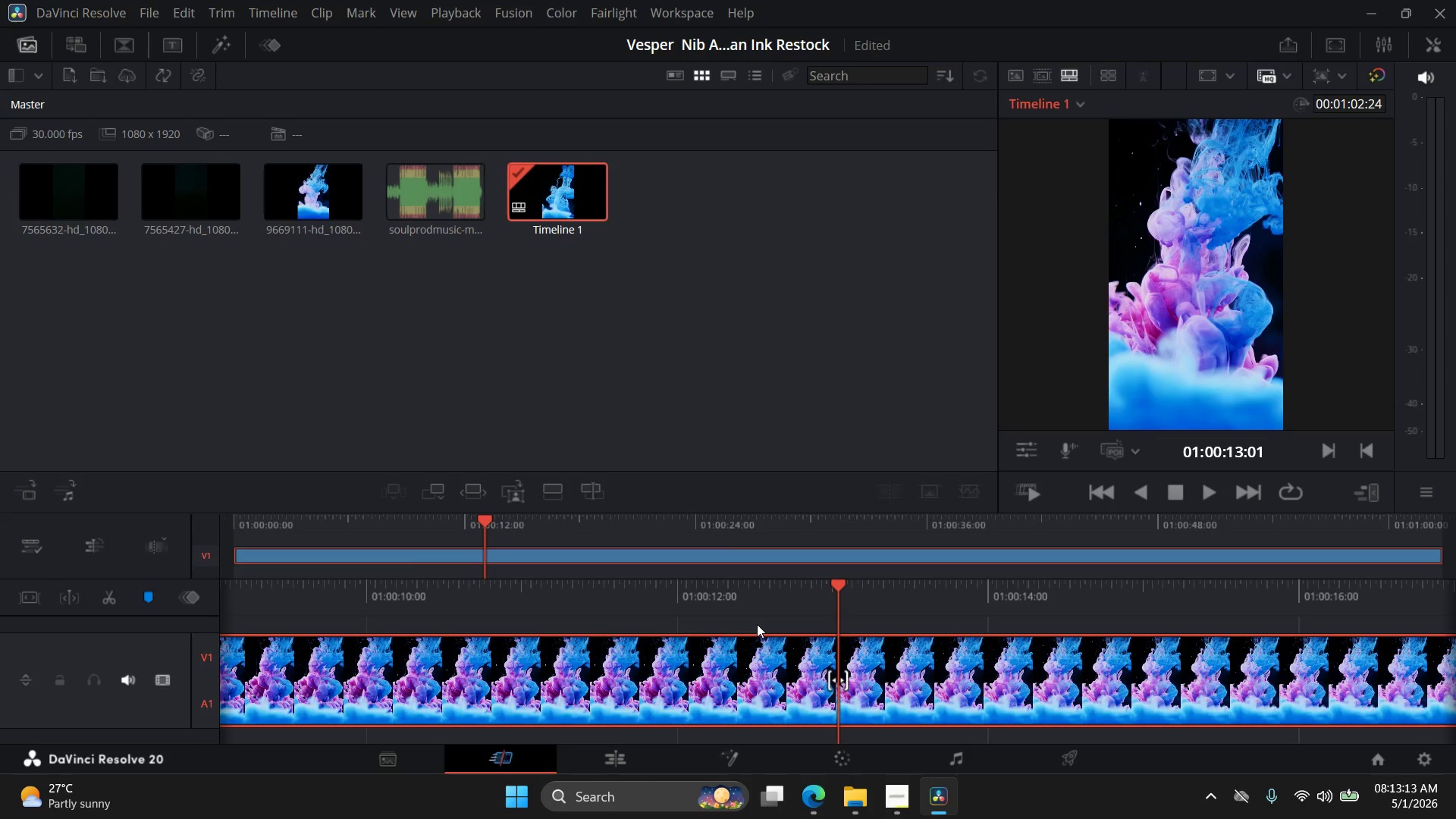 
hold_key(key=AltLeft, duration=0.36)
scroll: coordinate [756, 626], scroll_direction: down, amount: 4.0
 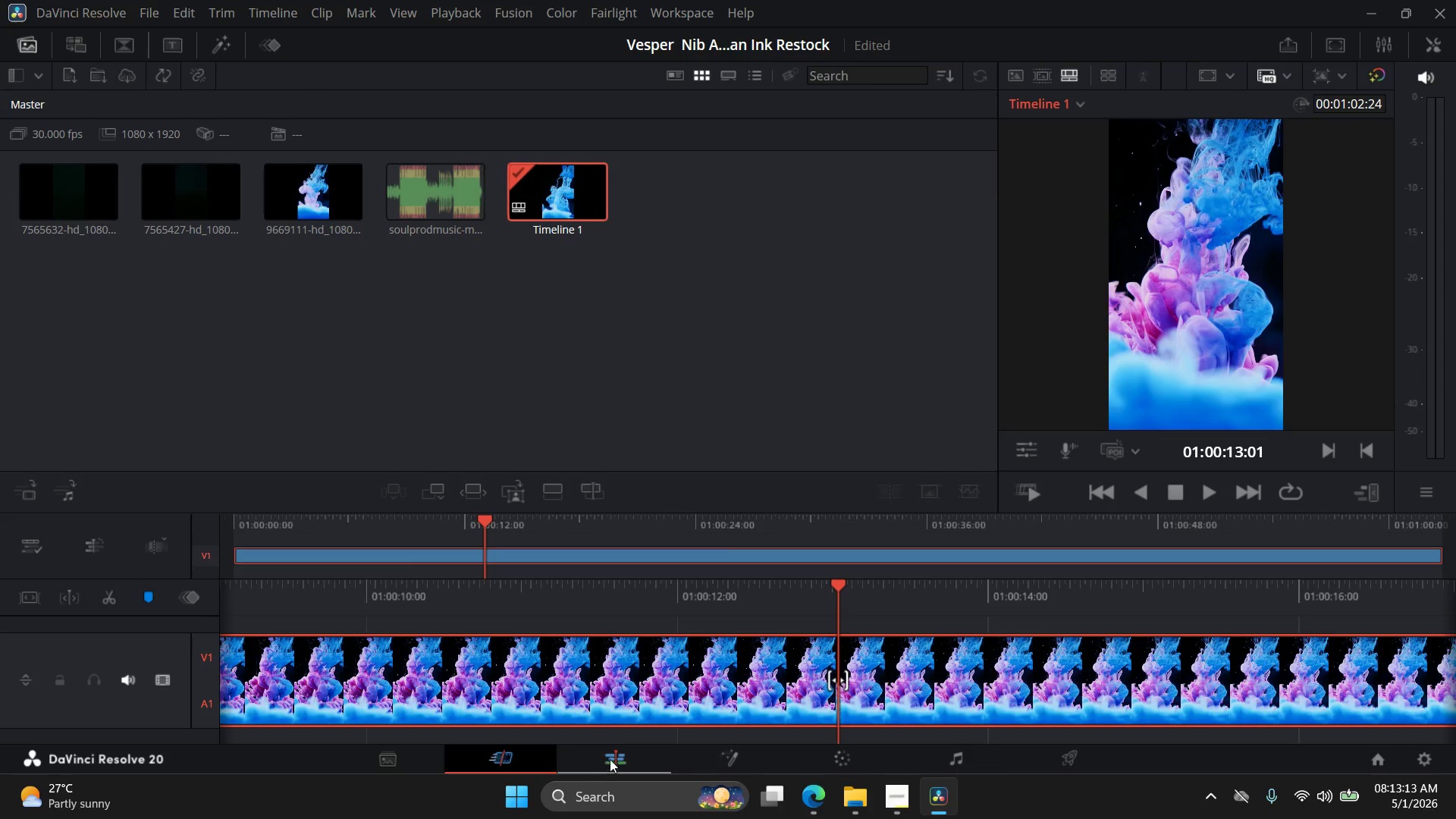 
left_click([615, 758])
 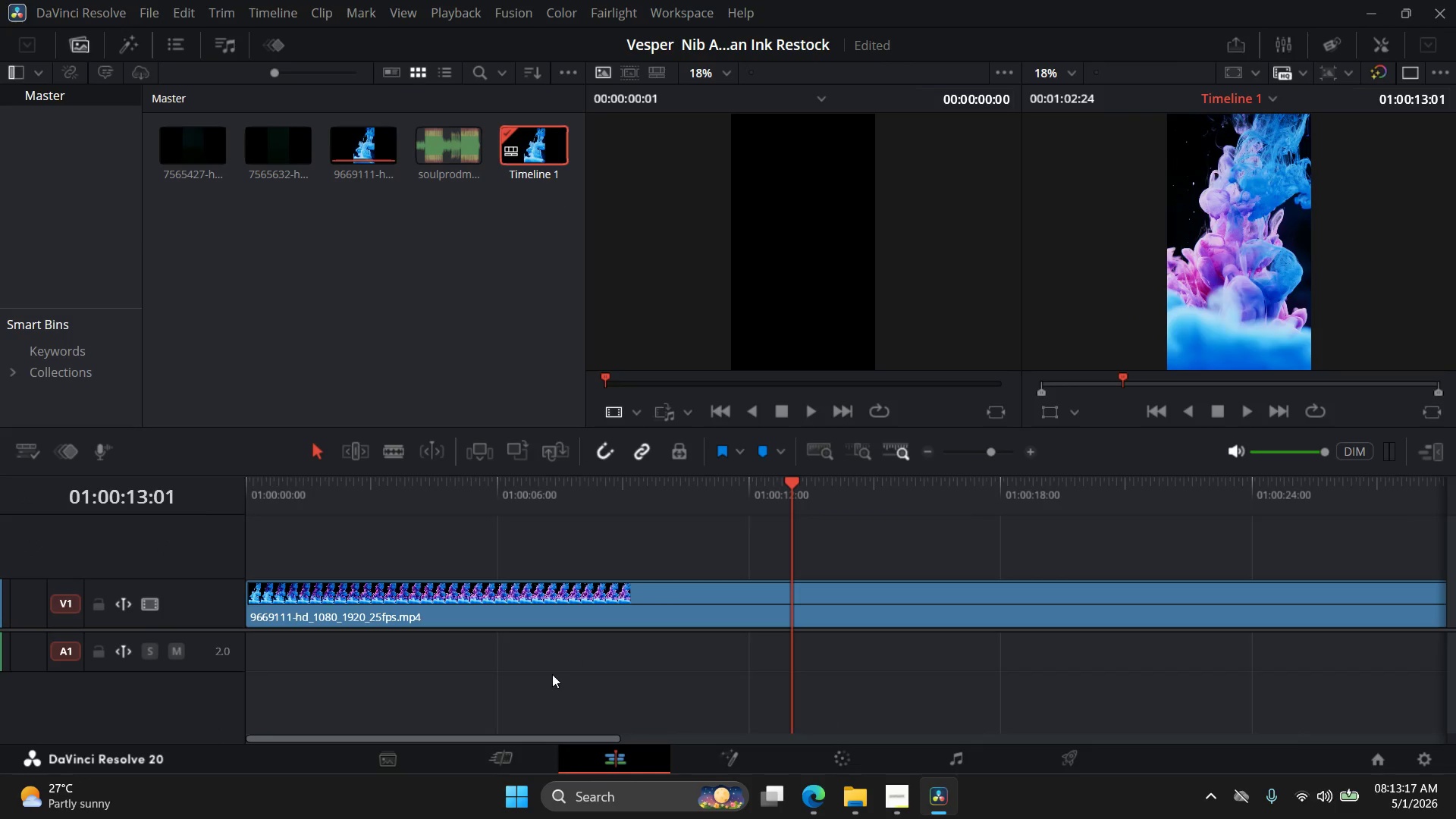 
hold_key(key=ControlLeft, duration=1.56)
scroll: coordinate [548, 608], scroll_direction: down, amount: 8.0
 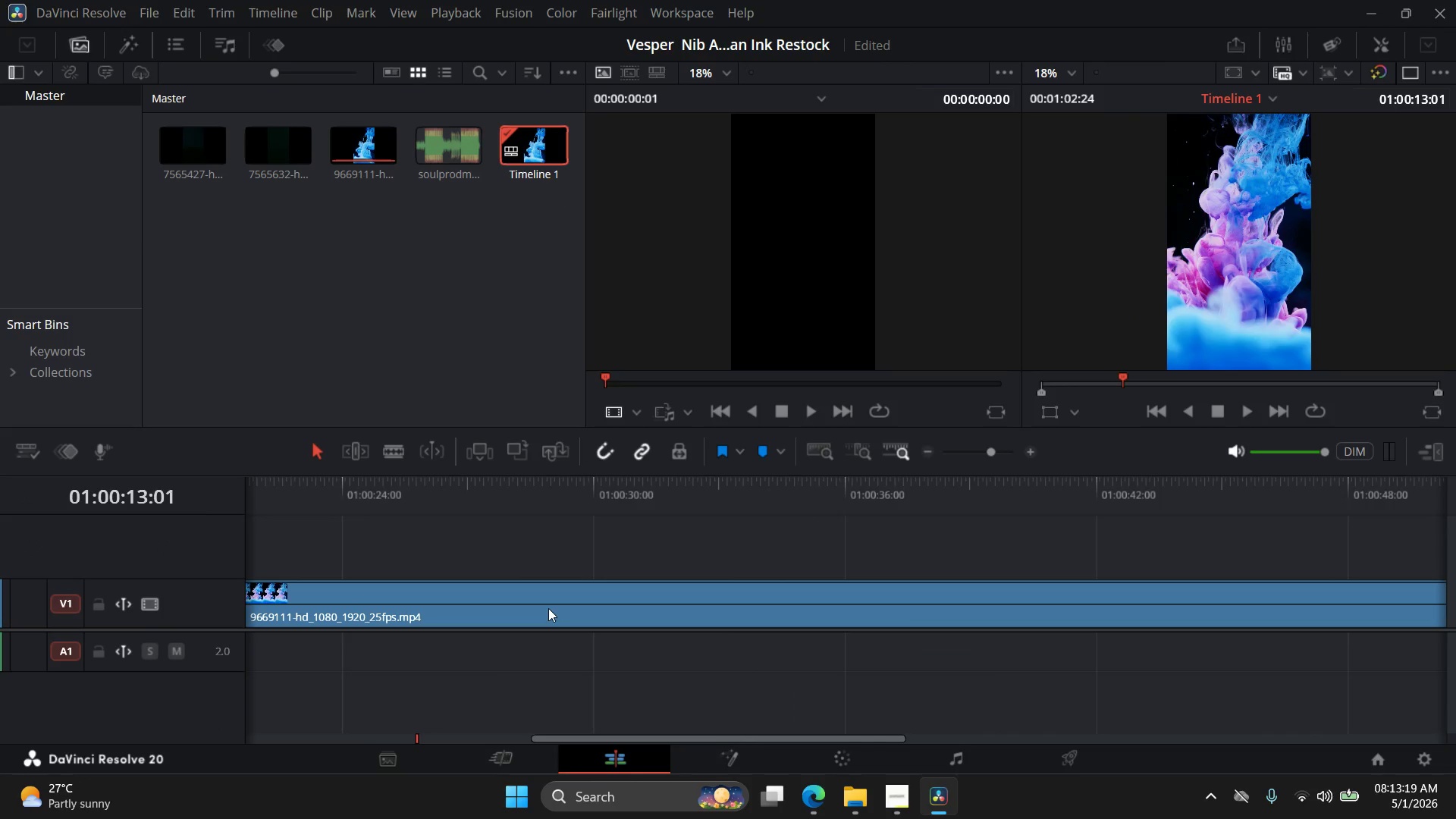 
hold_key(key=AltLeft, duration=1.44)
 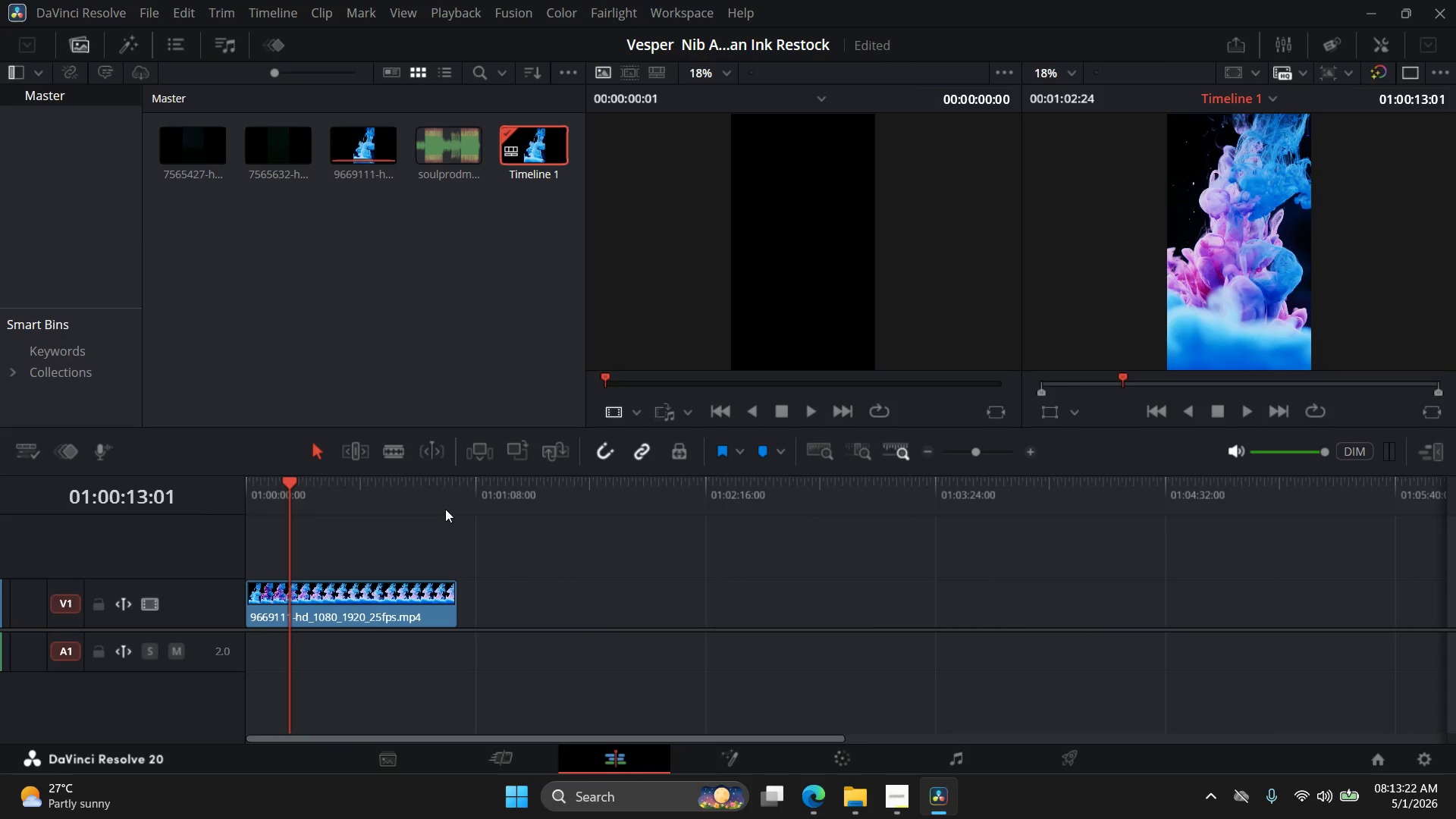 
scroll: coordinate [548, 608], scroll_direction: up, amount: 6.0
 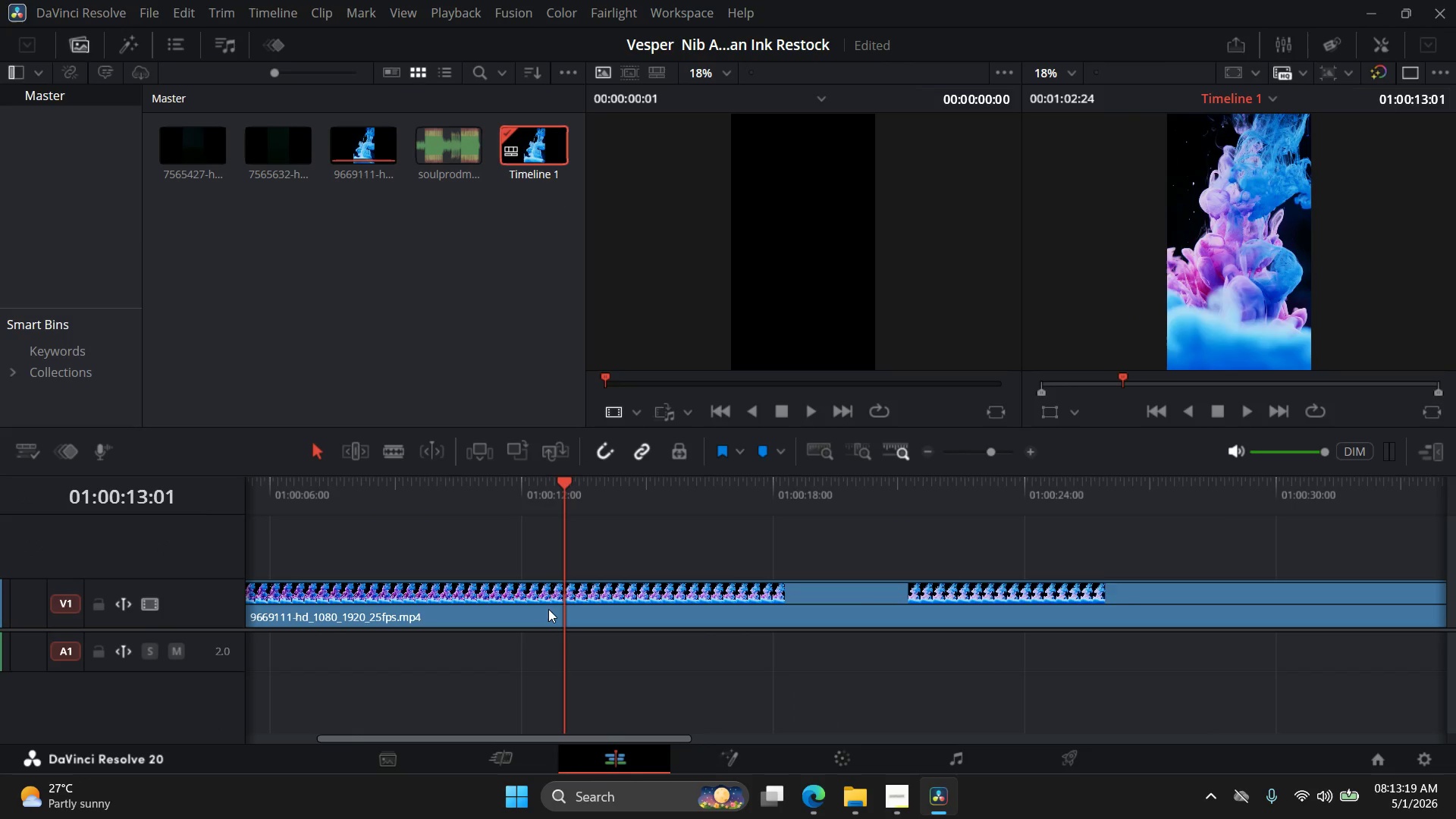 
scroll: coordinate [551, 611], scroll_direction: down, amount: 10.0
 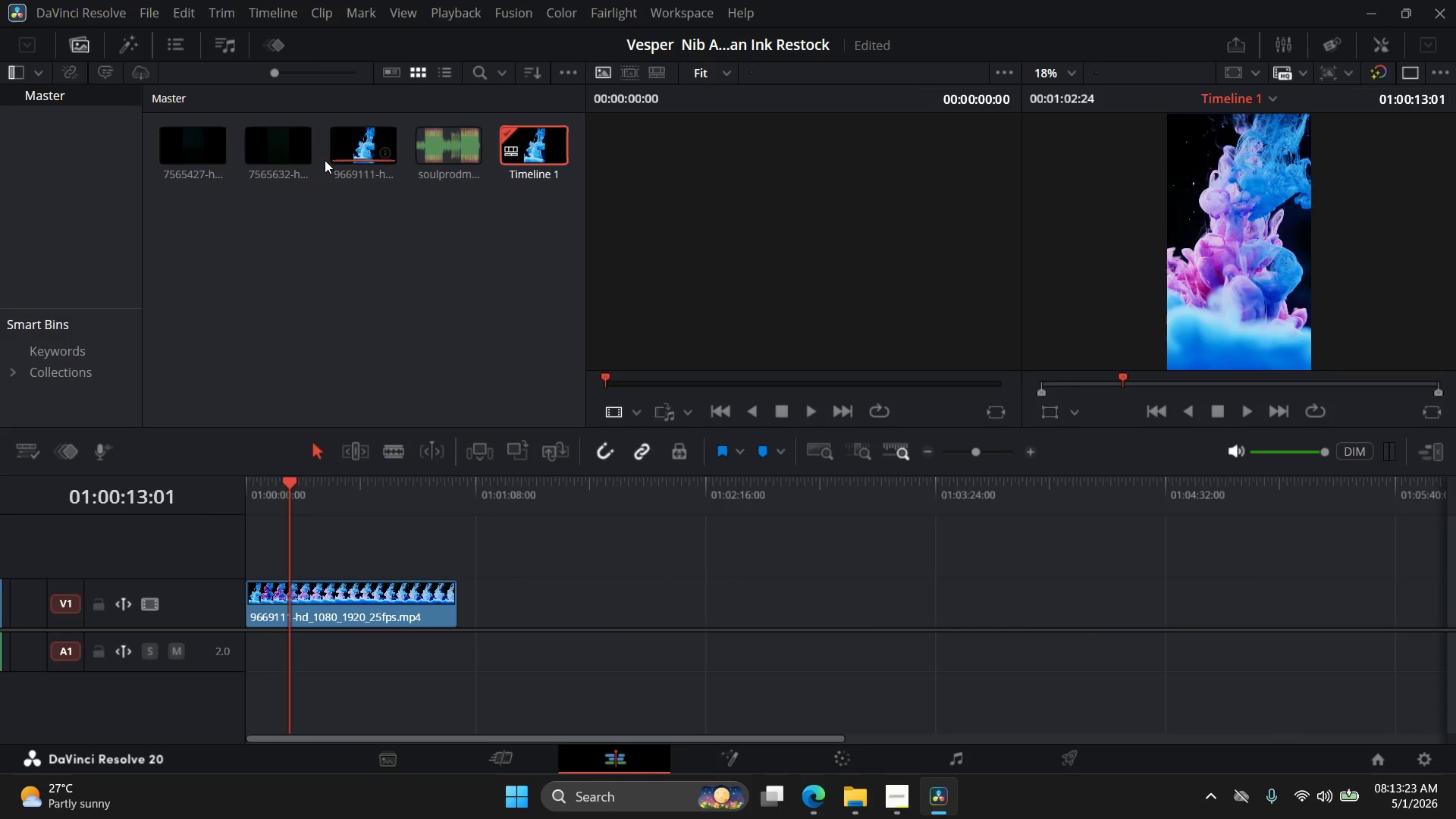 
left_click_drag(start_coordinate=[293, 158], to_coordinate=[511, 607])
 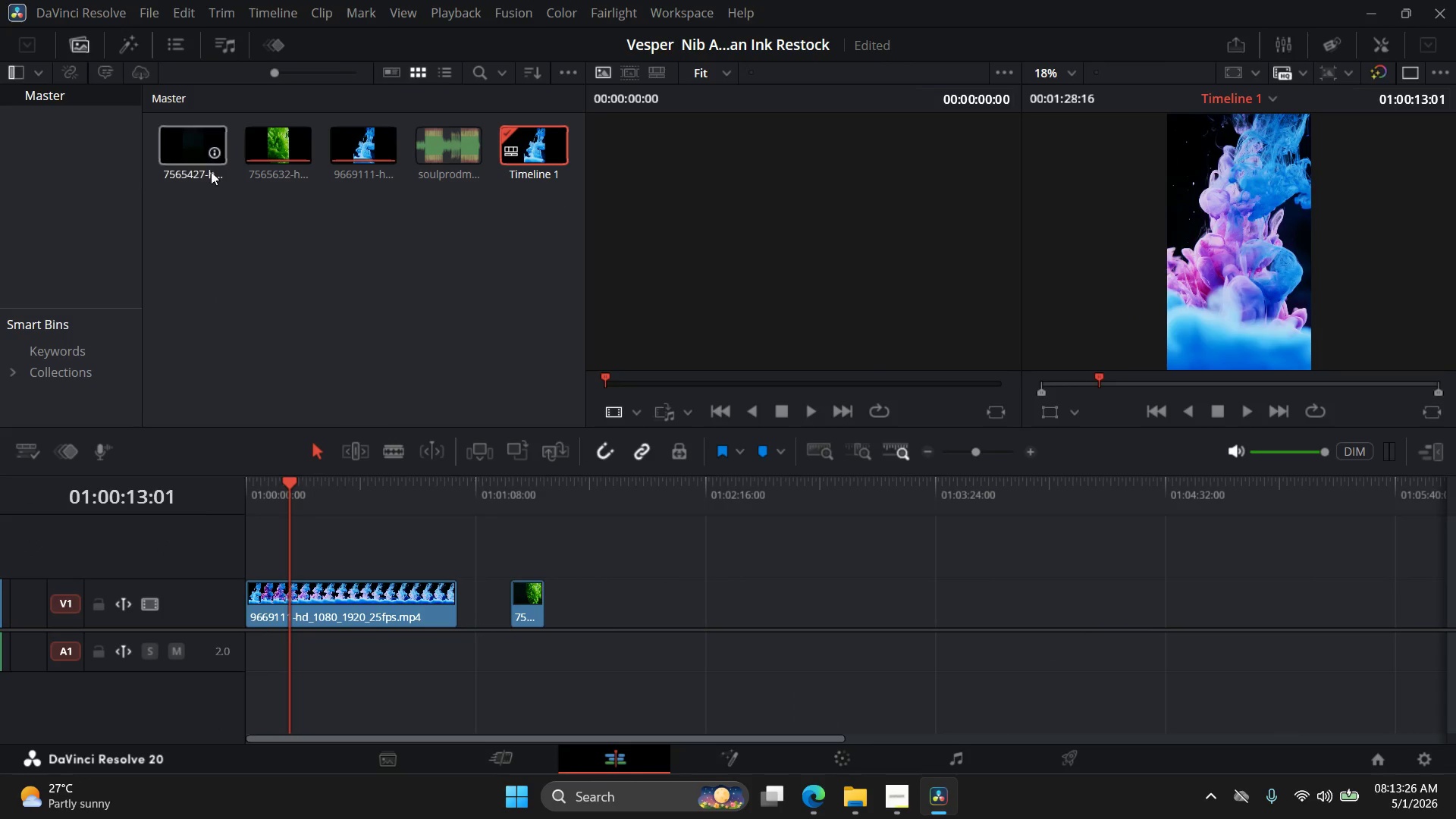 
left_click_drag(start_coordinate=[199, 161], to_coordinate=[593, 617])
 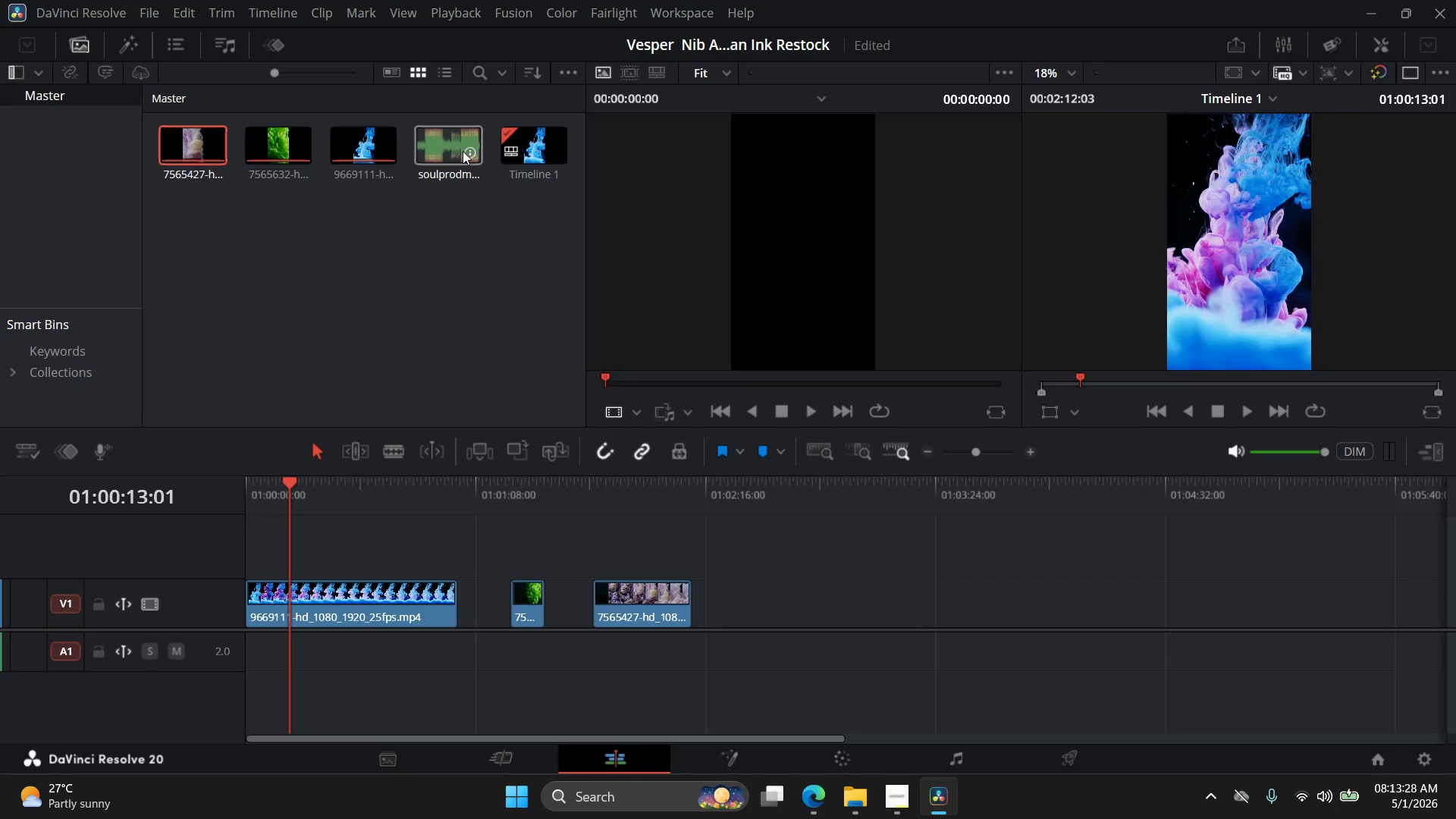 
left_click_drag(start_coordinate=[463, 149], to_coordinate=[298, 642])
 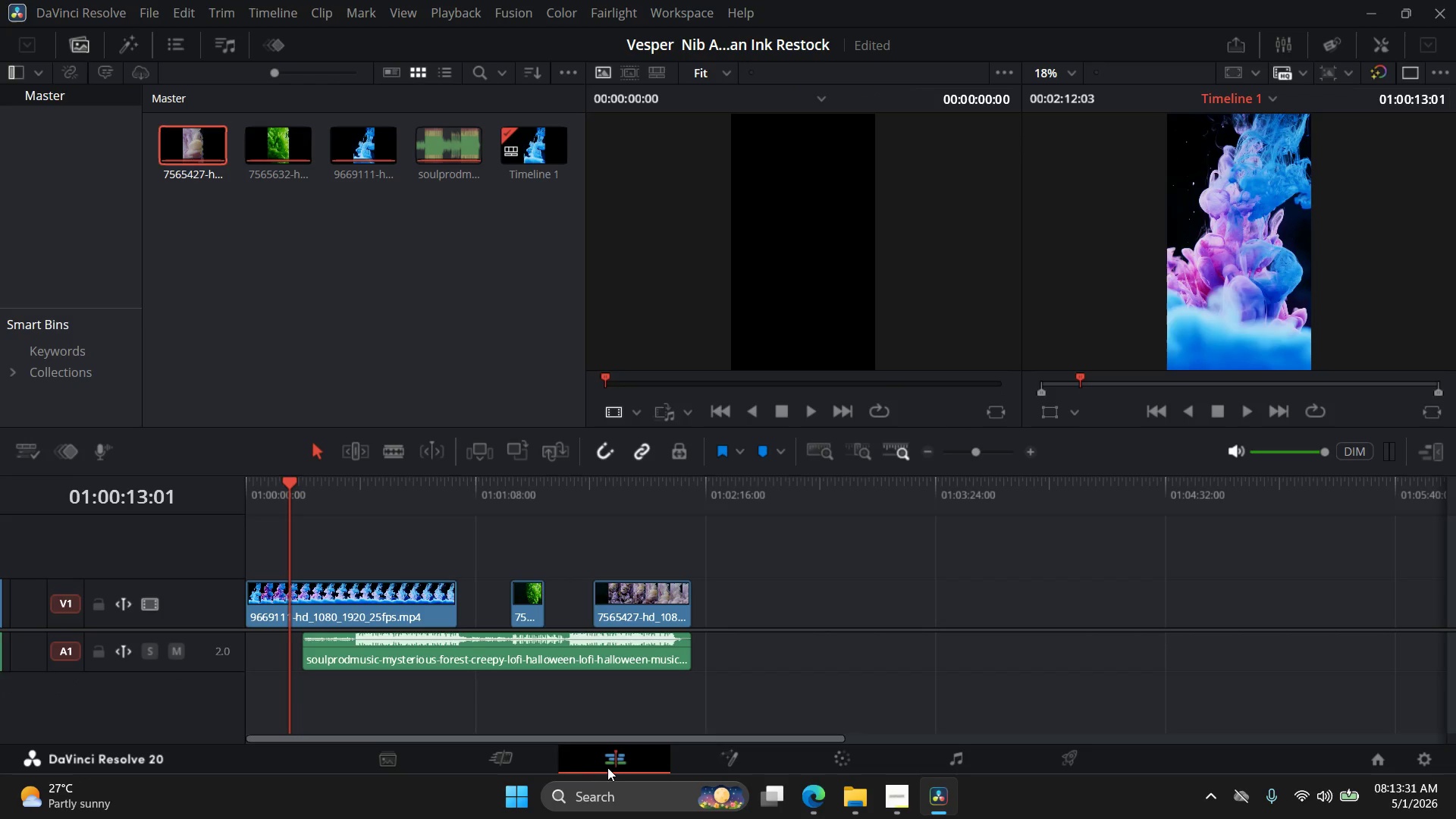 
mouse_move([553, 765])
 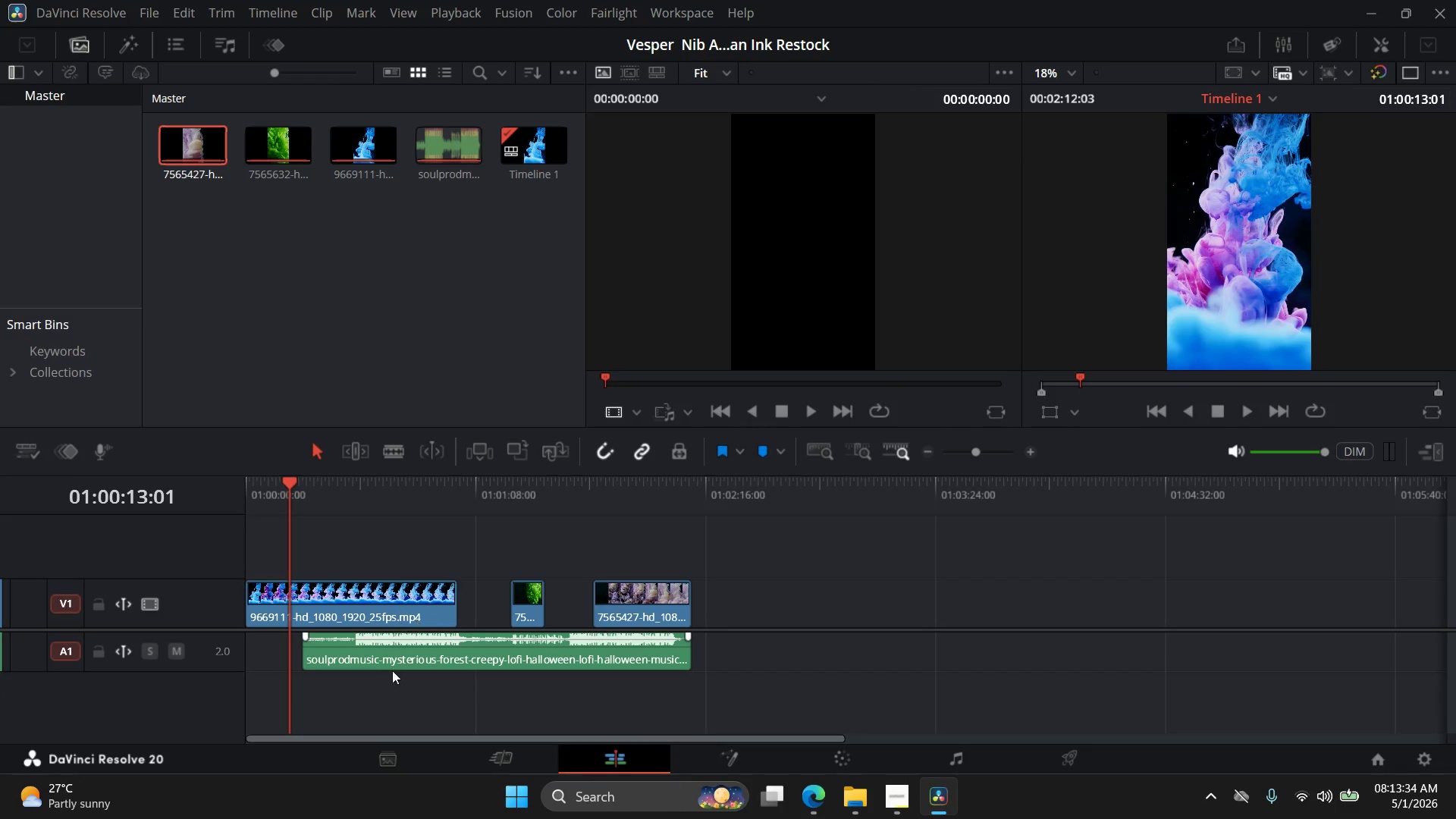 
left_click_drag(start_coordinate=[403, 657], to_coordinate=[313, 661])
 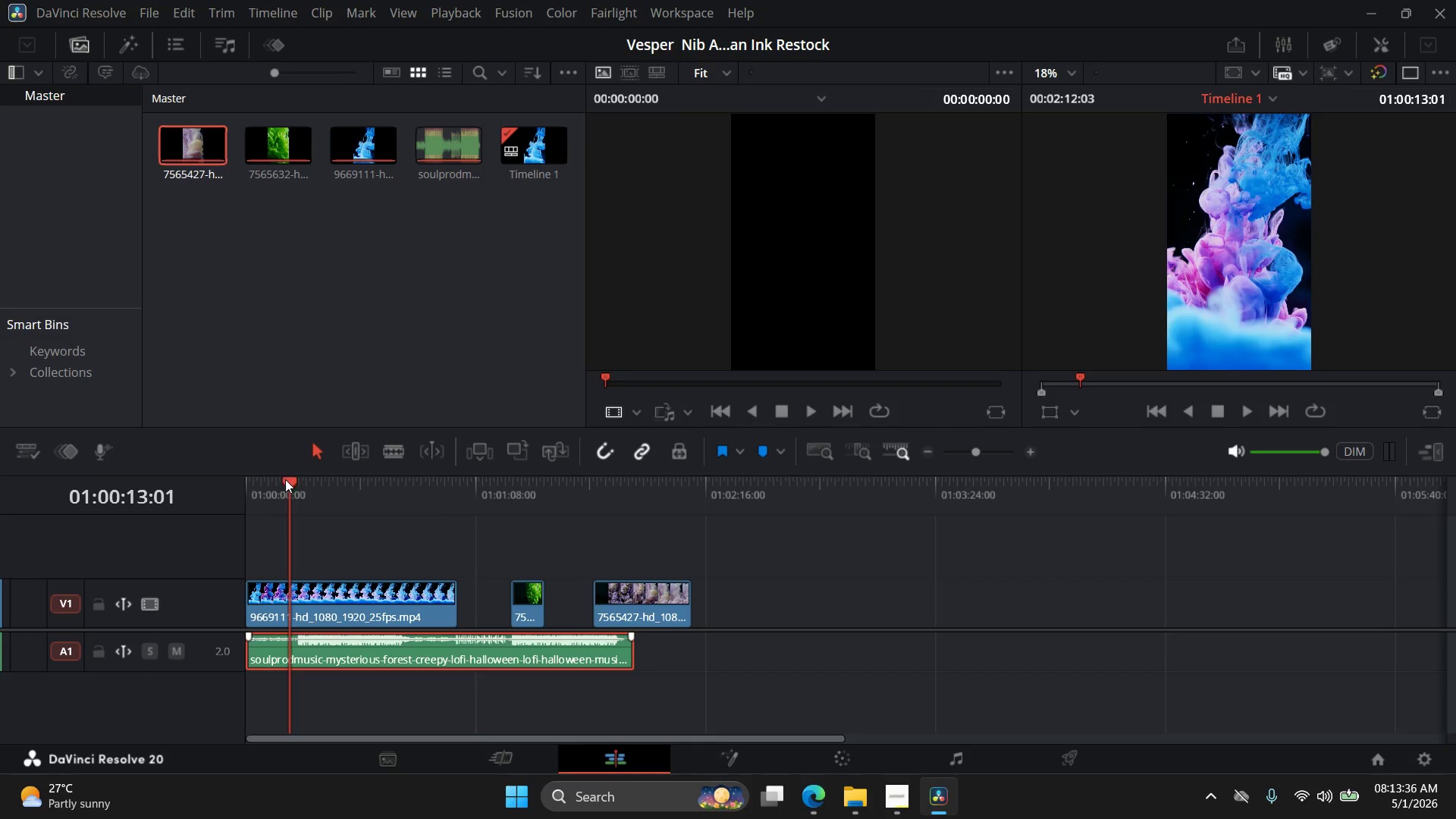 
left_click_drag(start_coordinate=[290, 482], to_coordinate=[256, 492])
 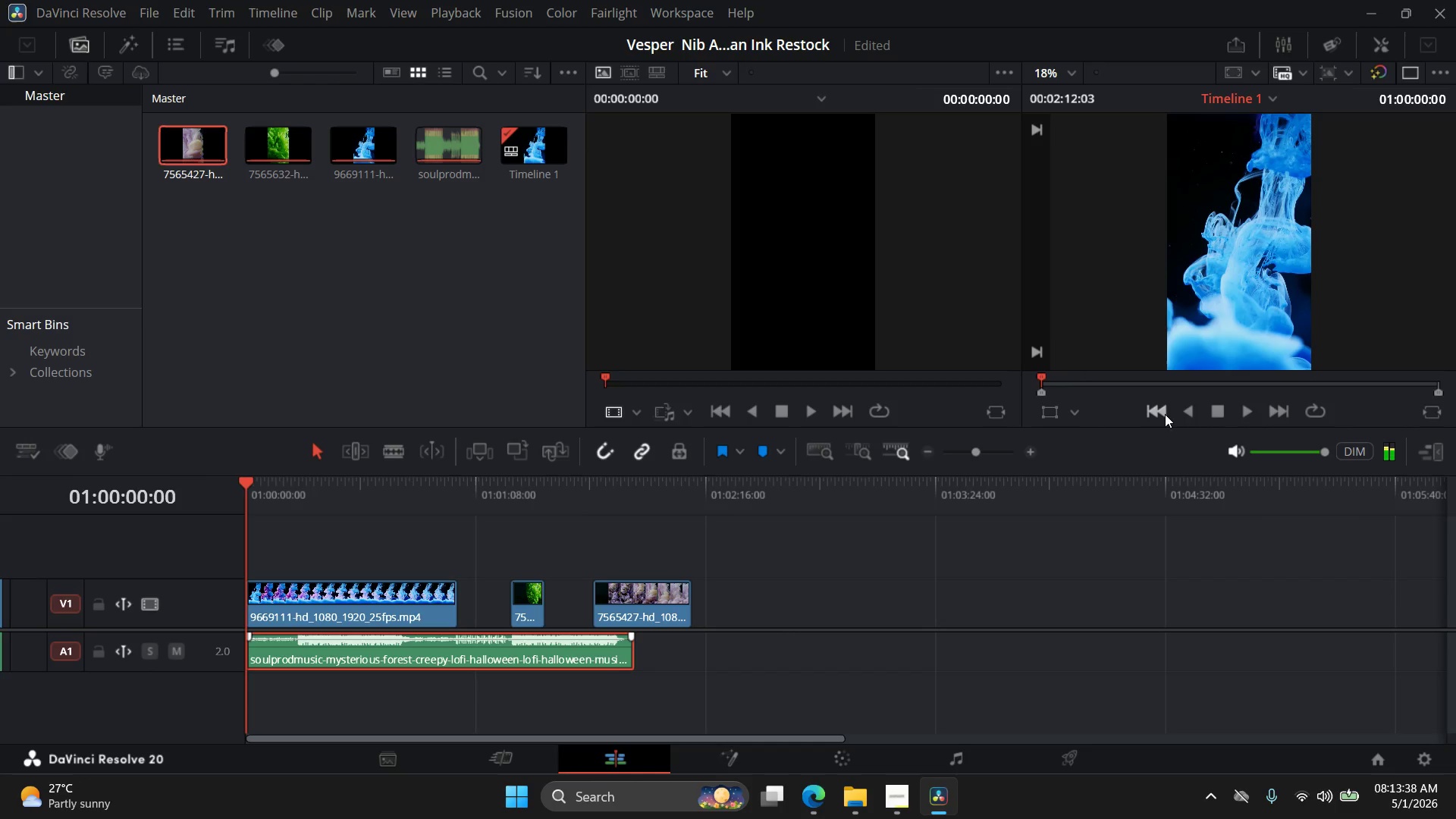 
left_click([1165, 412])
 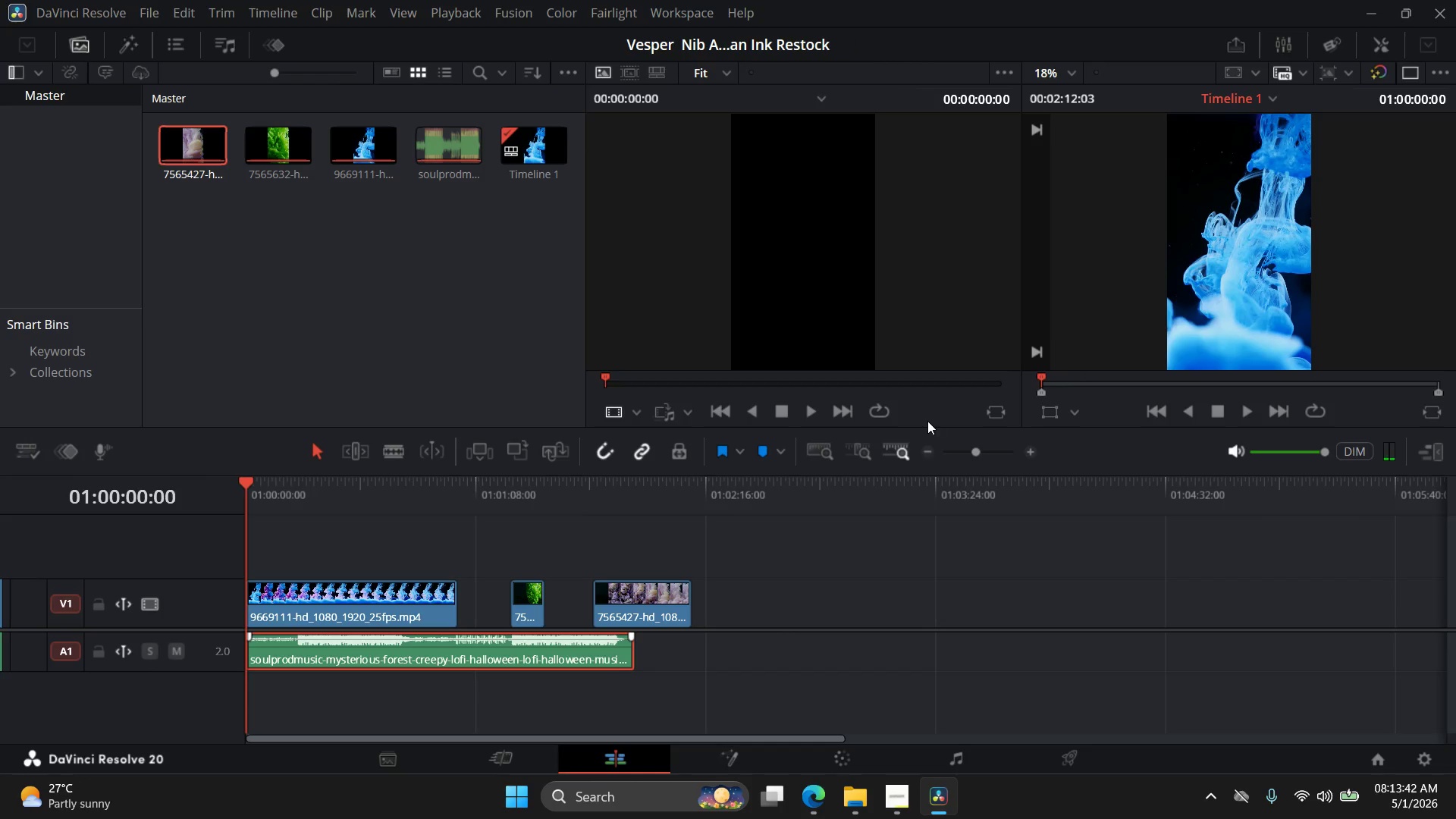 
left_click([998, 77])
 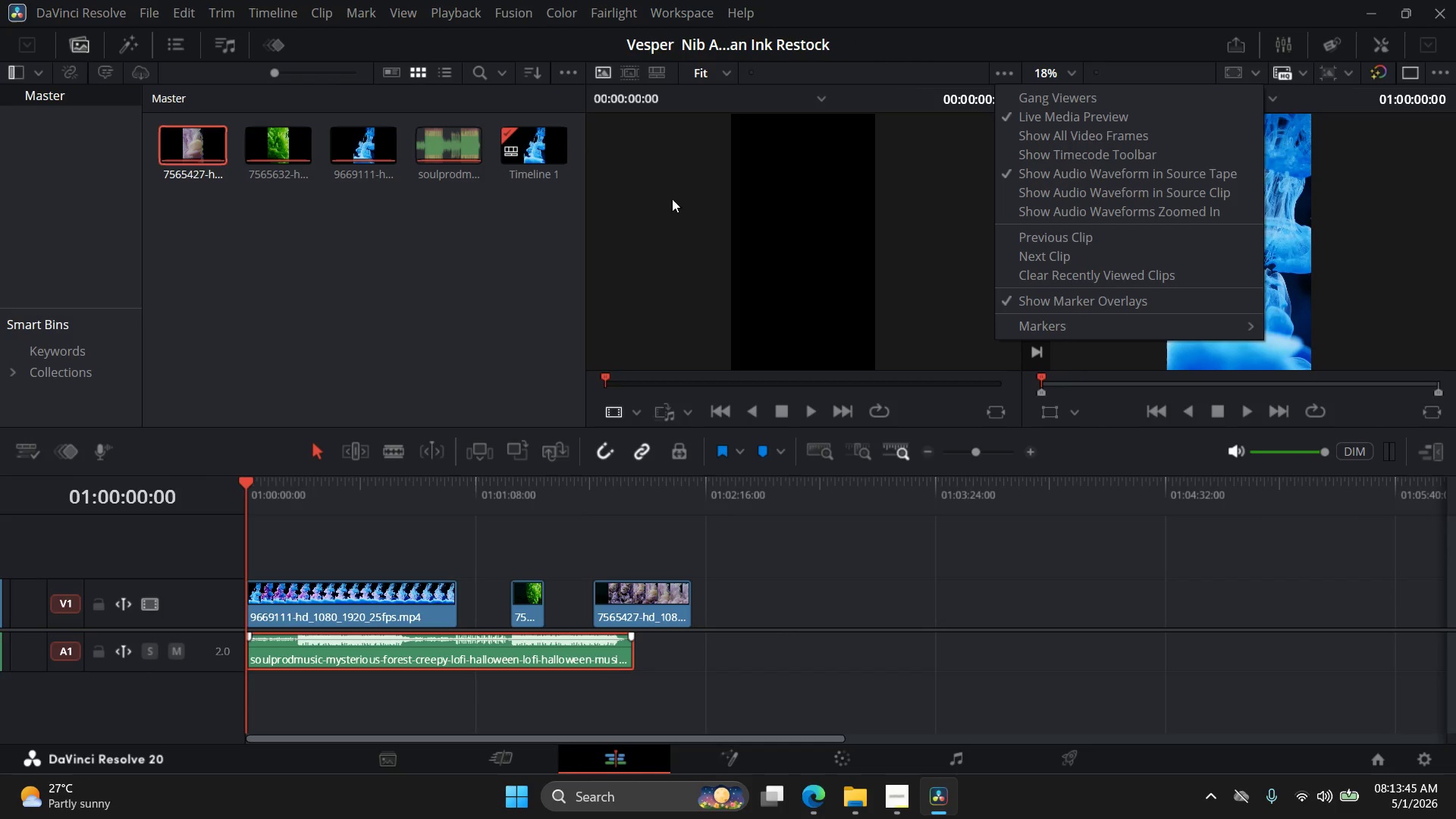 
left_click([880, 335])
 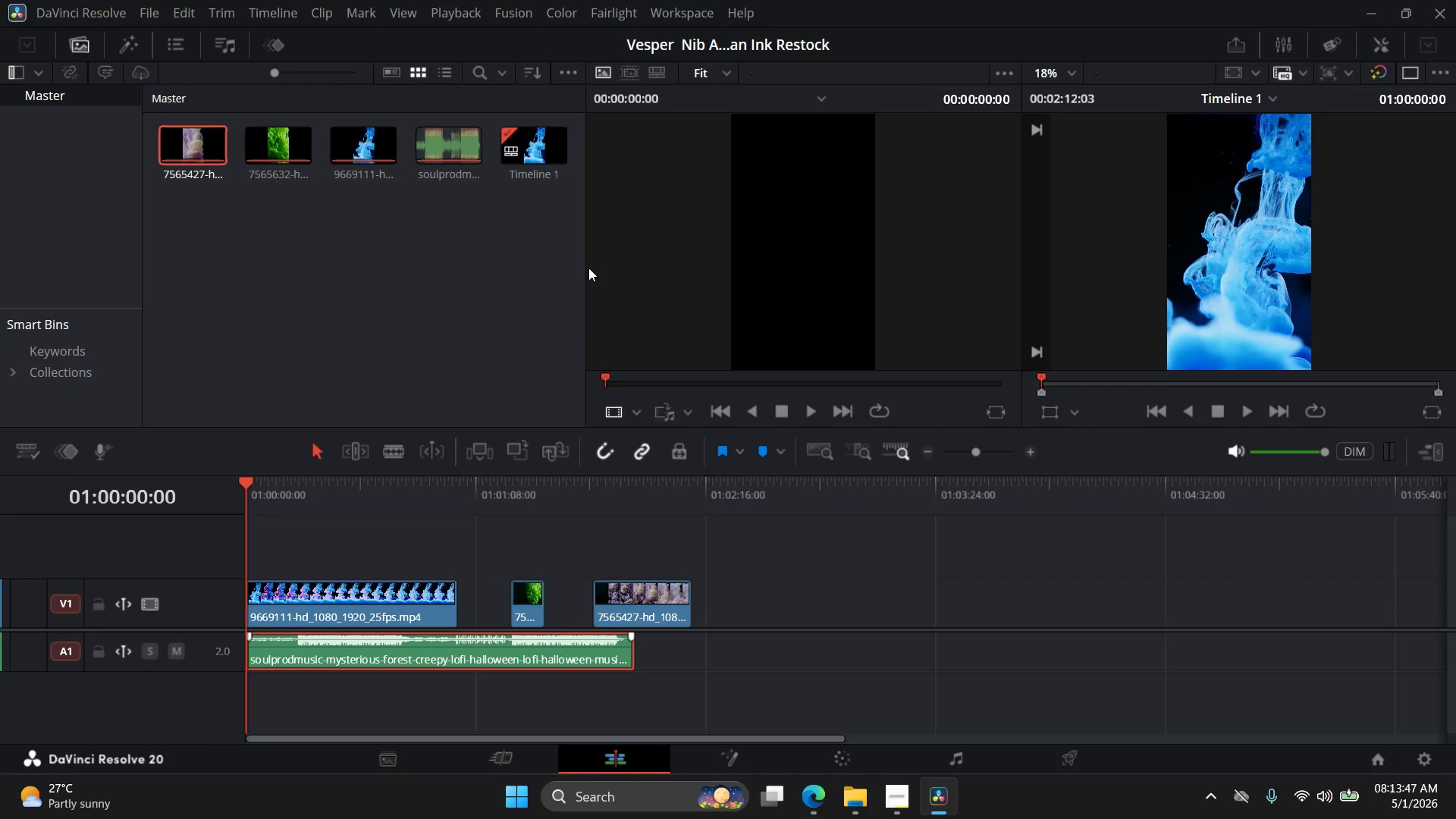 
left_click_drag(start_coordinate=[585, 259], to_coordinate=[435, 265])
 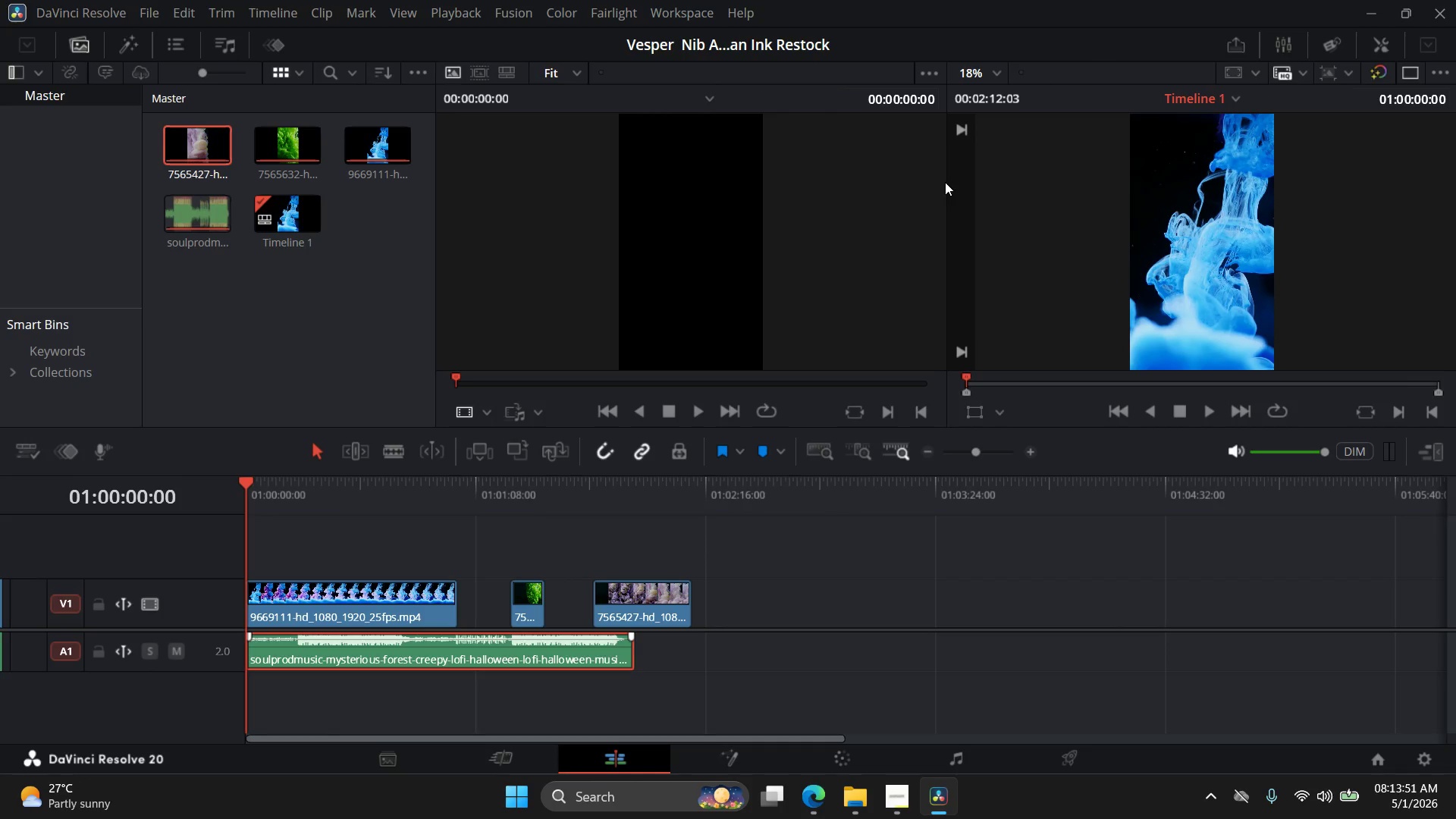 
left_click([942, 179])
 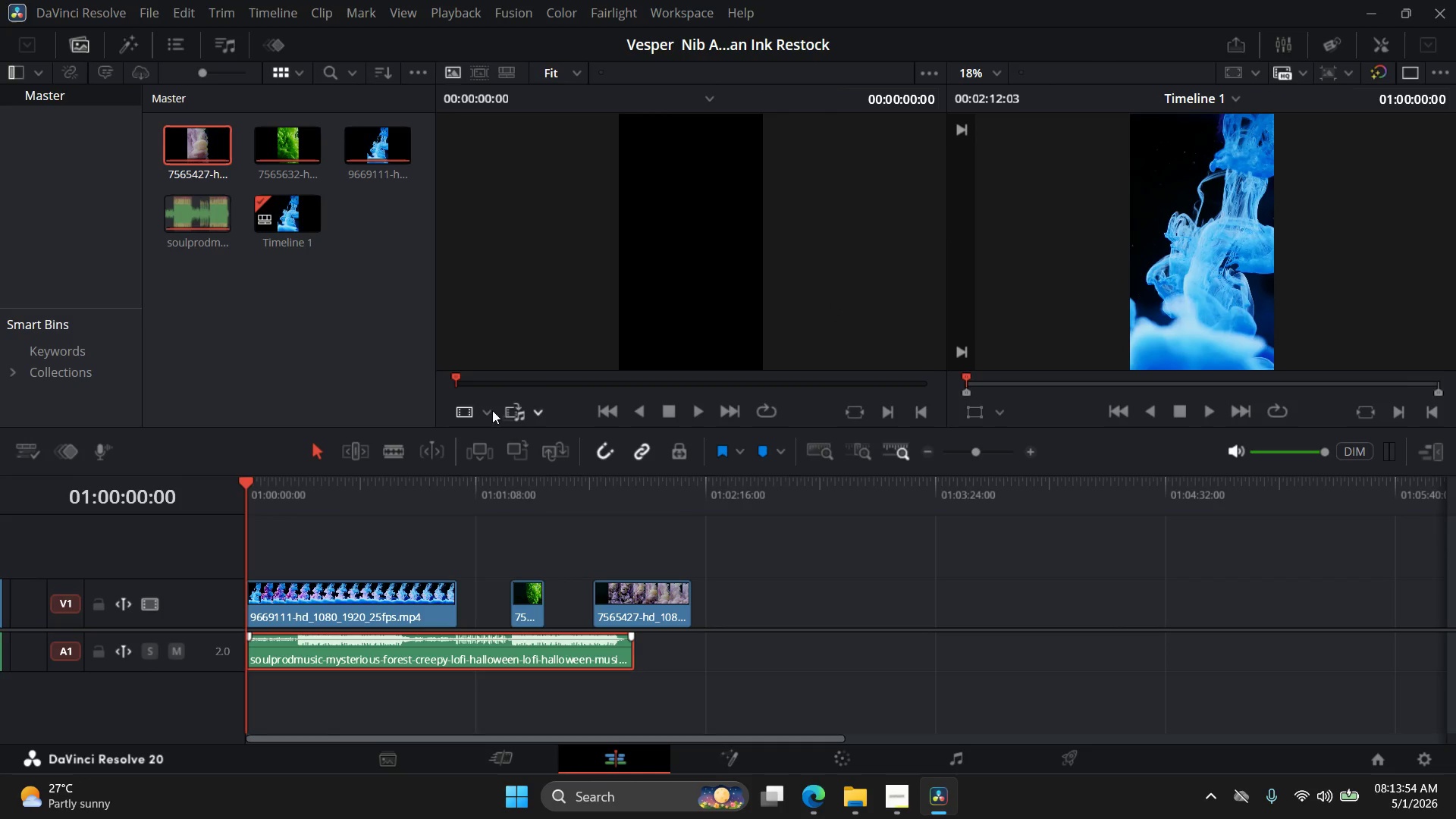 
left_click([472, 407])
 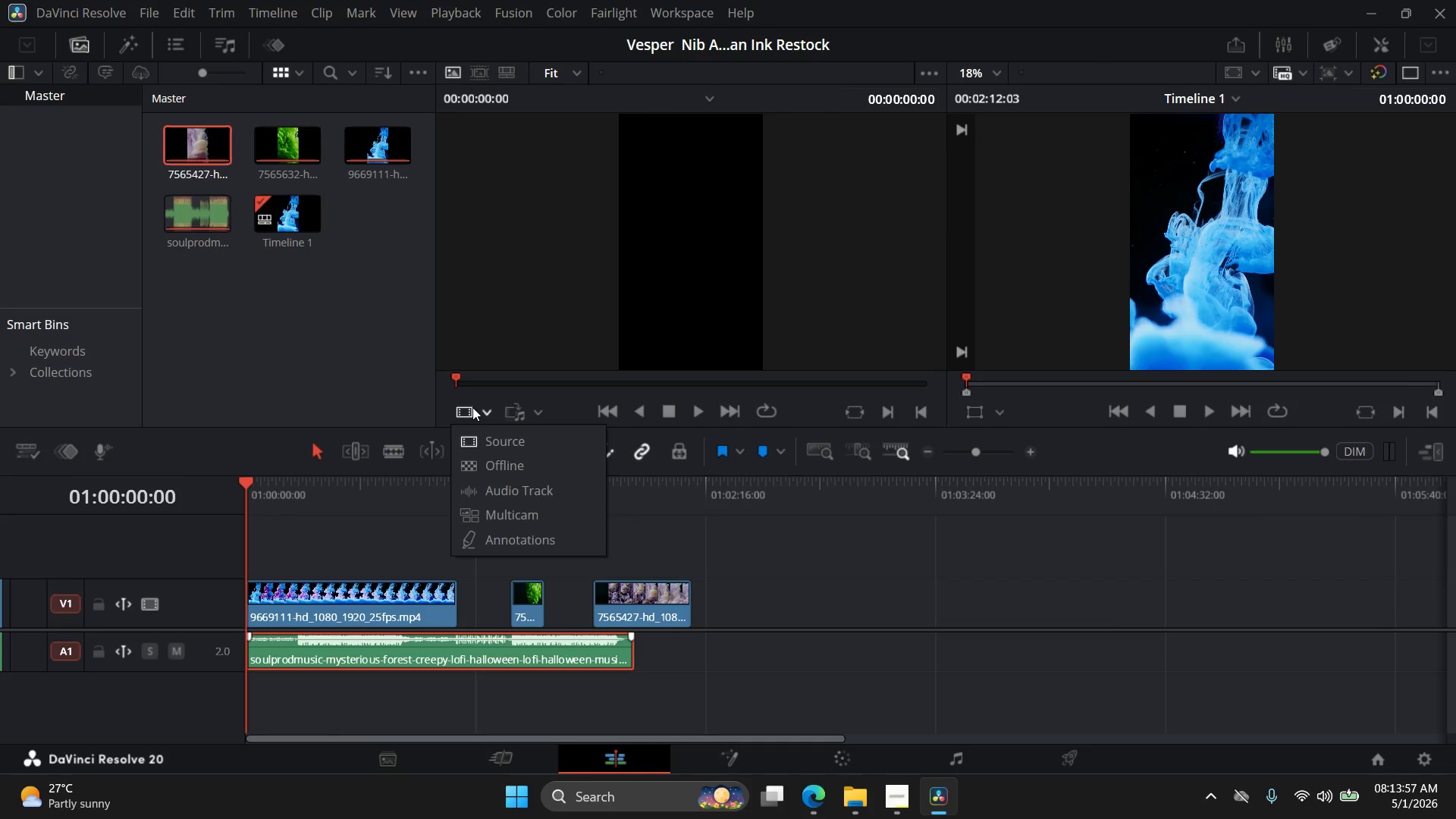 
left_click([472, 407])
 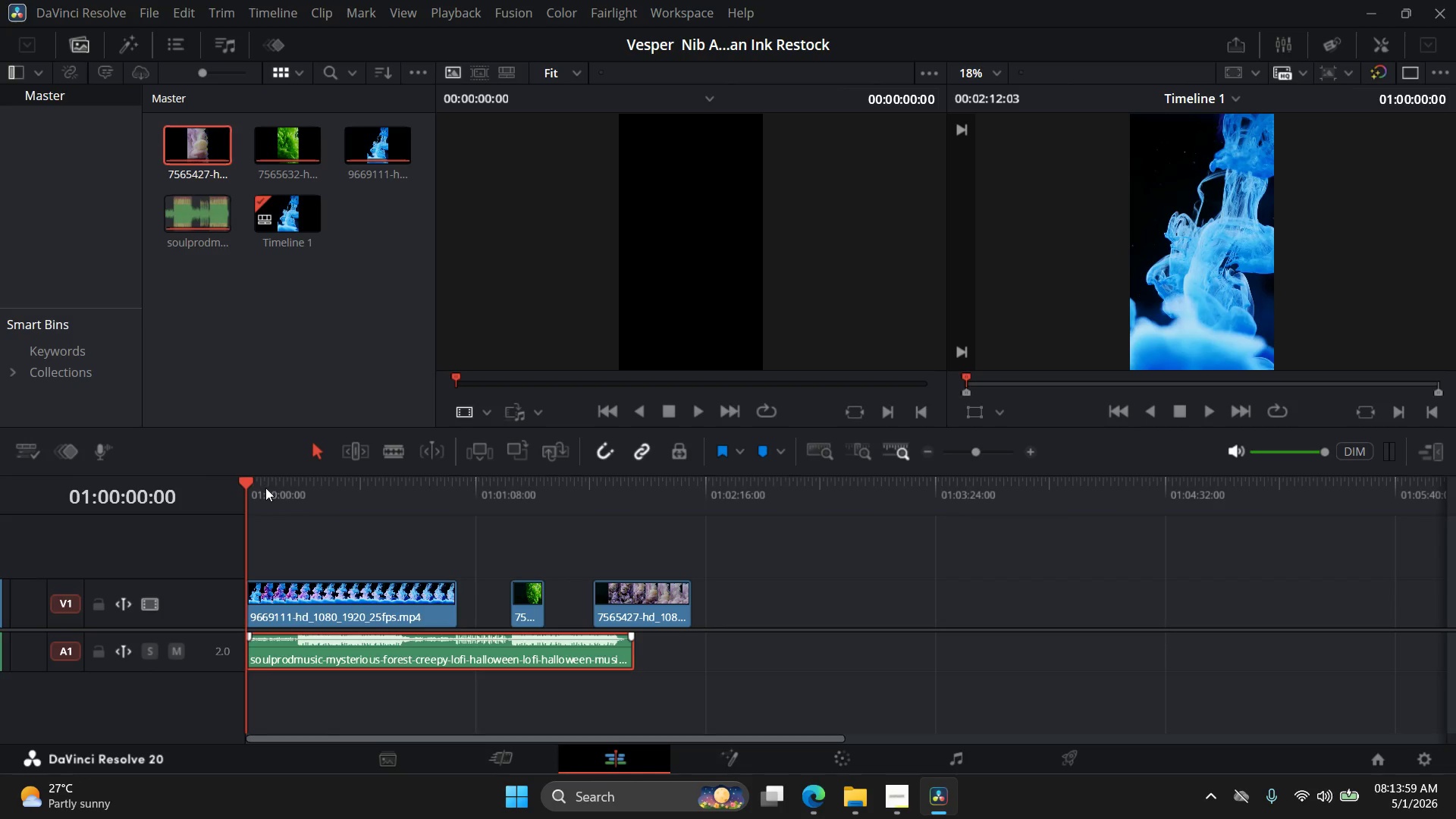 
left_click_drag(start_coordinate=[246, 485], to_coordinate=[219, 519])
 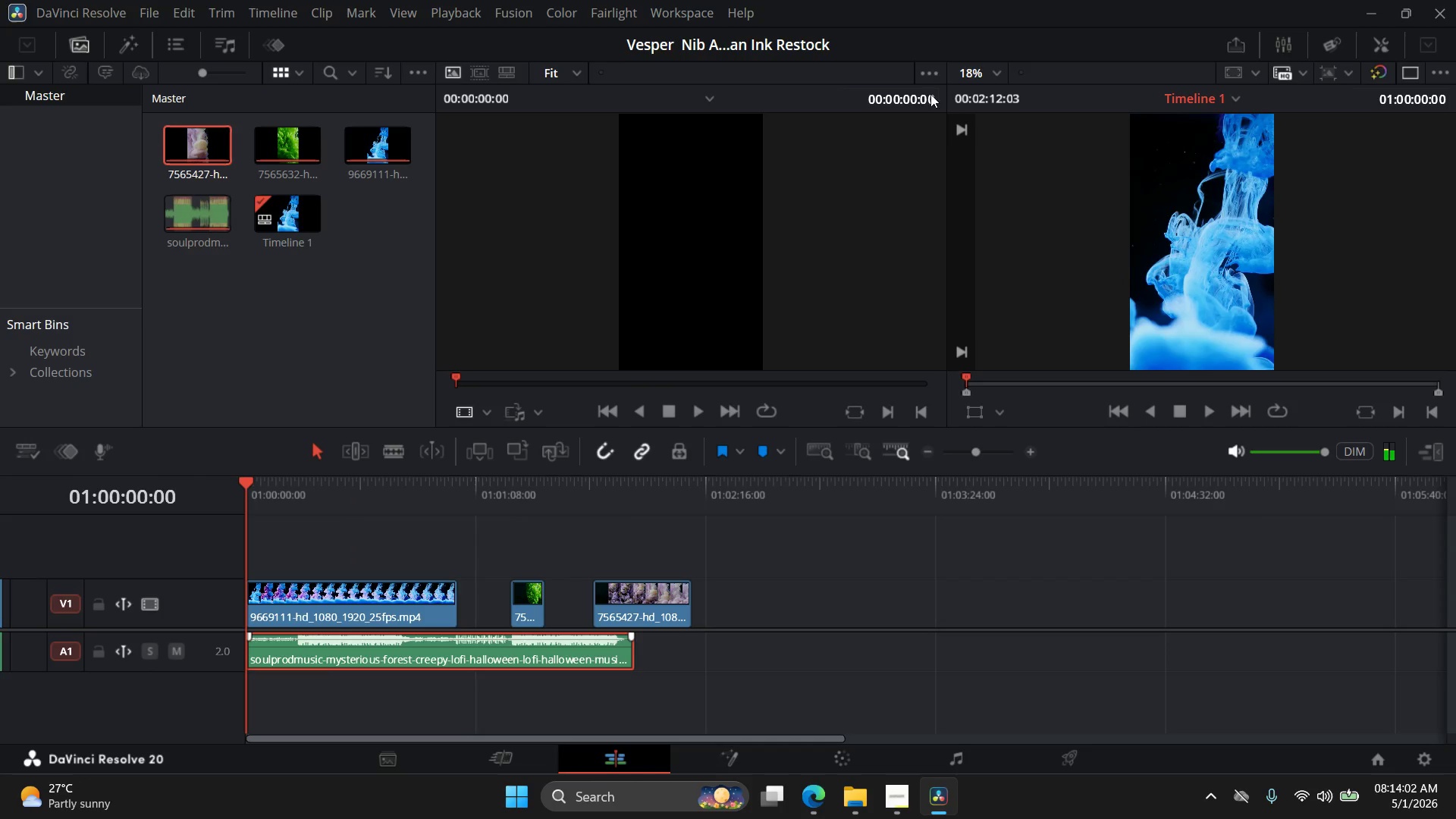 
left_click([930, 67])
 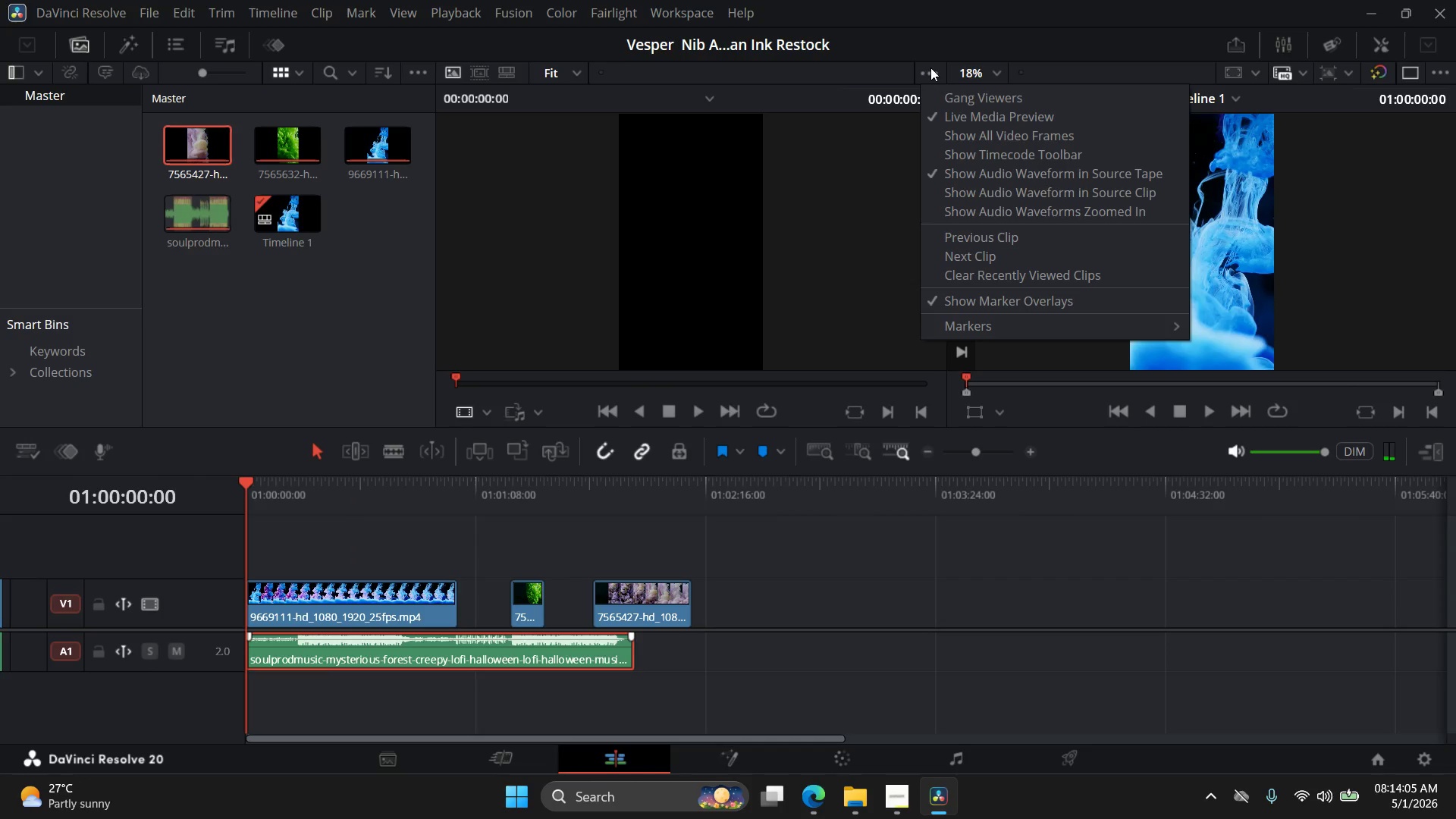 
left_click([956, 121])
 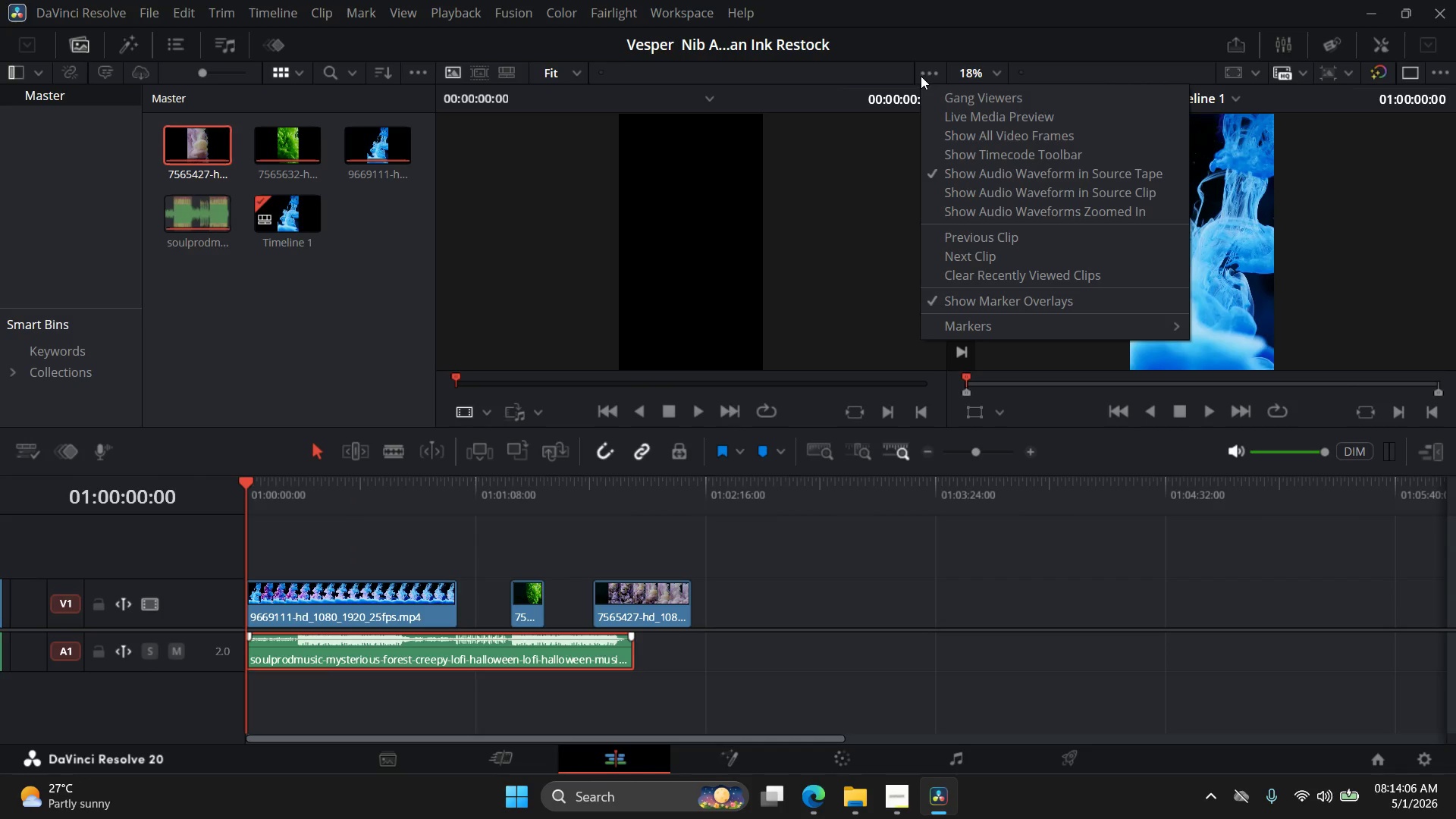 
left_click([952, 114])
 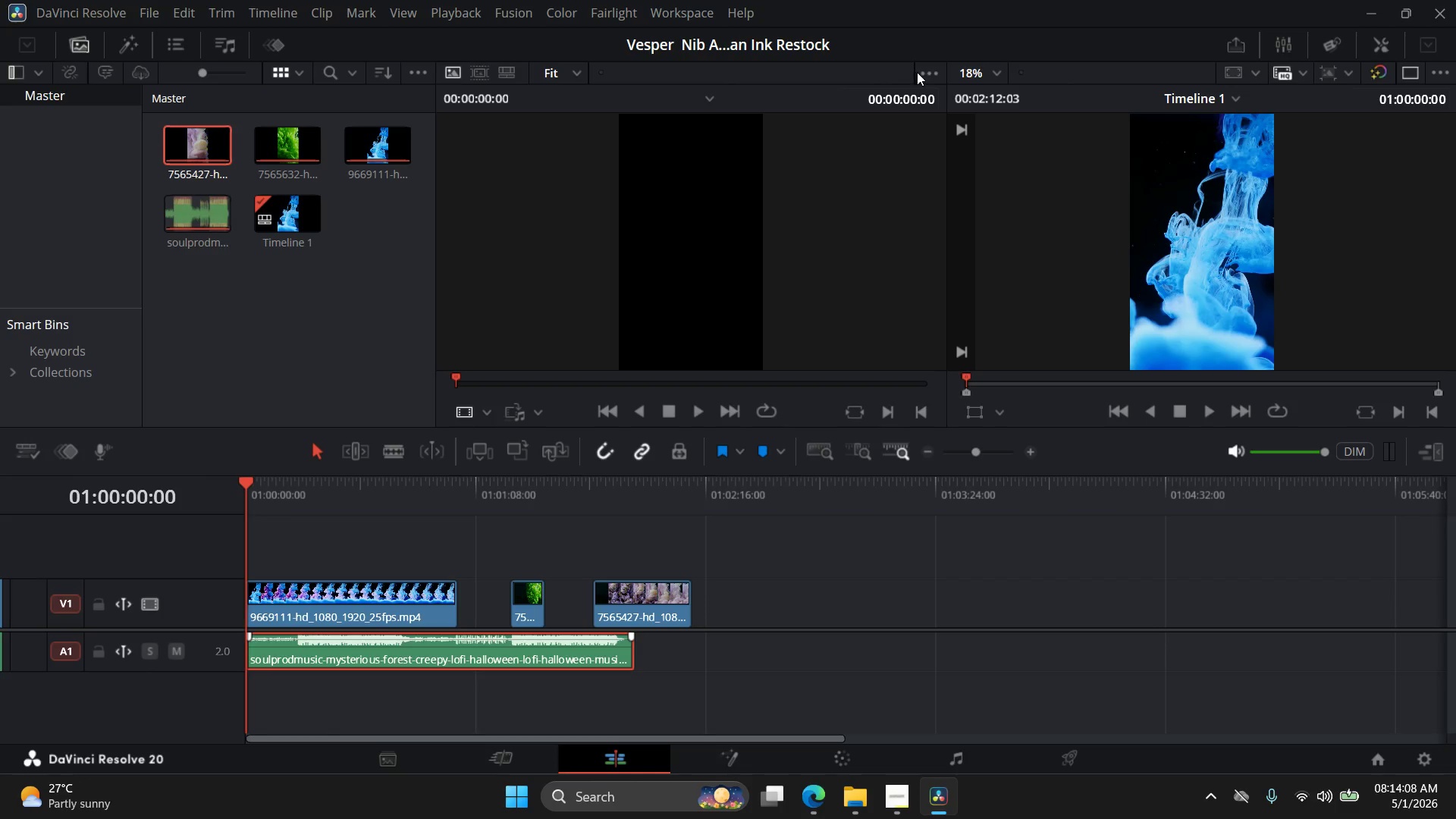 
double_click([930, 71])
 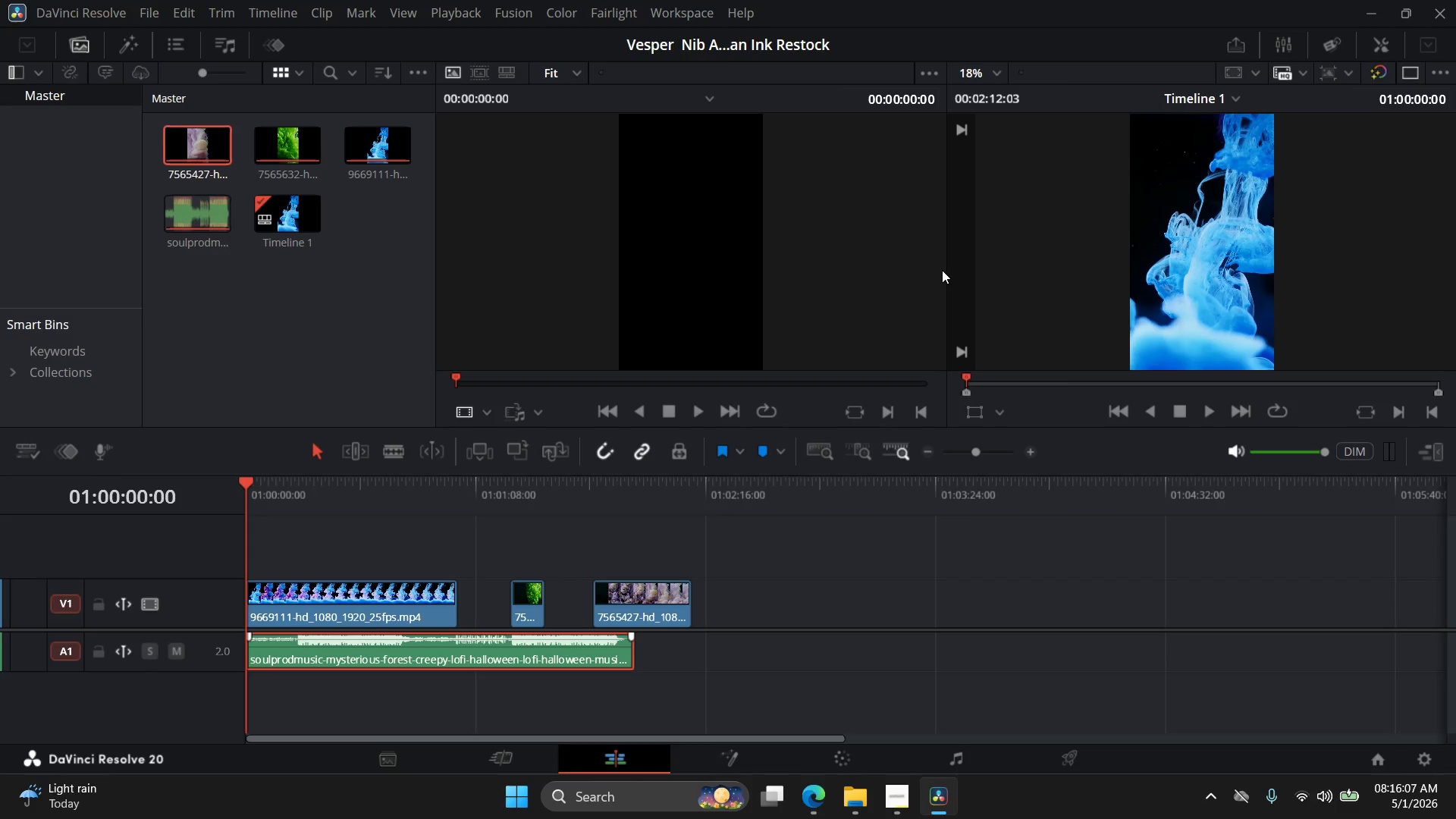 
wait(123.11)
 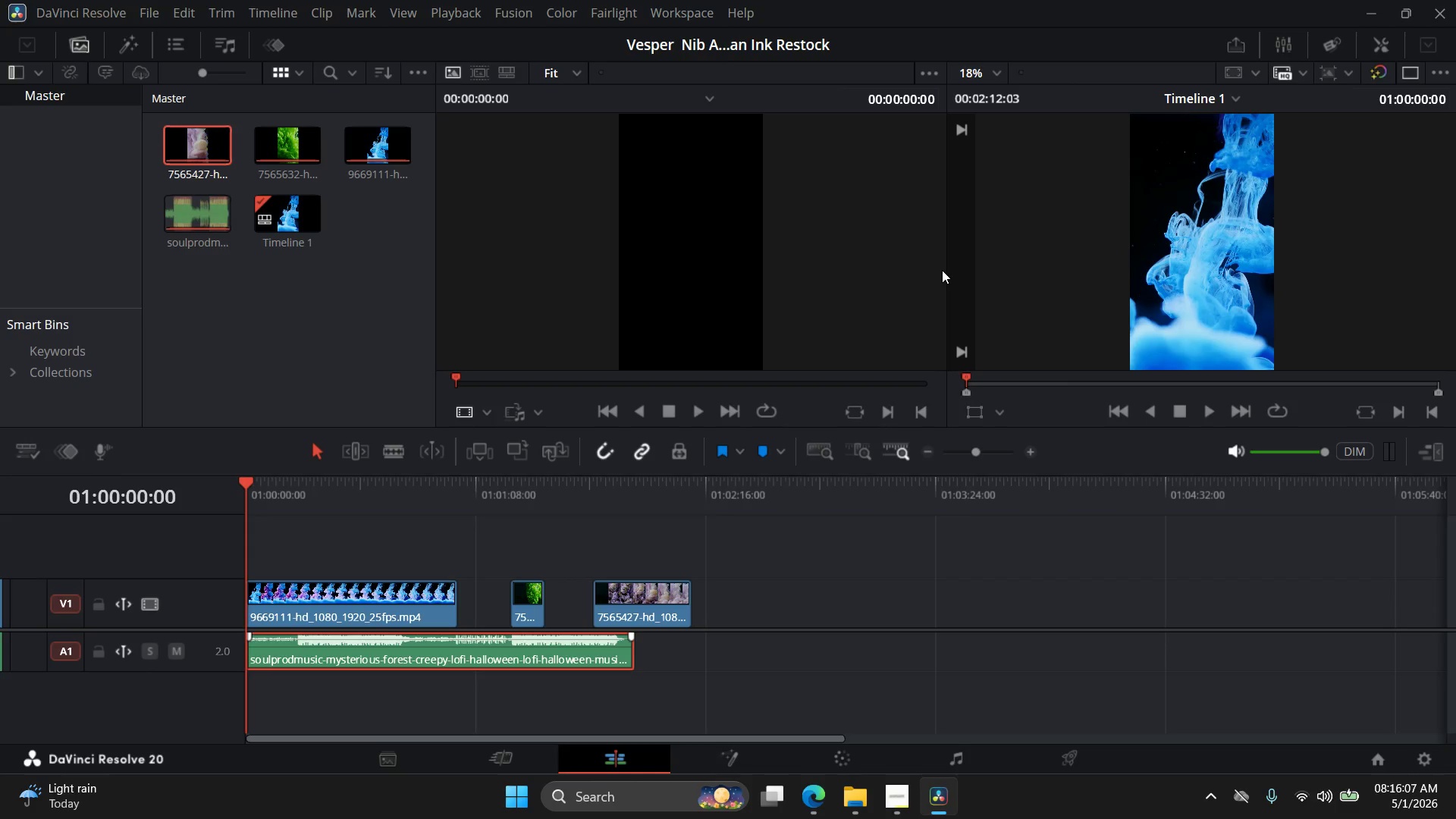 
left_click([1208, 410])
 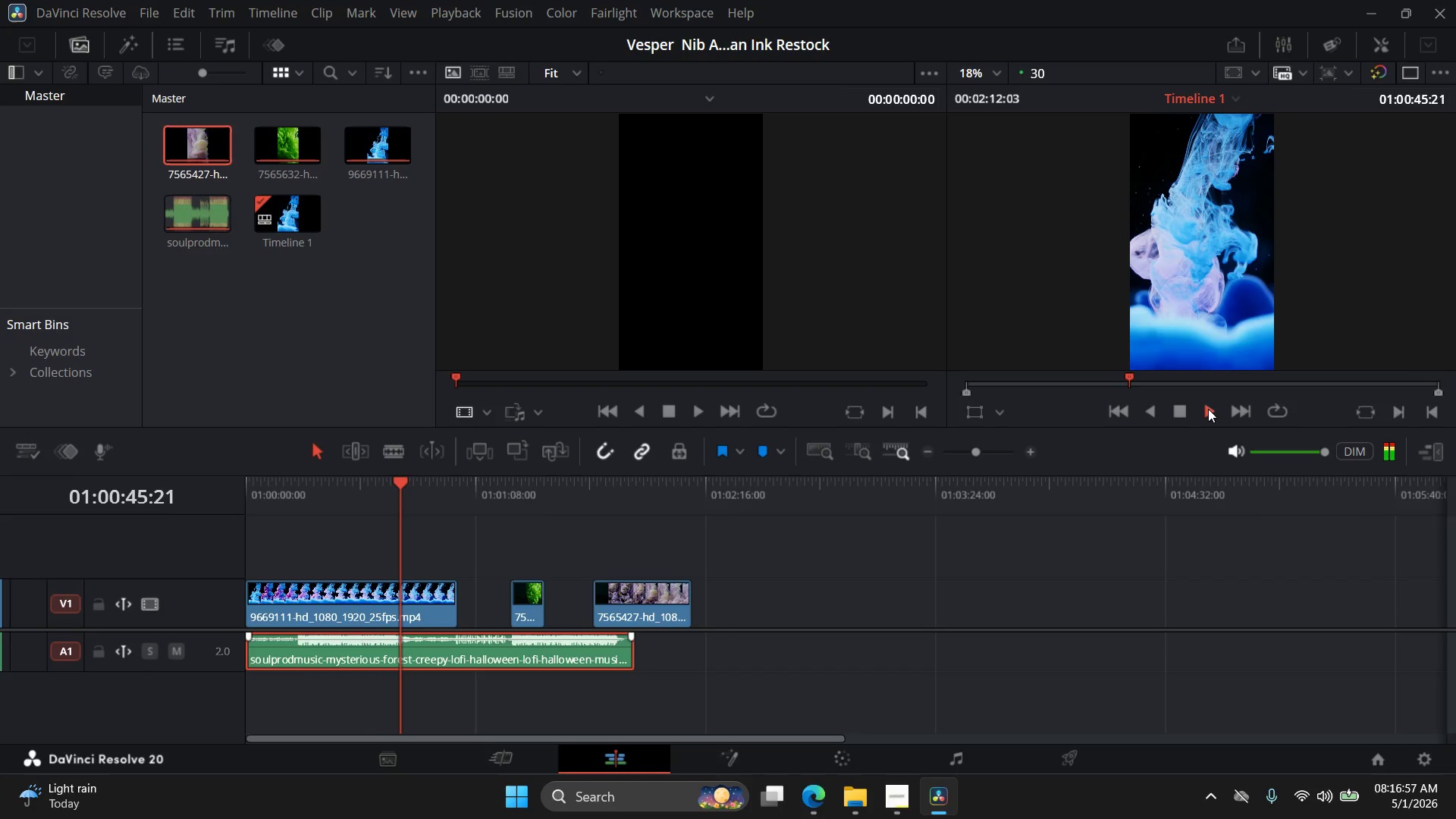 
wait(50.83)
 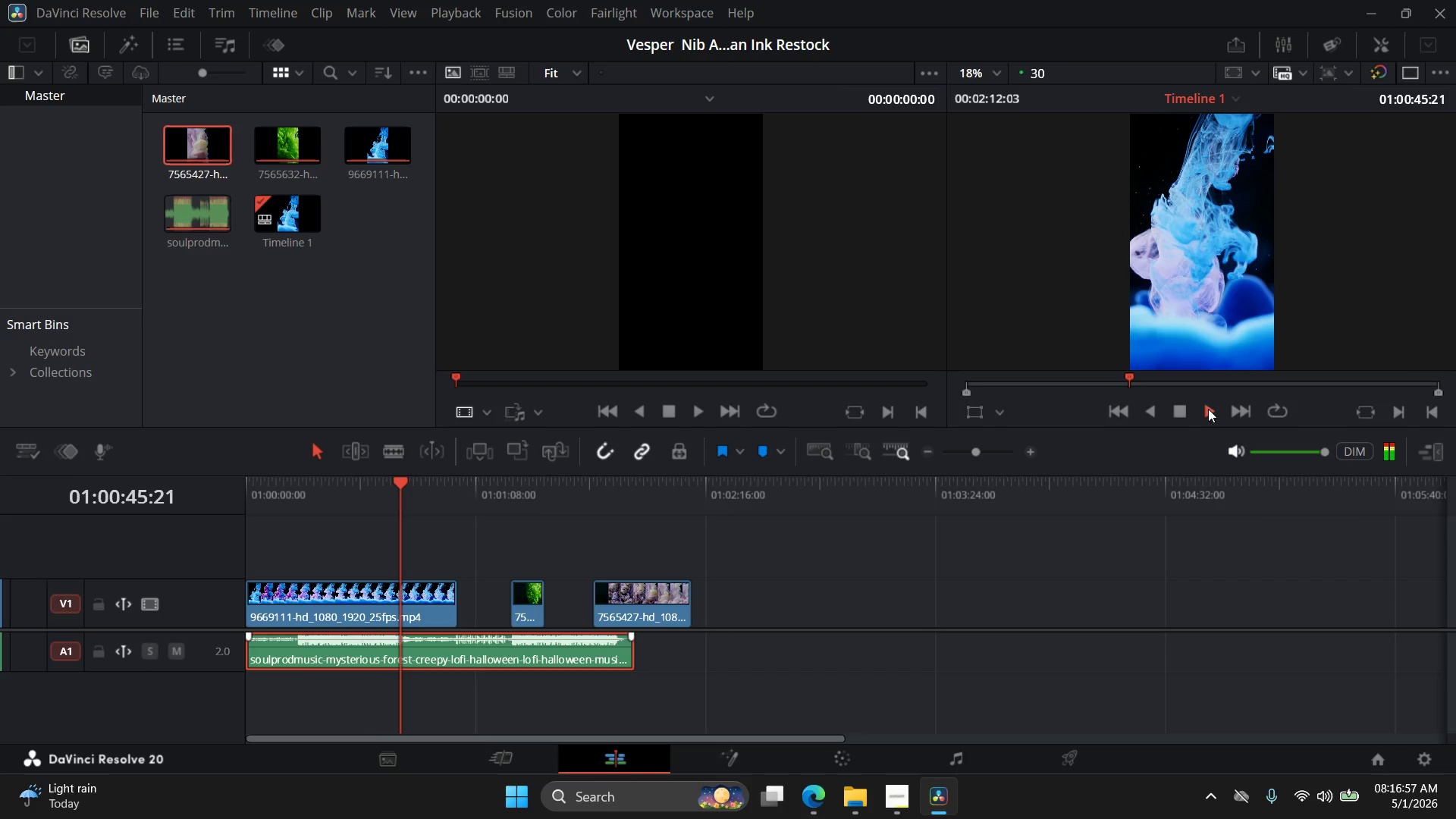 
left_click_drag(start_coordinate=[419, 482], to_coordinate=[441, 485])
 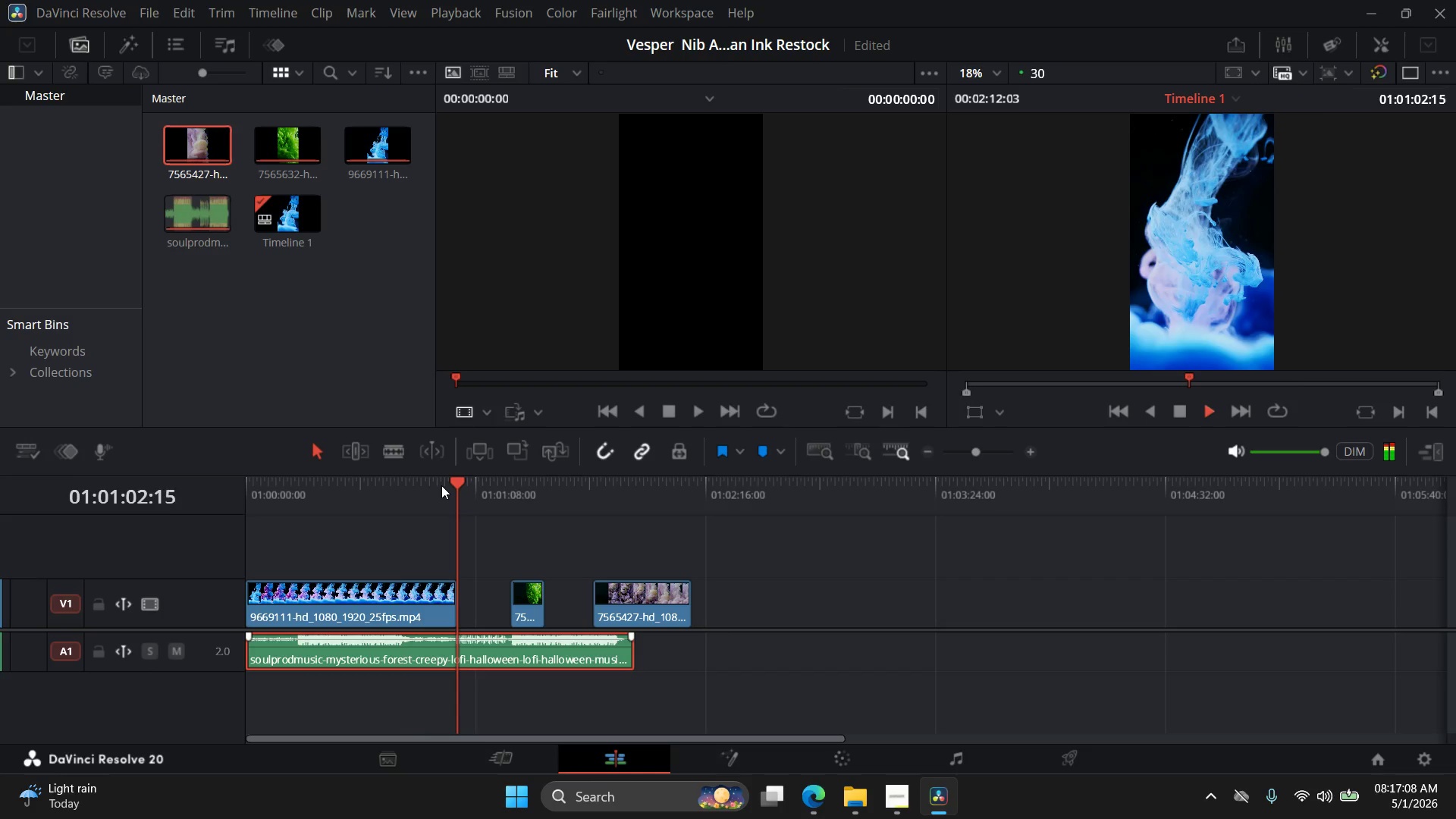 
wait(6.53)
 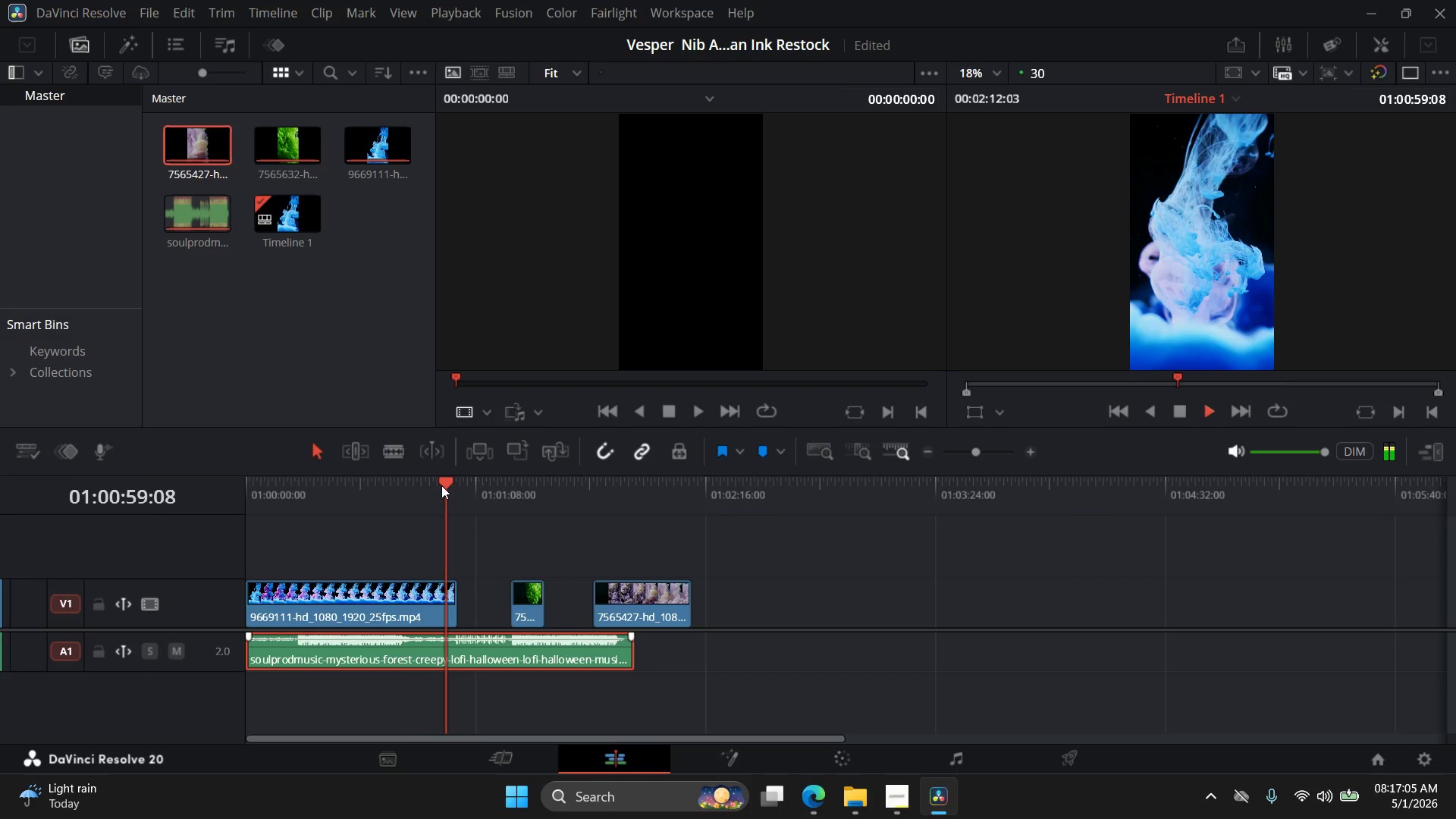 
left_click_drag(start_coordinate=[467, 482], to_coordinate=[417, 487])
 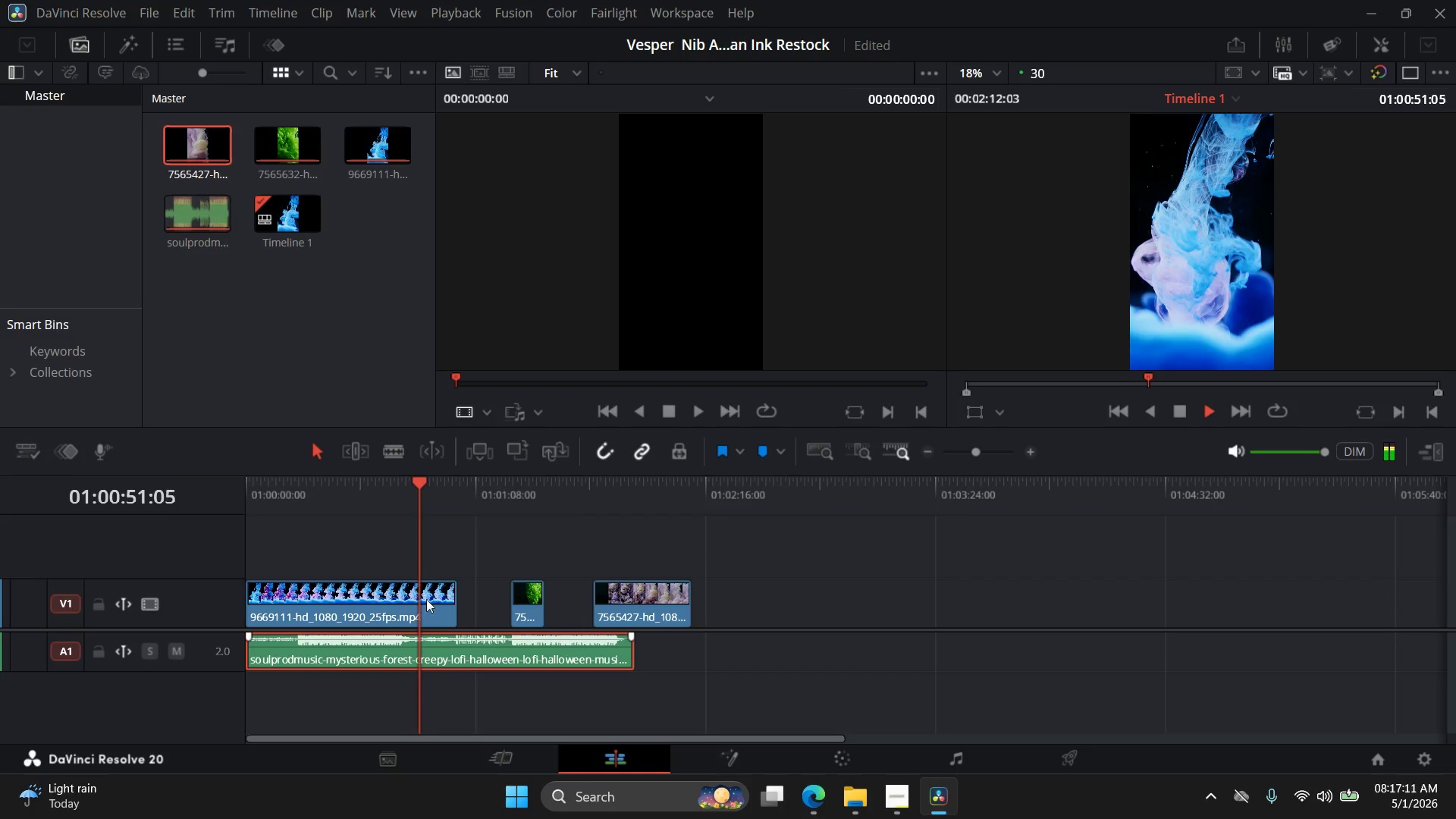 
hold_key(key=ControlLeft, duration=0.5)
 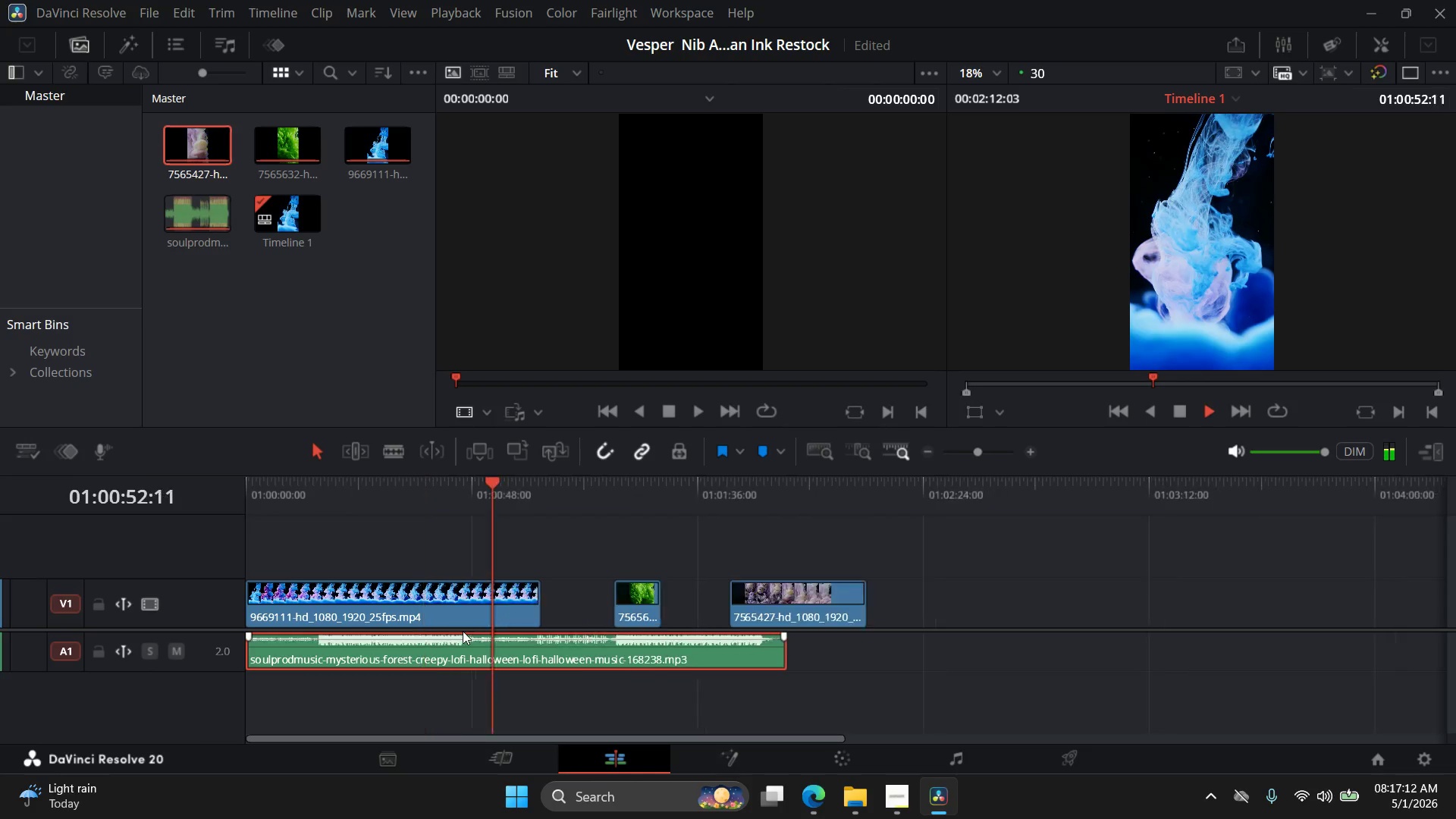 
hold_key(key=AltLeft, duration=1.05)
 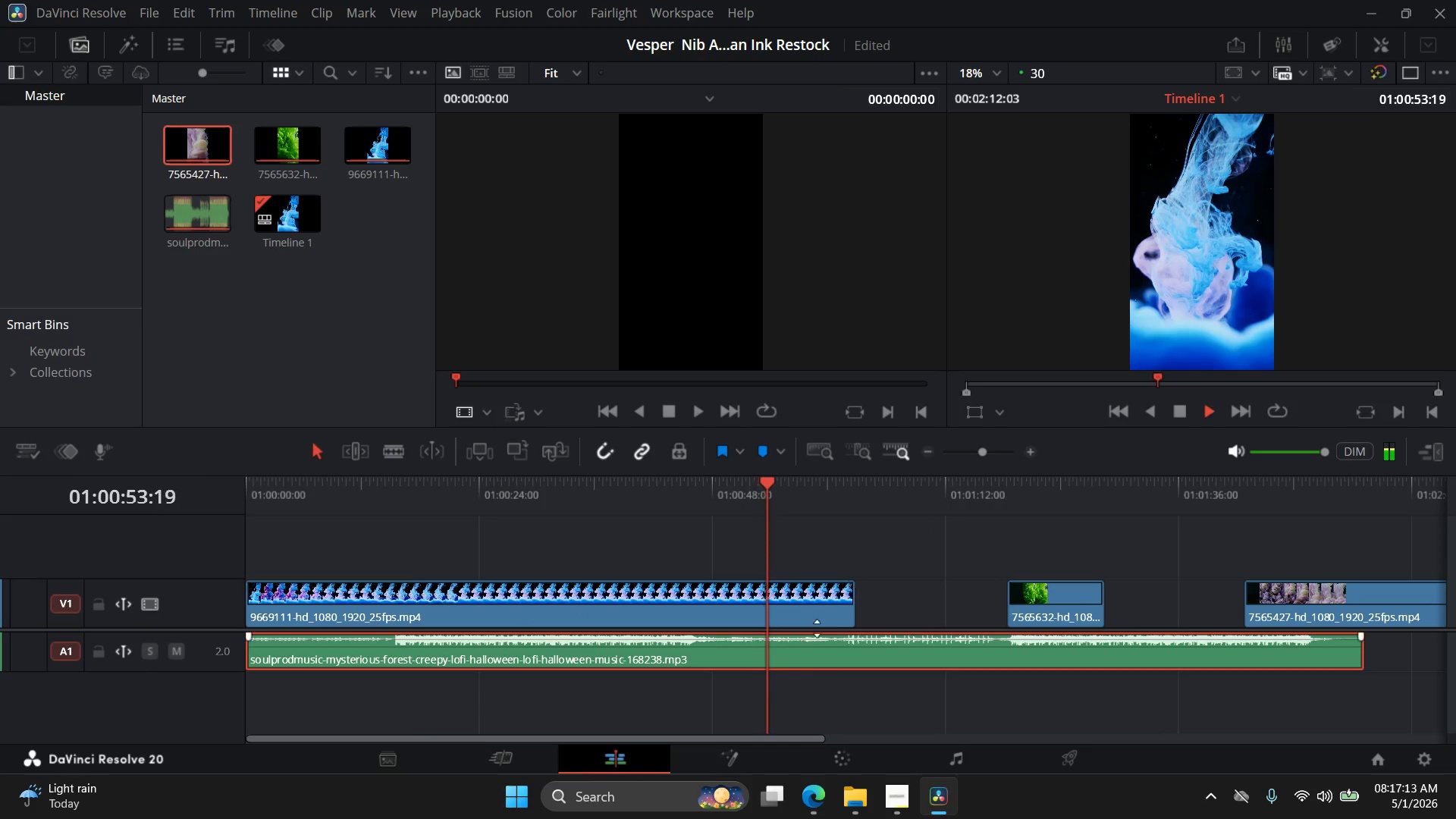 
scroll: coordinate [527, 632], scroll_direction: up, amount: 11.0
 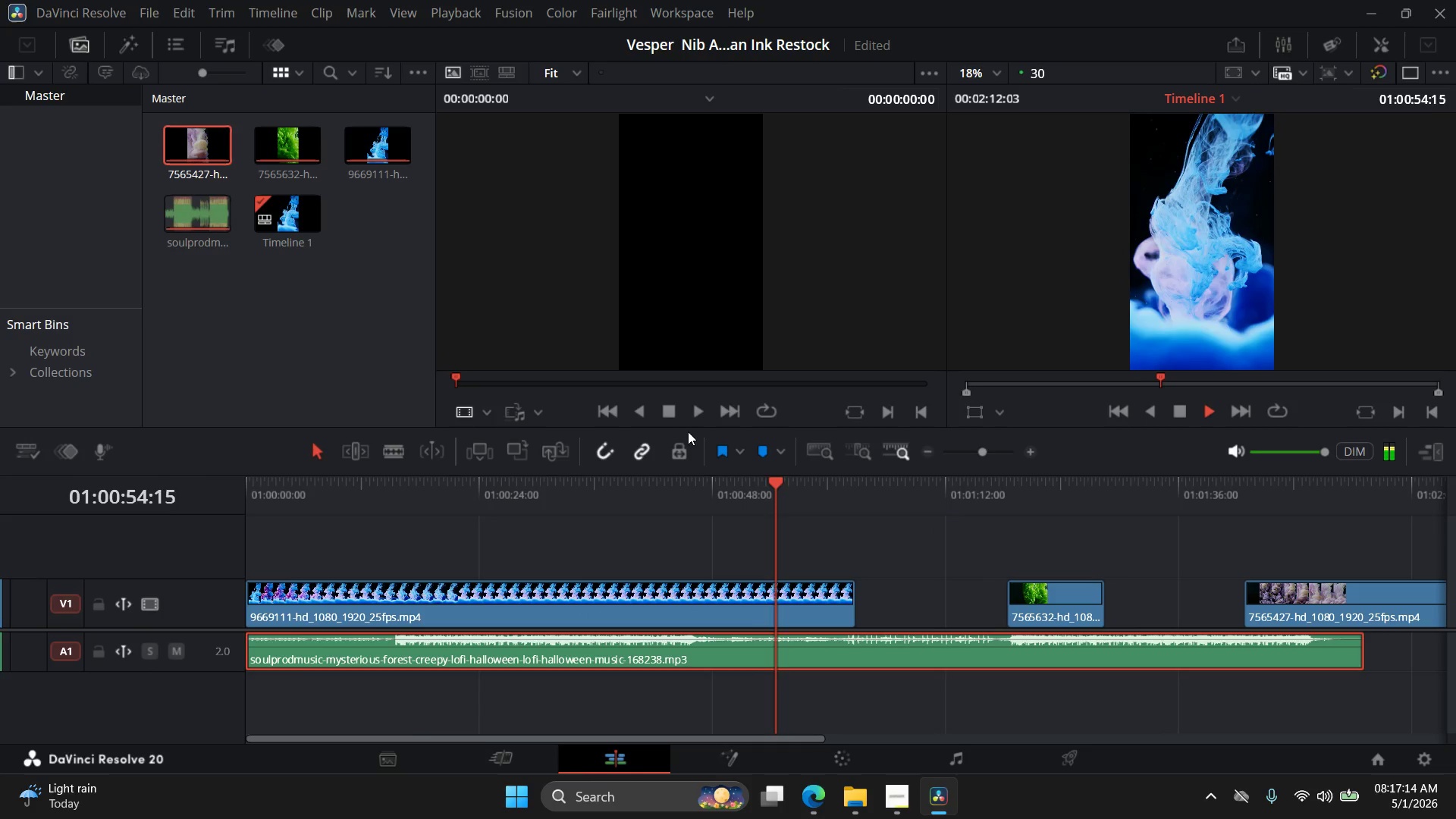 
left_click([662, 403])
 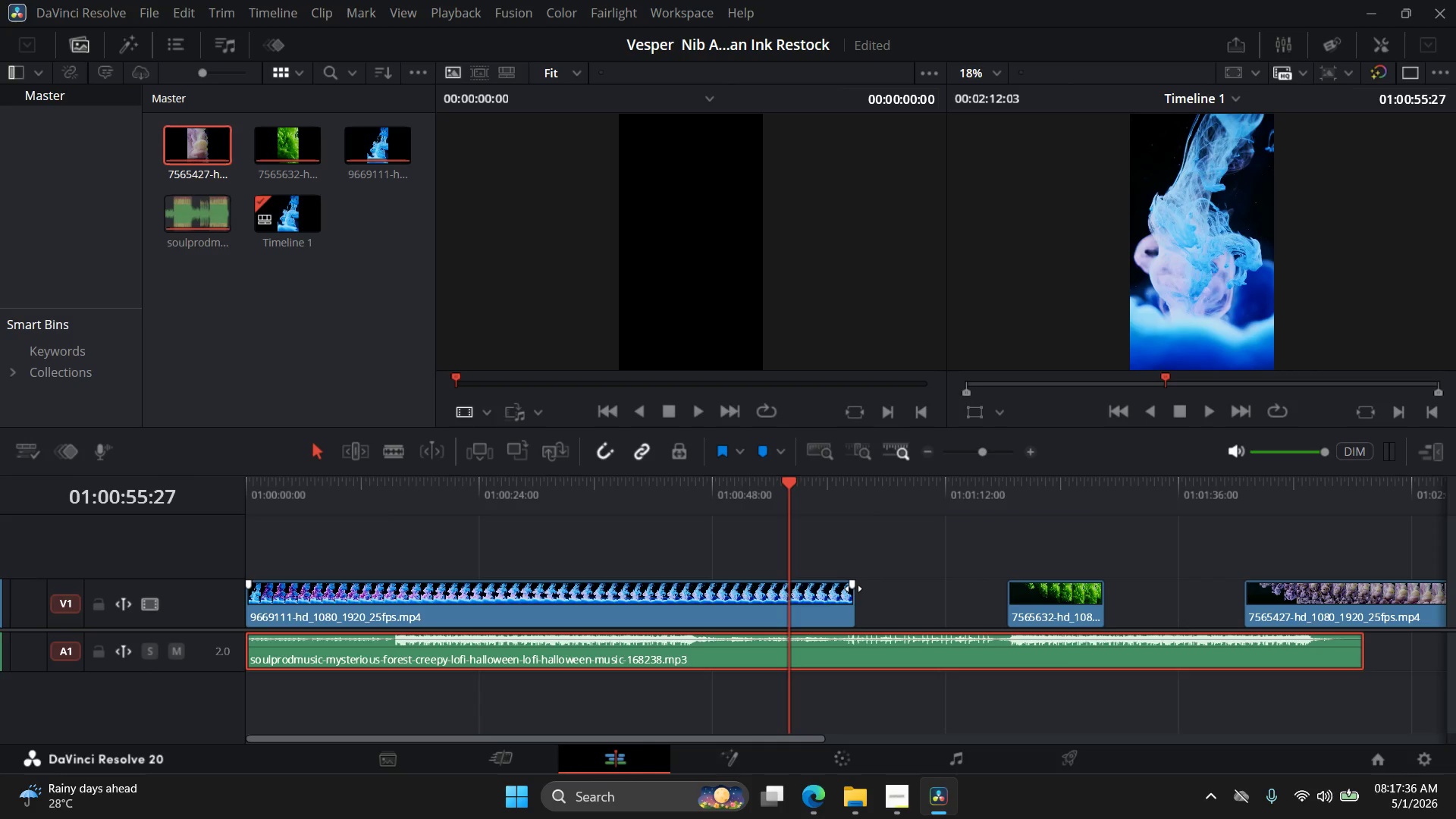 
wait(26.14)
 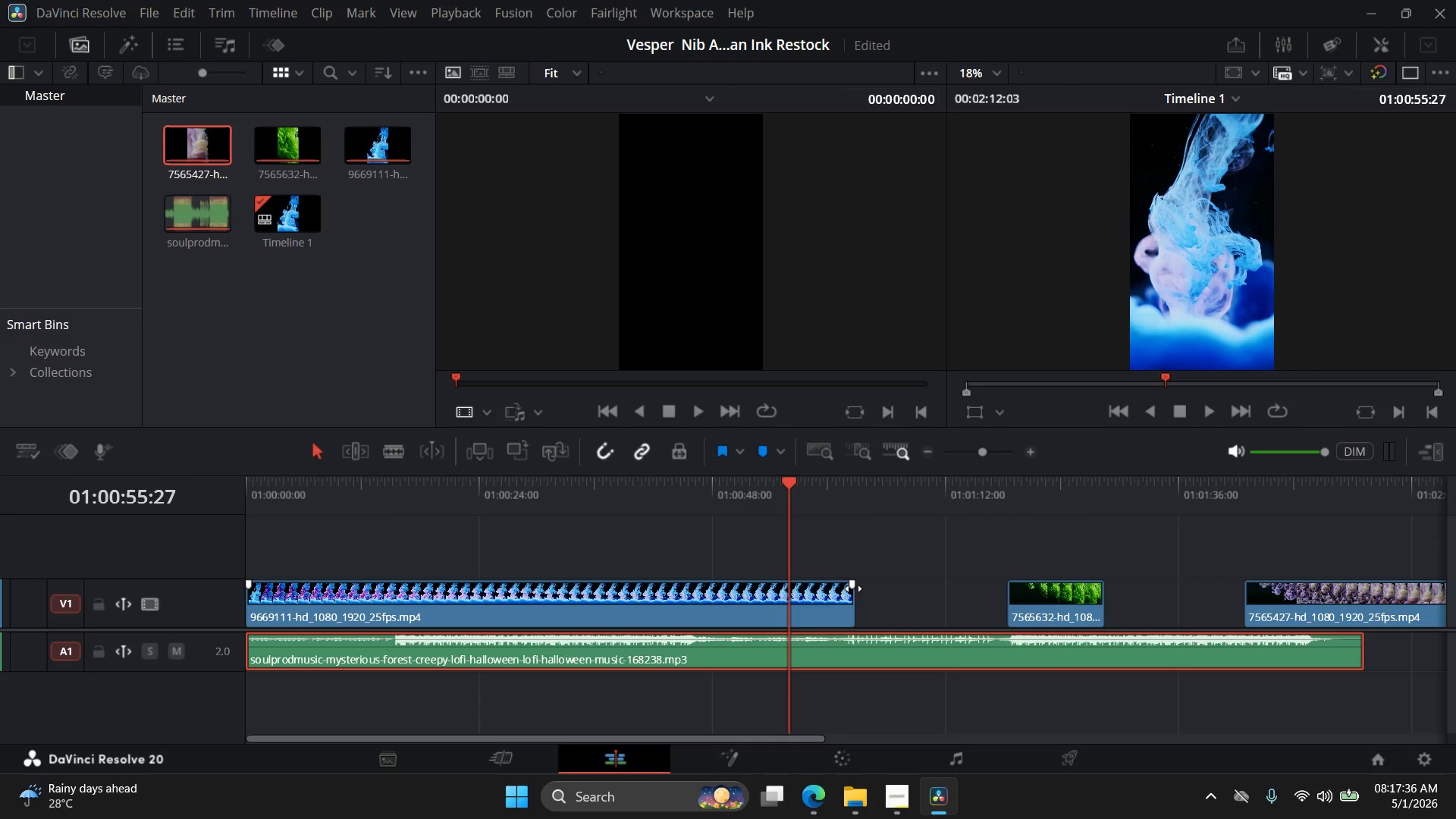 
left_click([817, 803])
 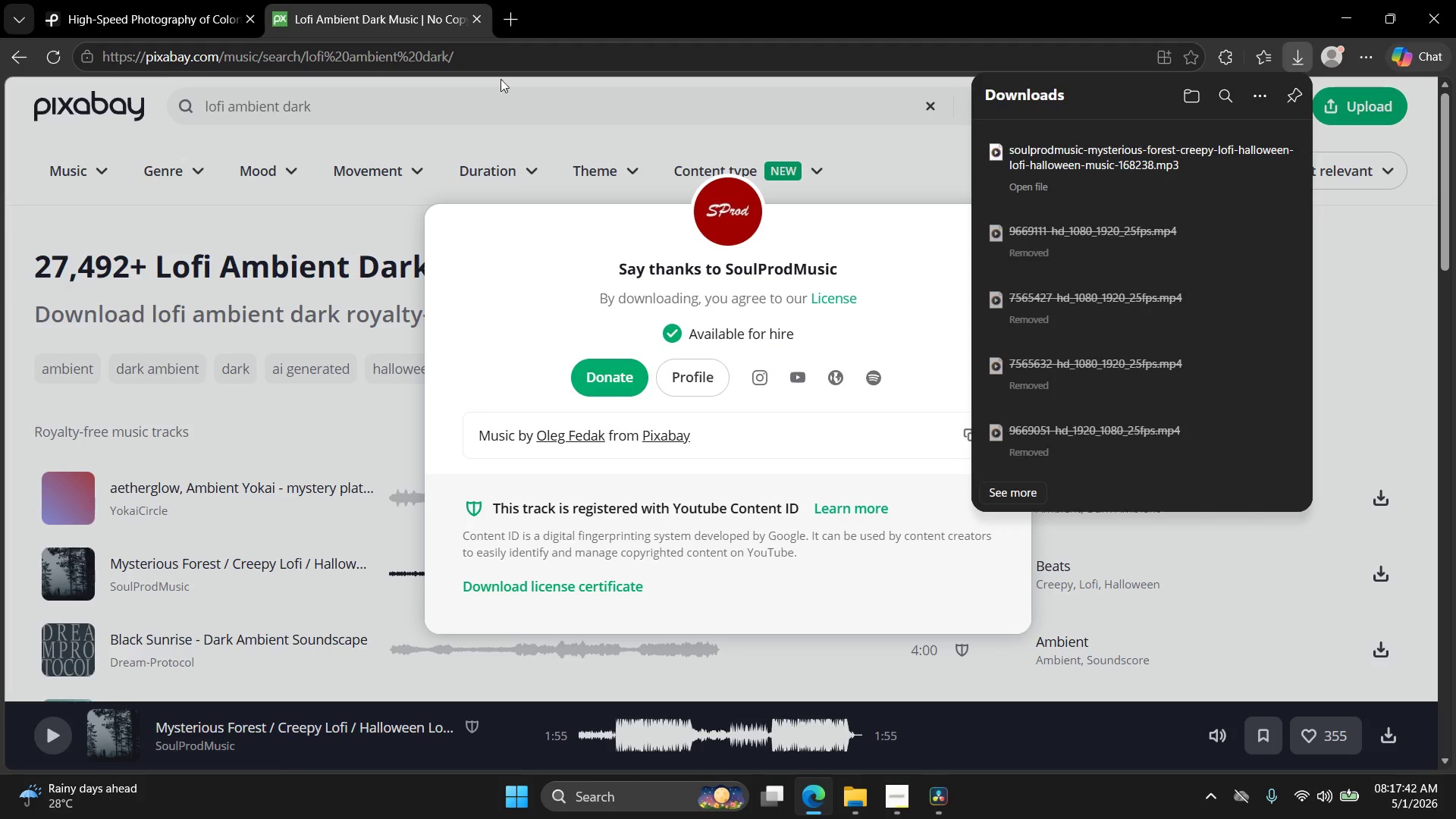 
left_click([512, 12])
 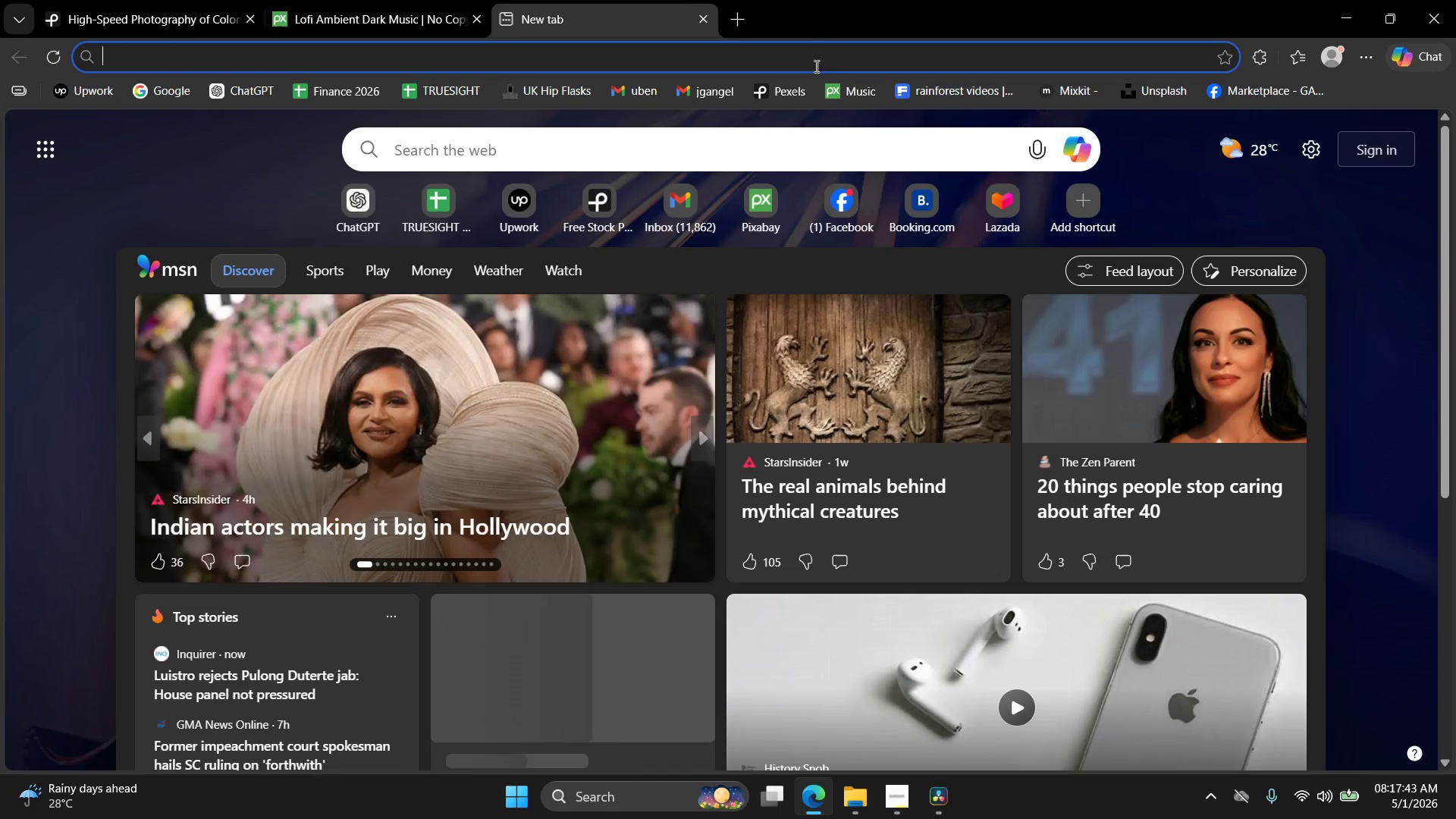 
left_click([839, 93])
 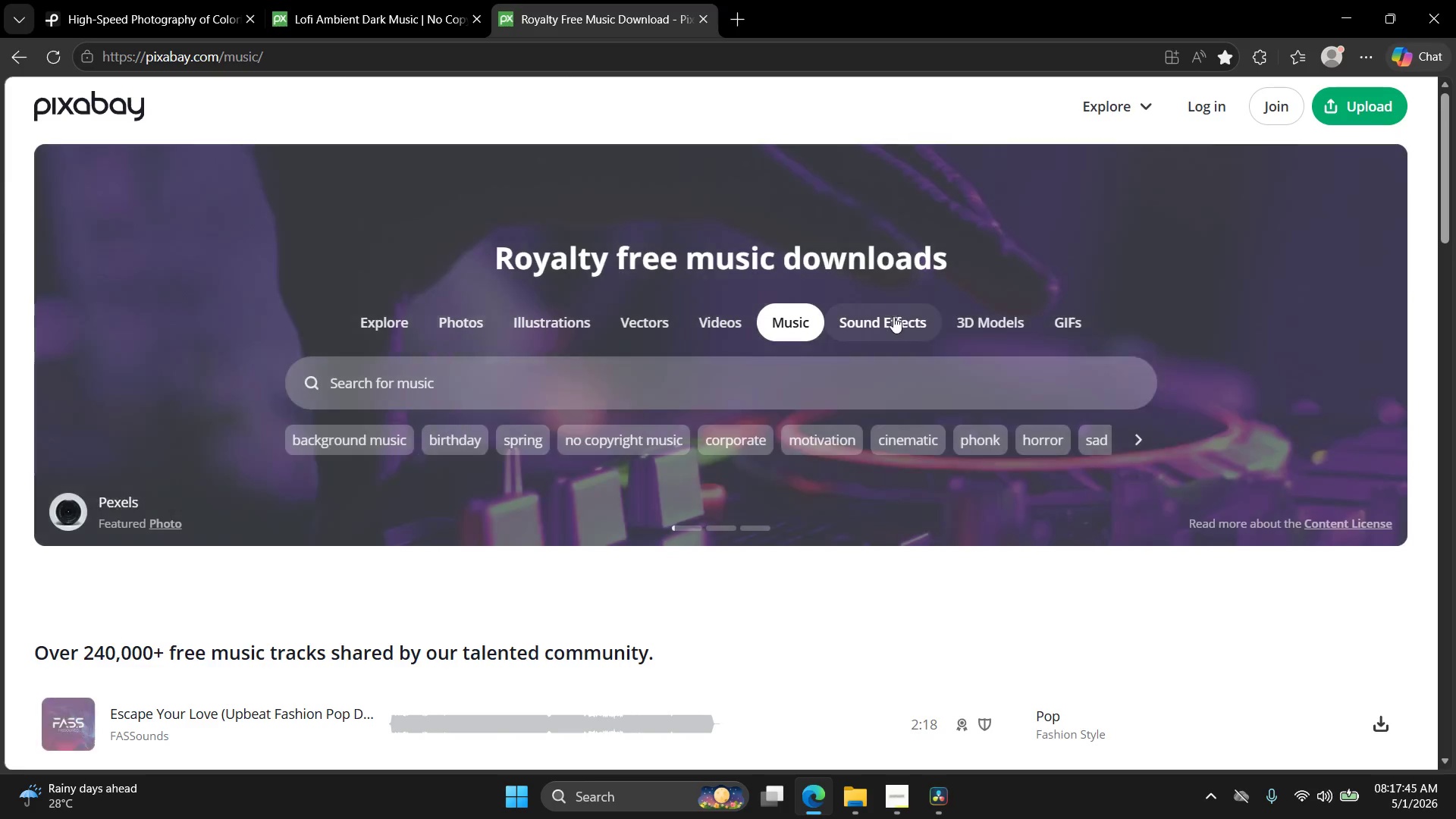 
left_click([878, 317])
 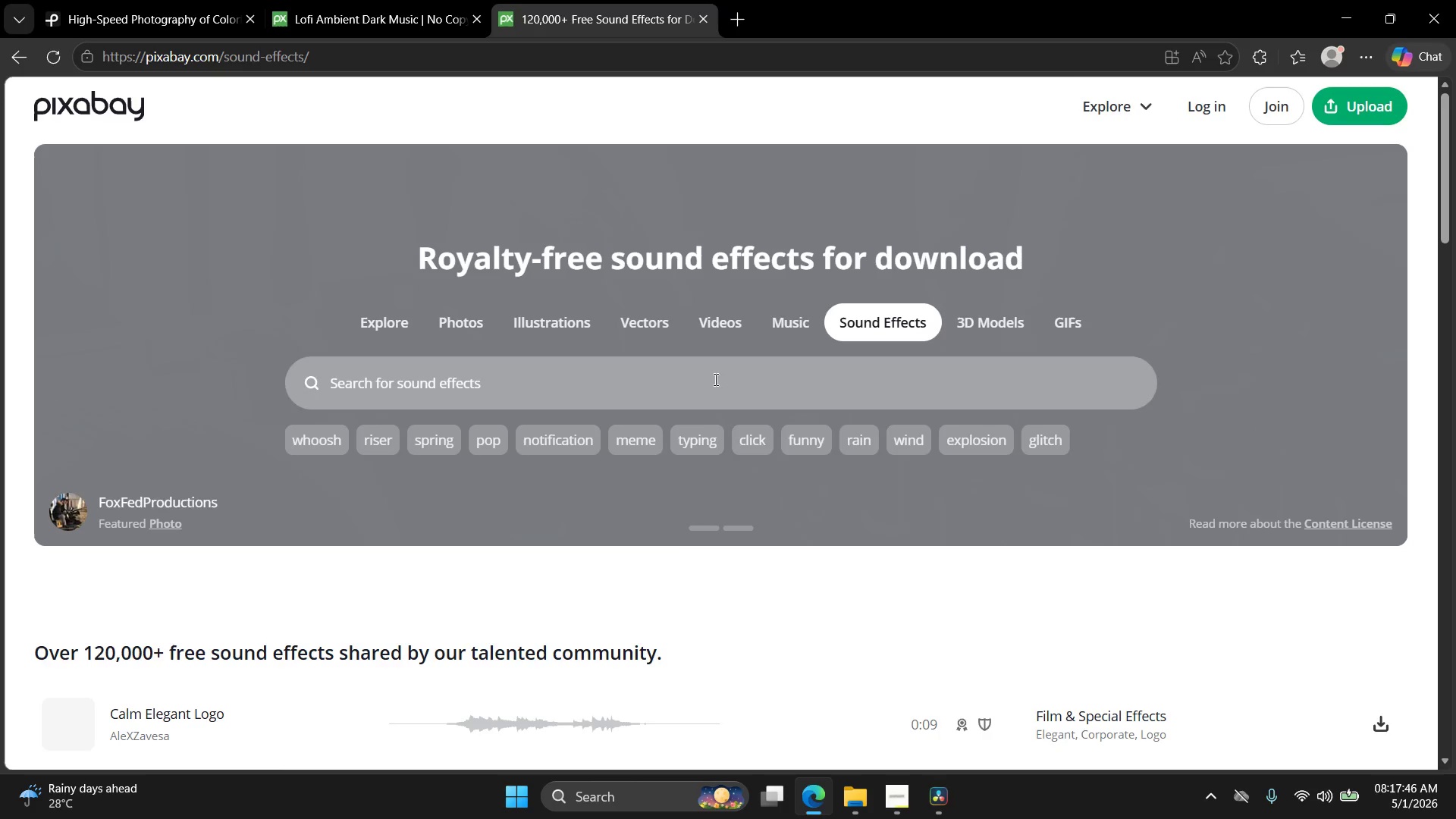 
left_click([713, 379])
 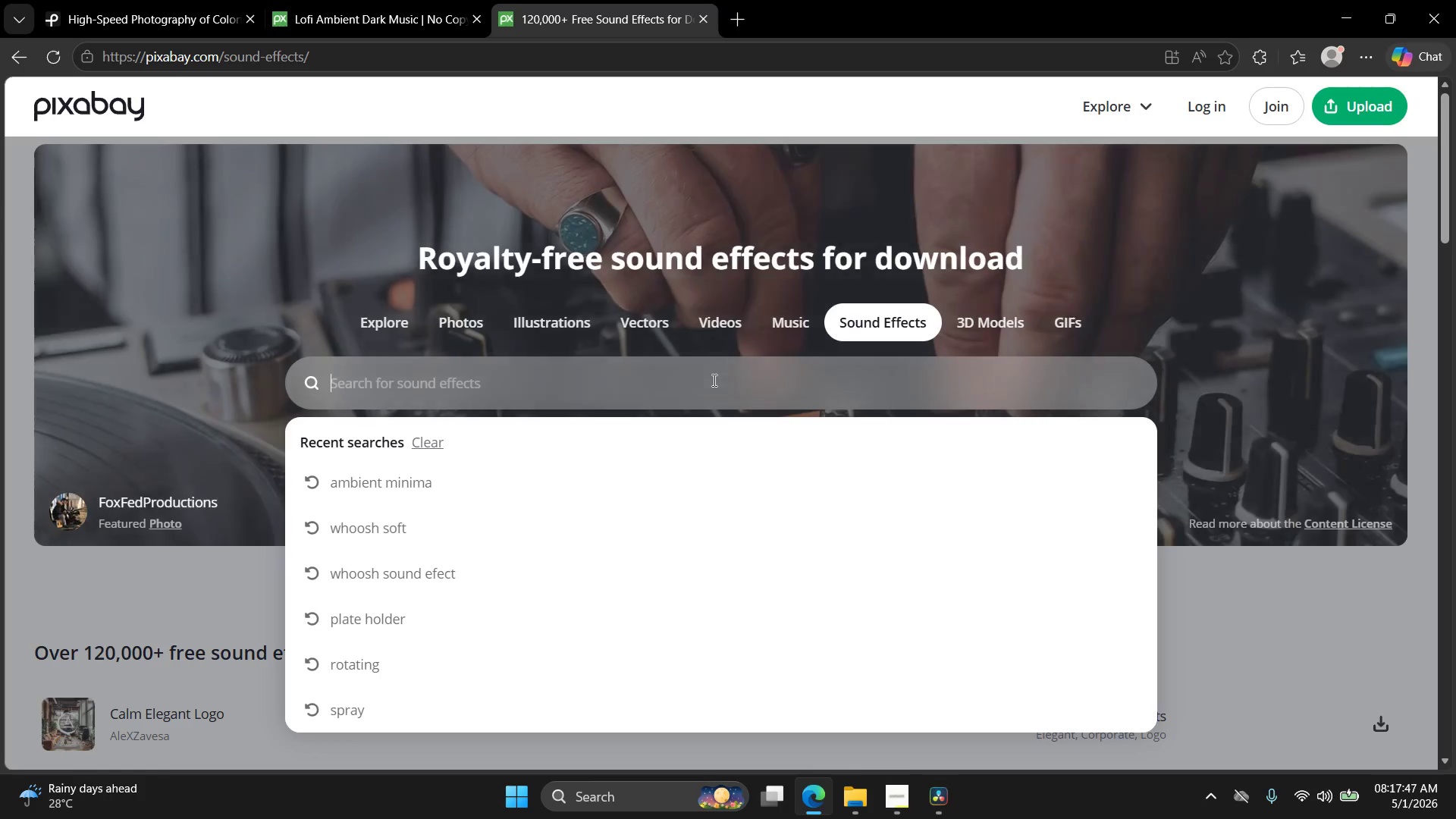 
type(water swoosh)
 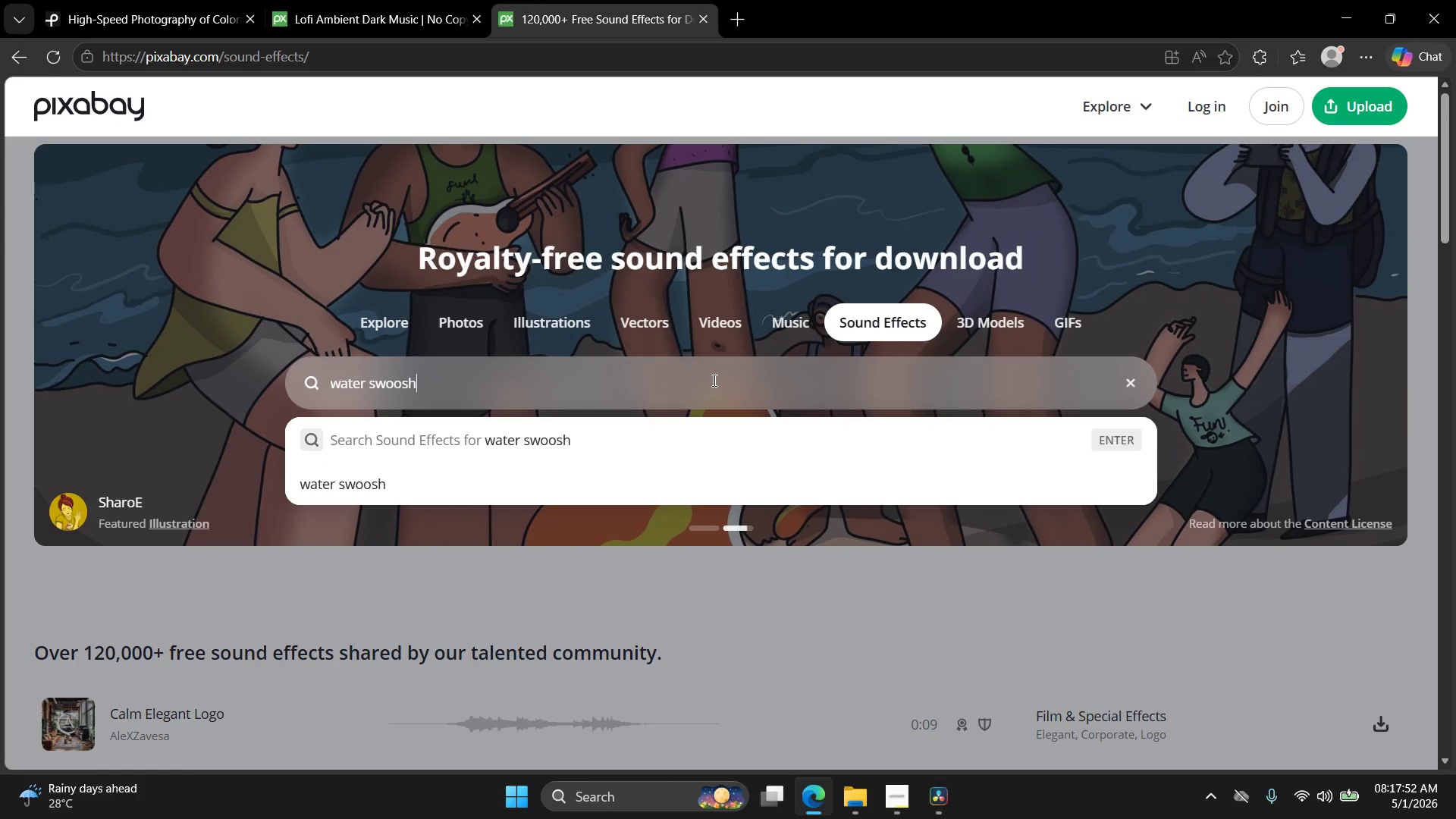 
key(Enter)
 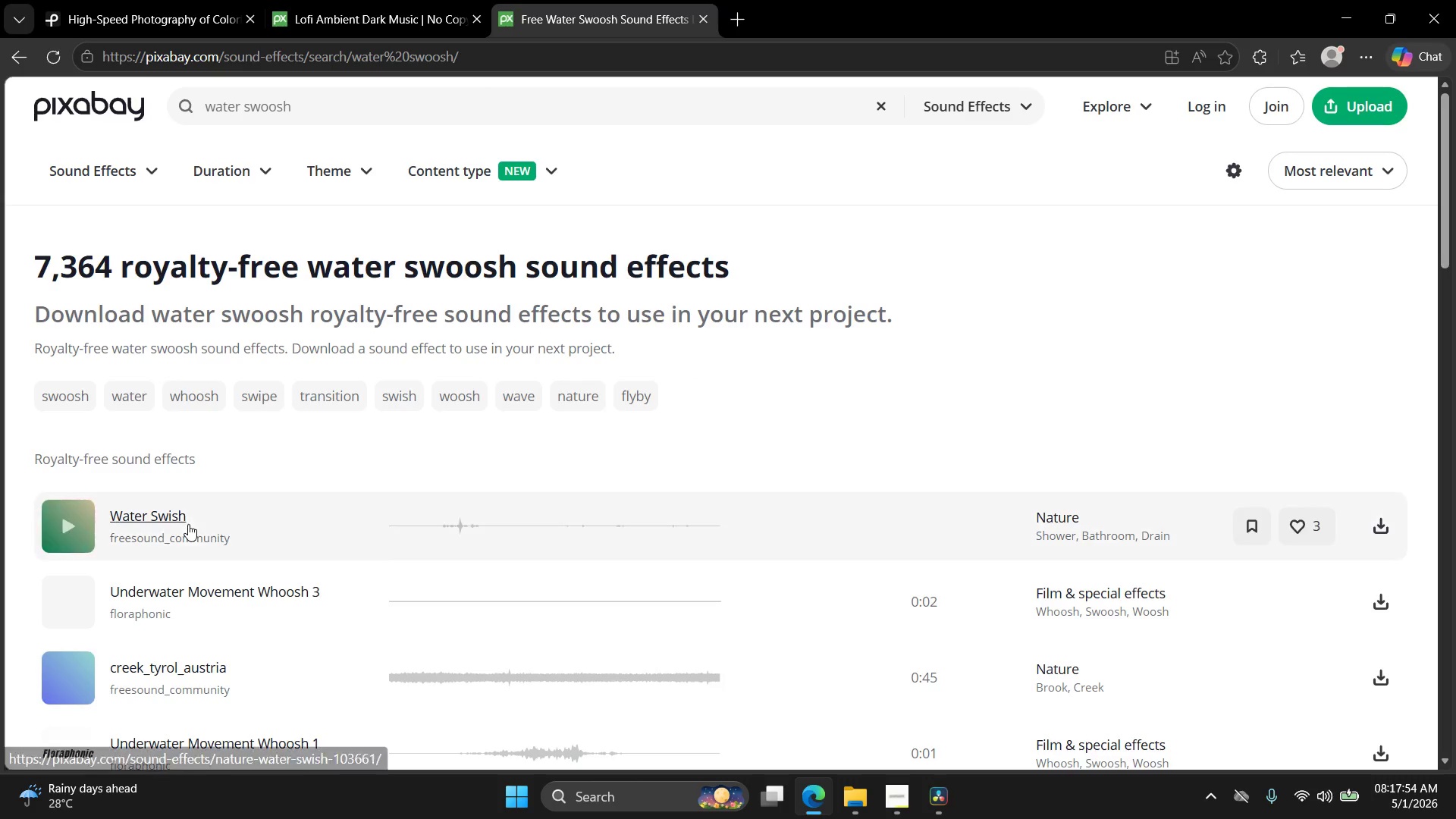 
left_click([80, 535])
 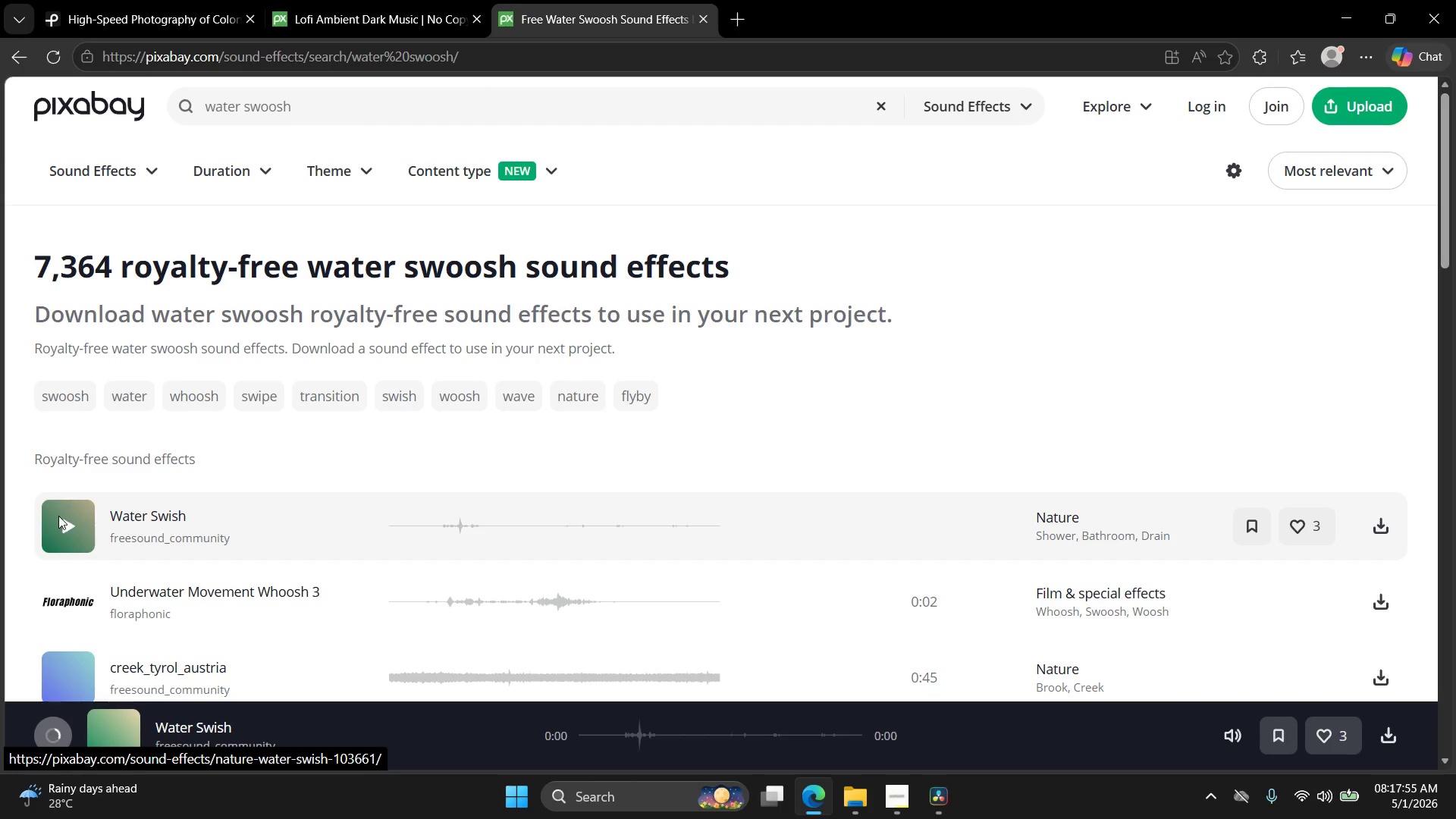 
left_click([73, 522])
 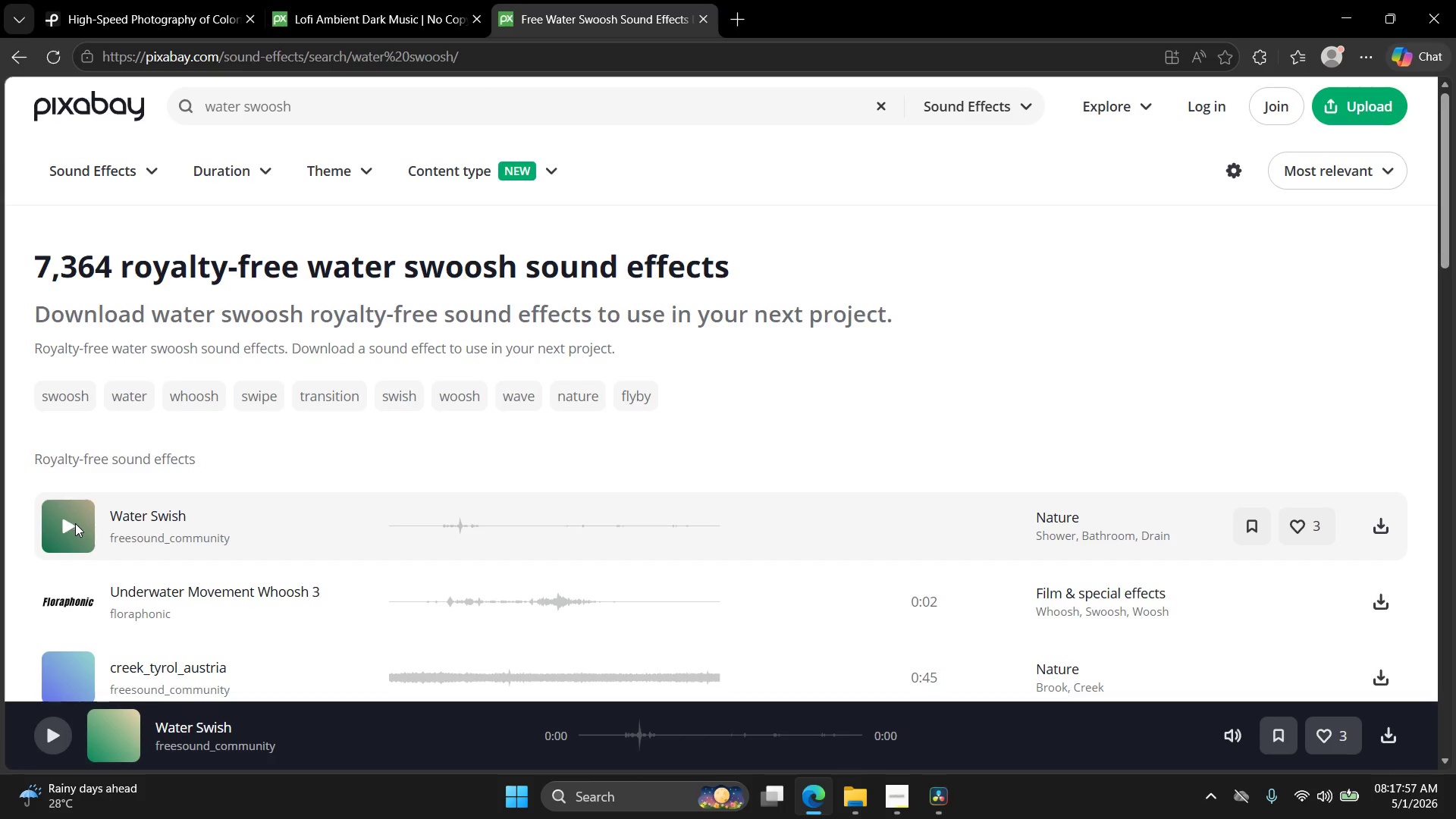 
left_click([73, 527])
 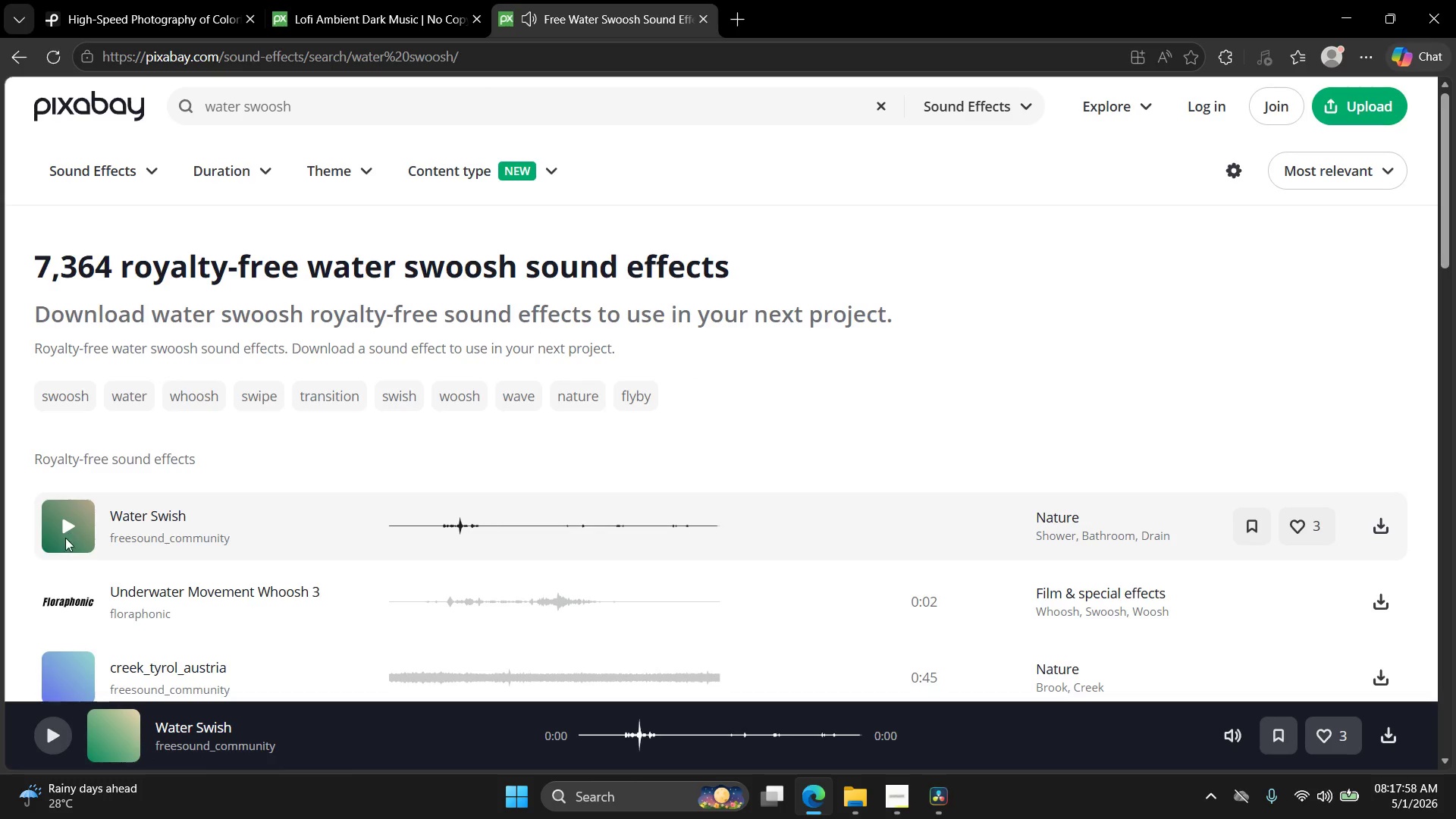 
left_click([56, 597])
 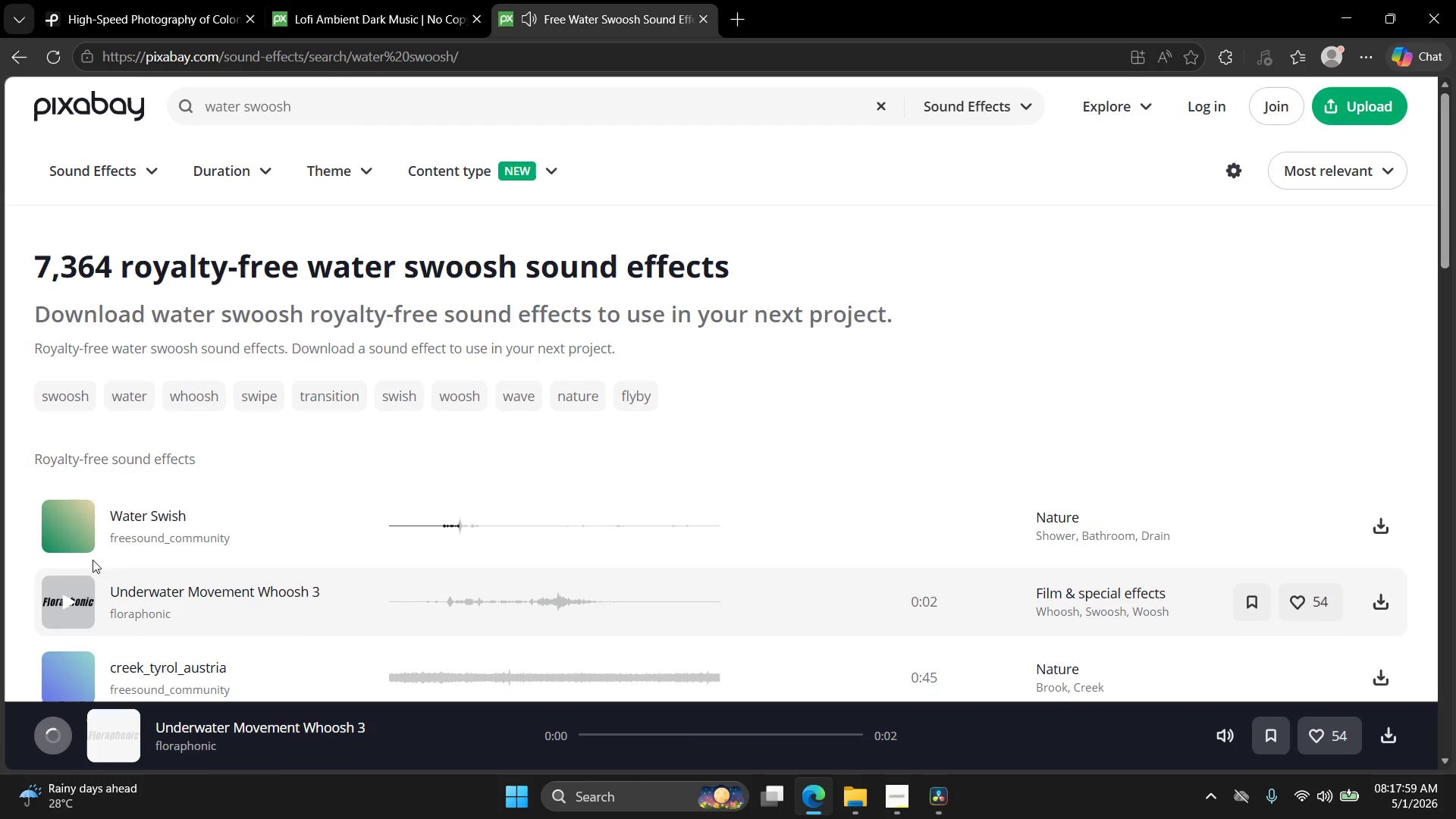 
mouse_move([133, 514])
 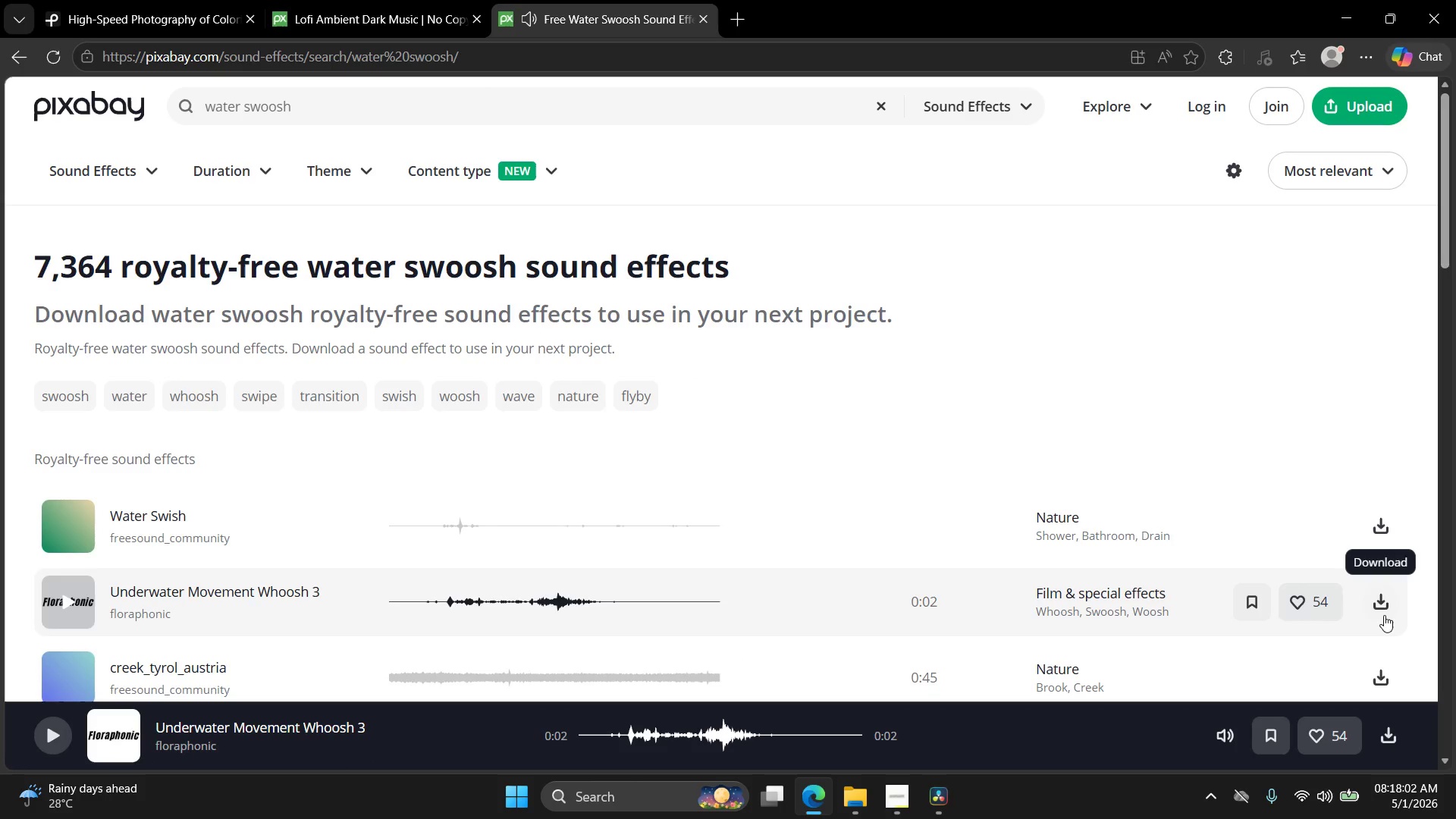 
left_click([1382, 599])
 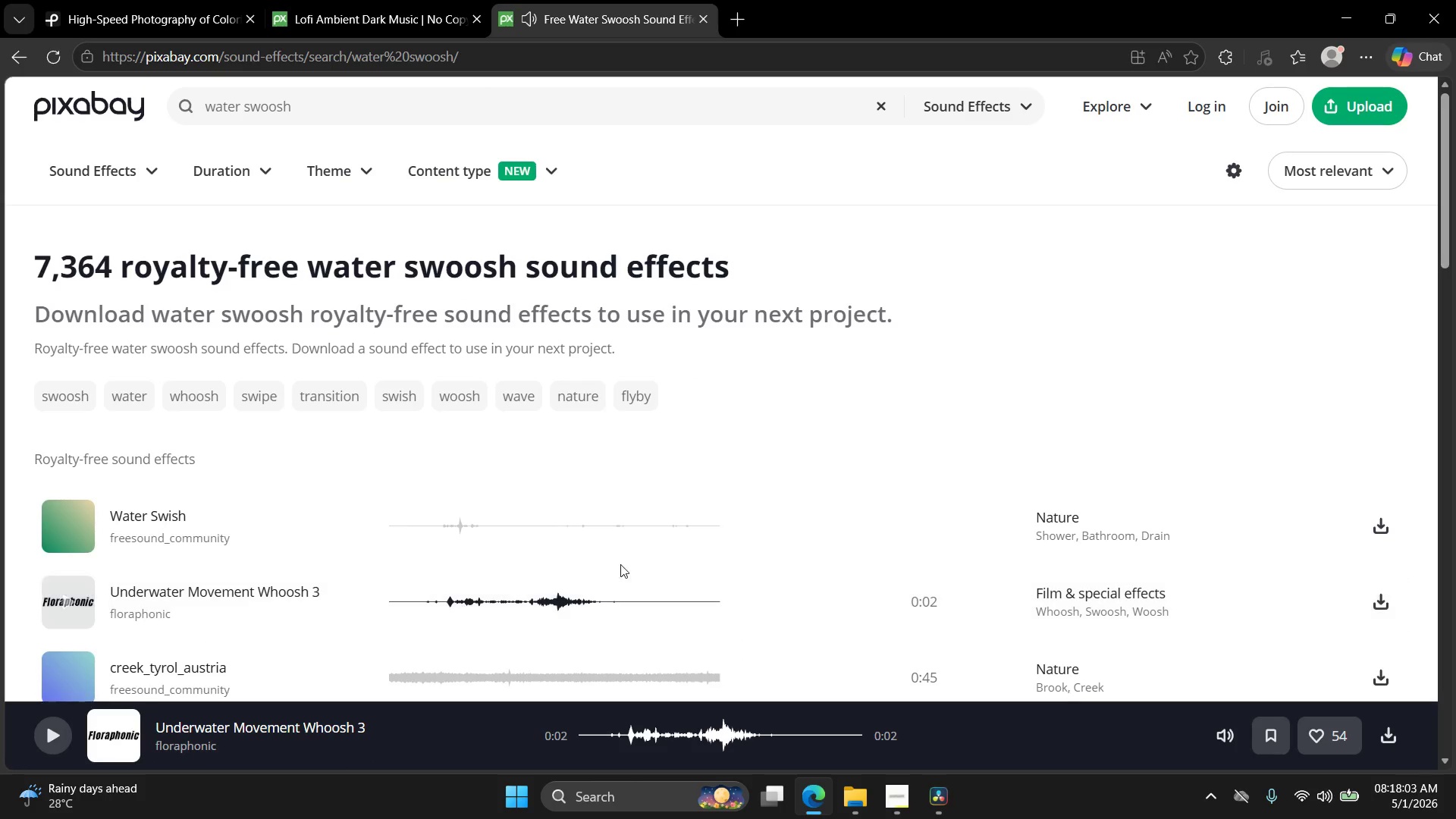 
scroll: coordinate [518, 548], scroll_direction: down, amount: 2.0
 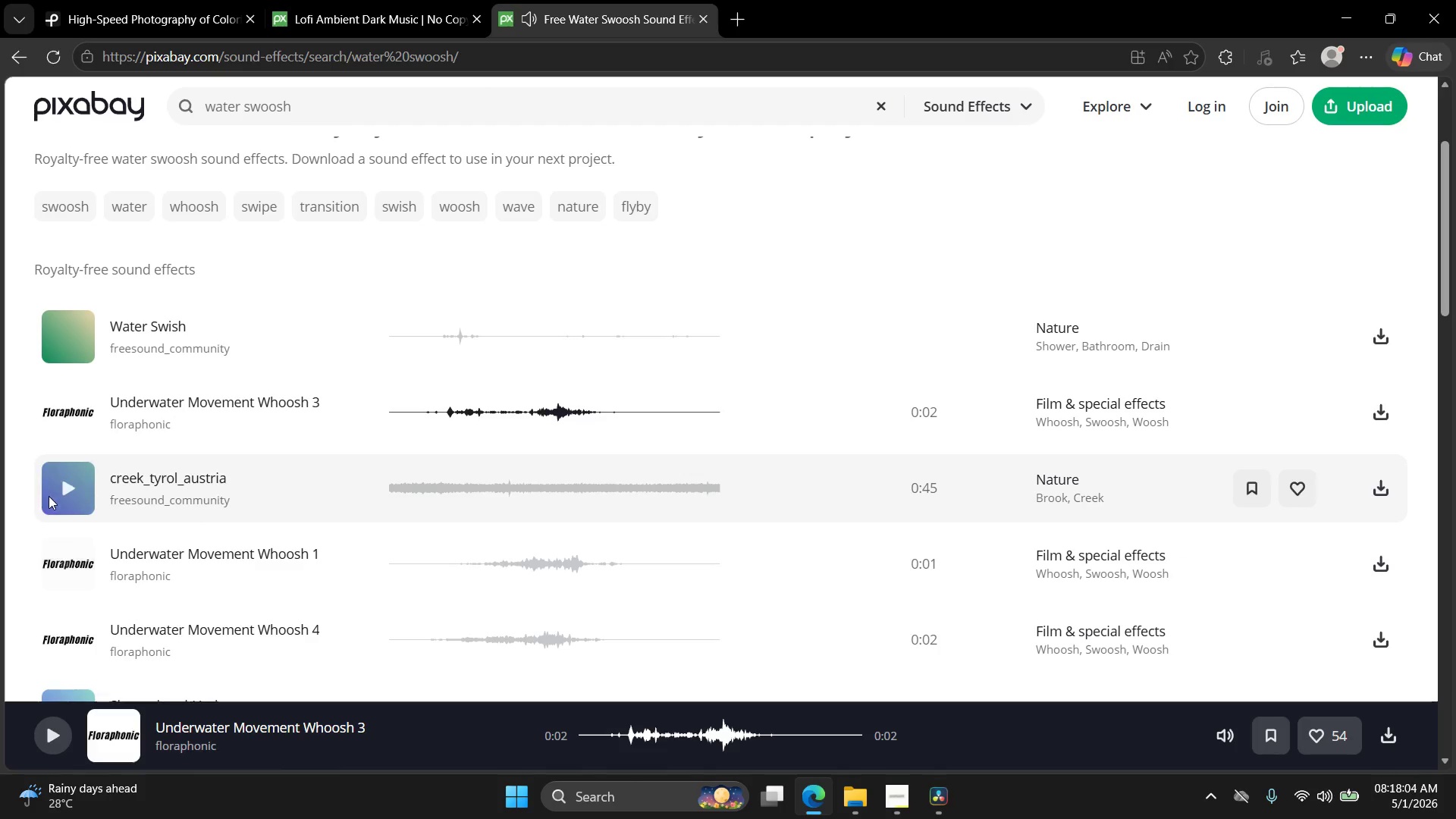 
left_click([69, 500])
 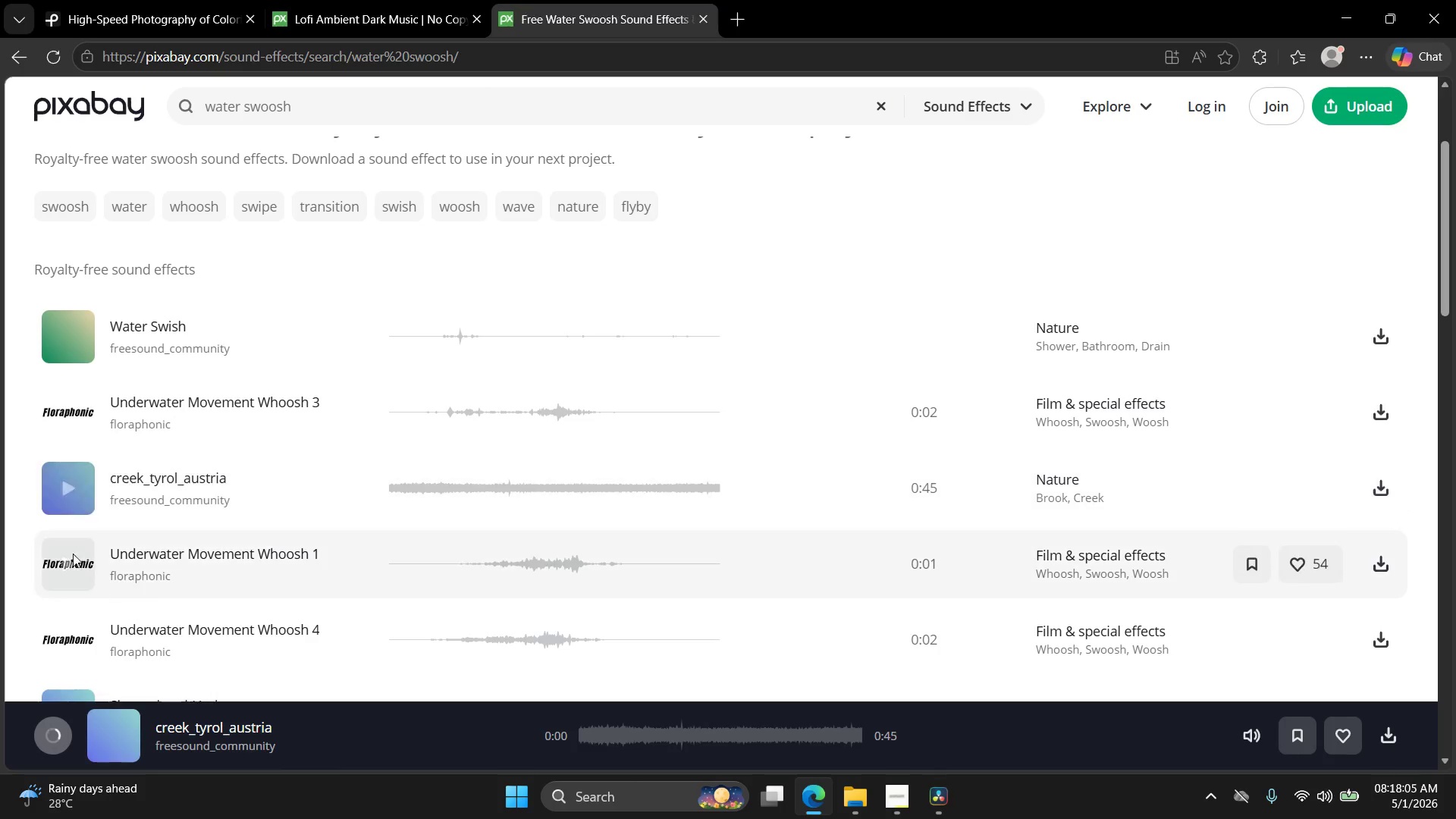 
left_click([72, 557])
 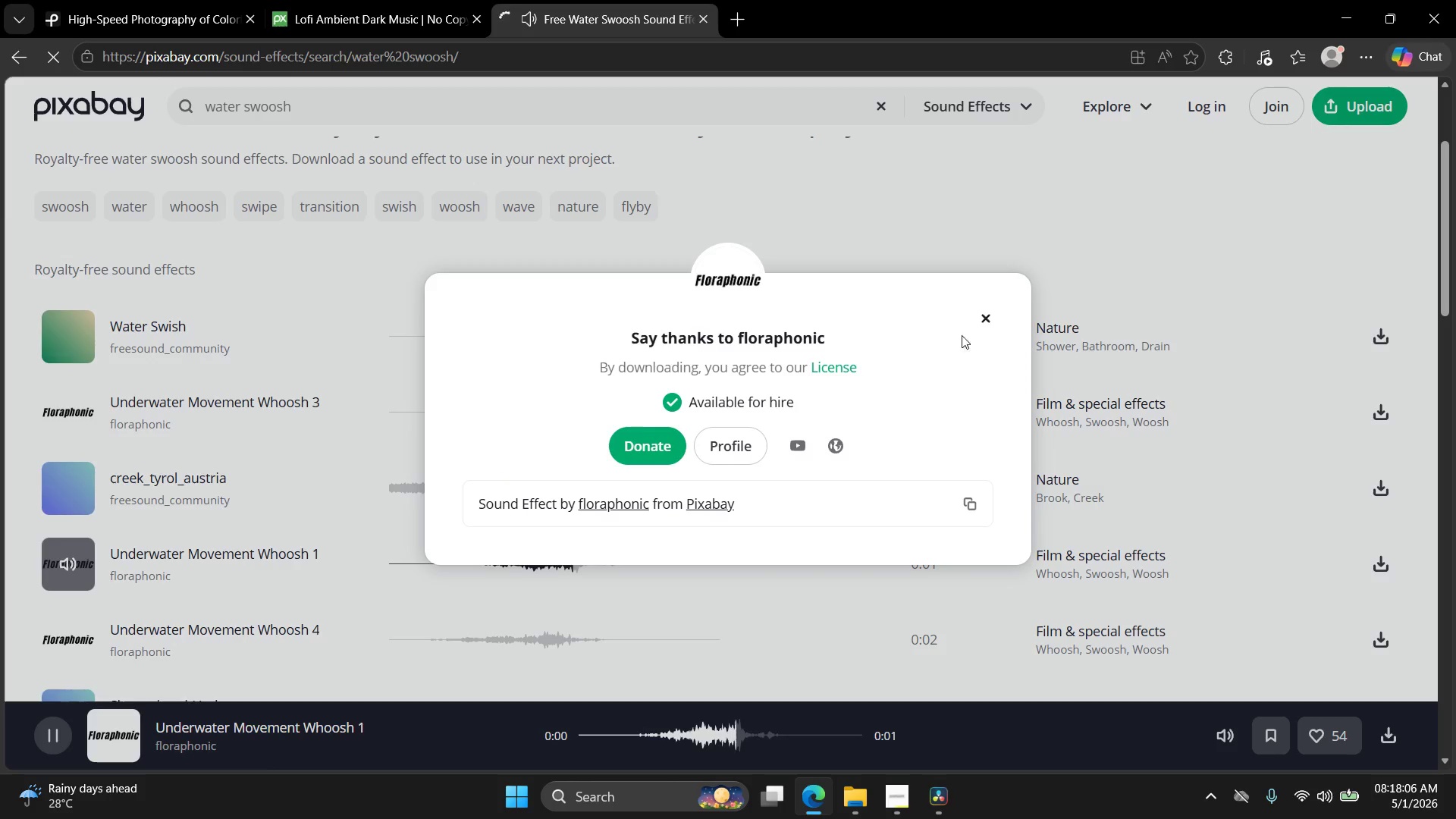 
left_click([987, 318])
 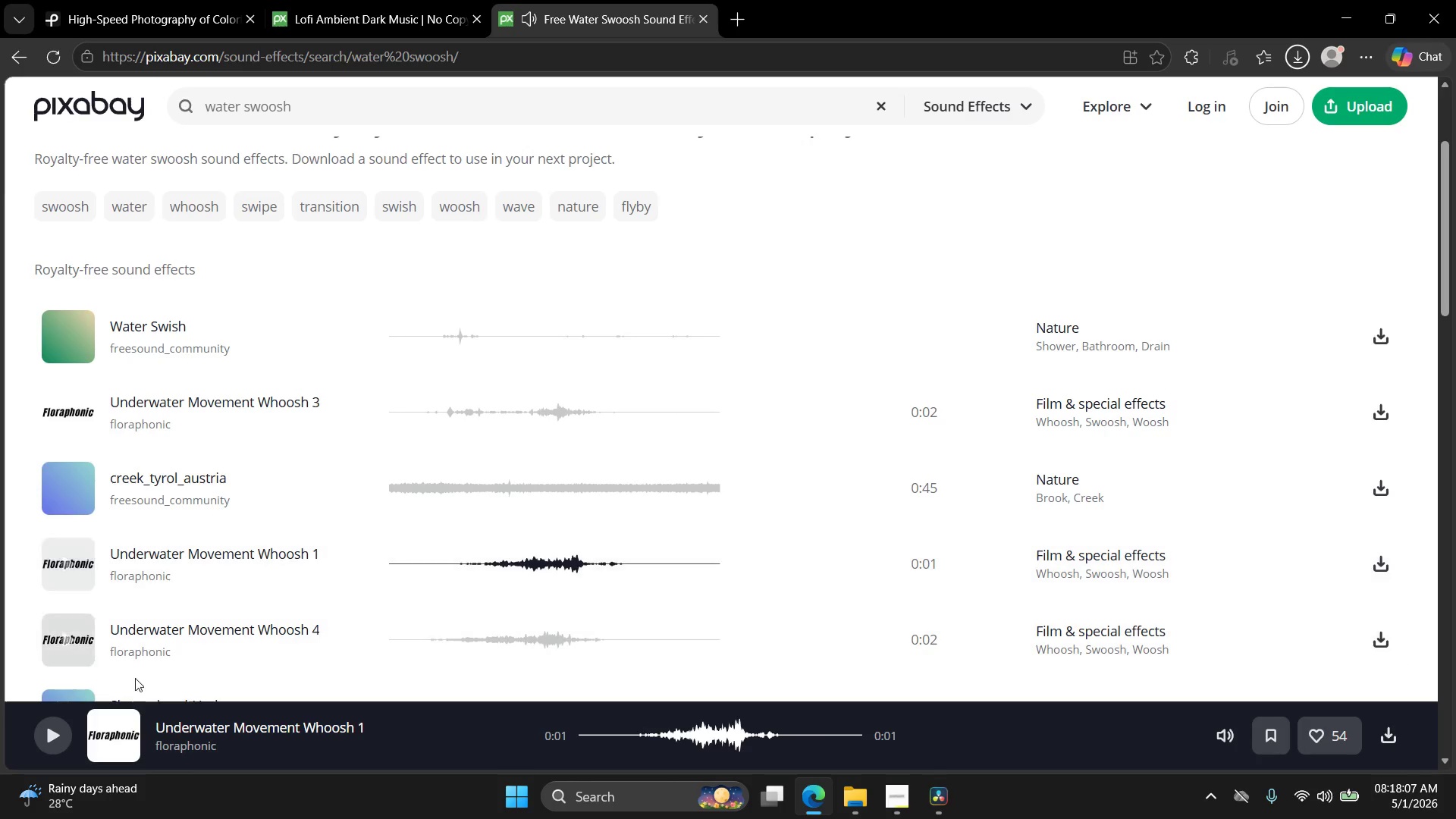 
left_click([74, 644])
 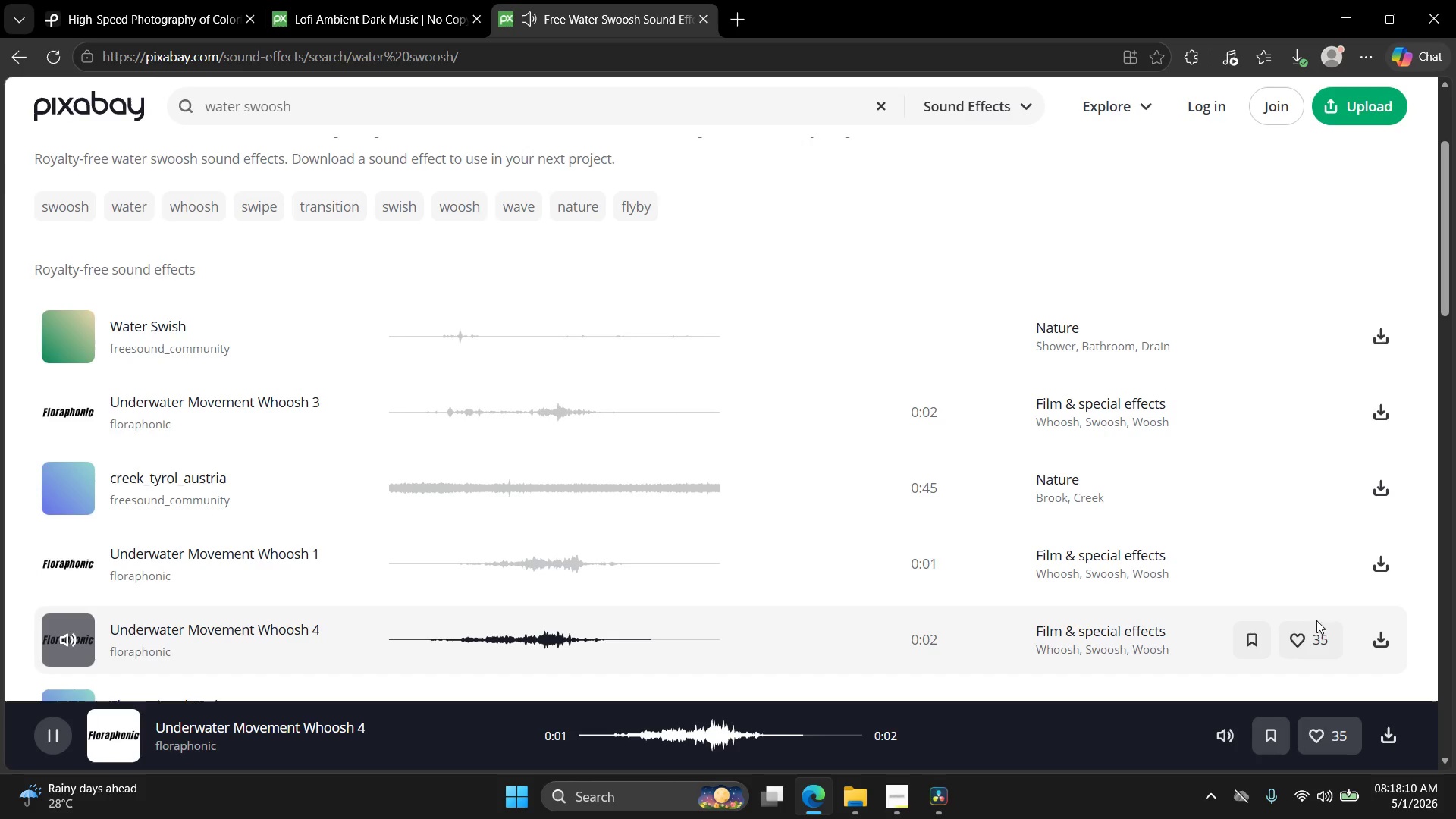 
scroll: coordinate [545, 520], scroll_direction: down, amount: 2.0
 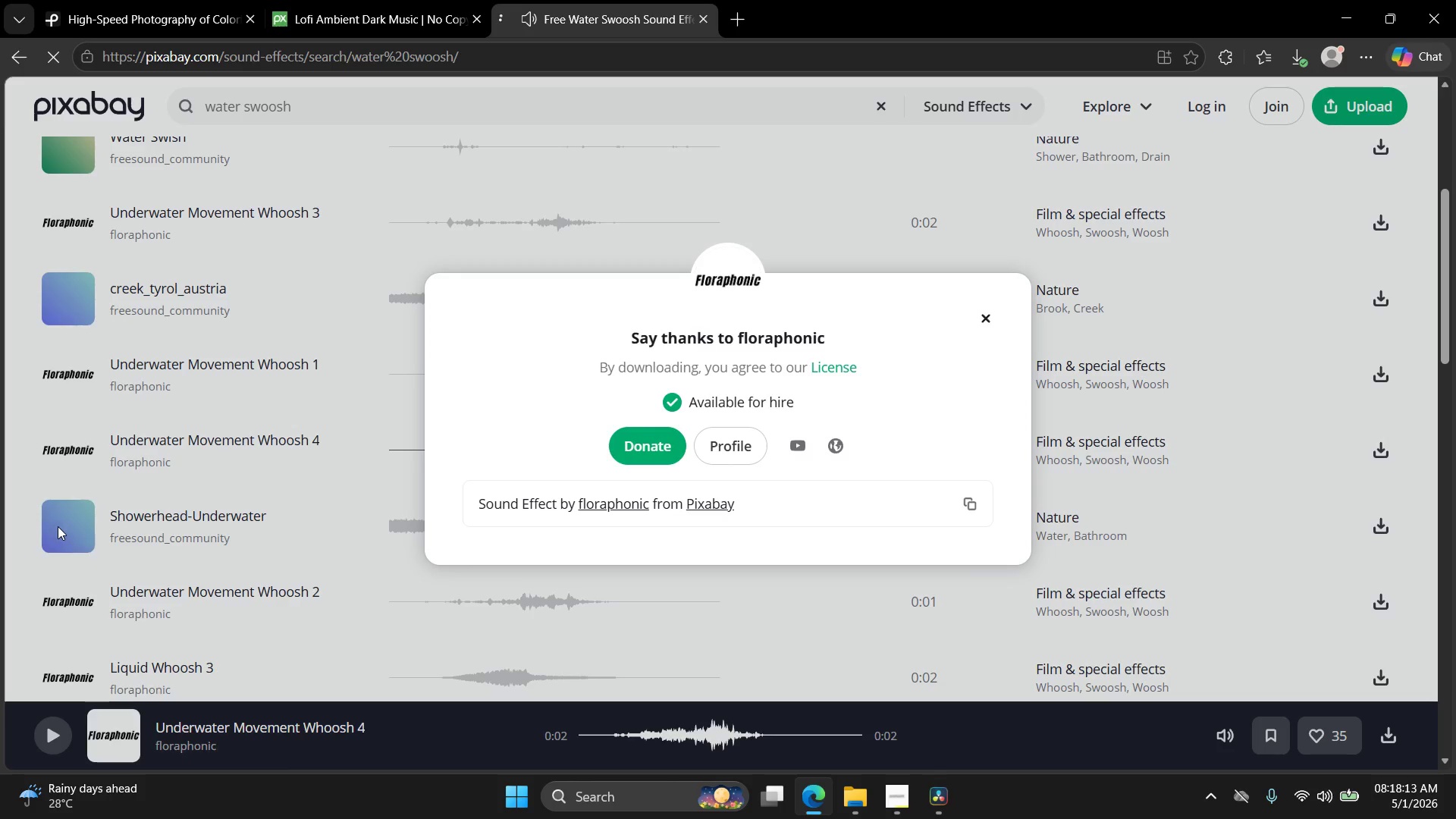 
left_click([981, 318])
 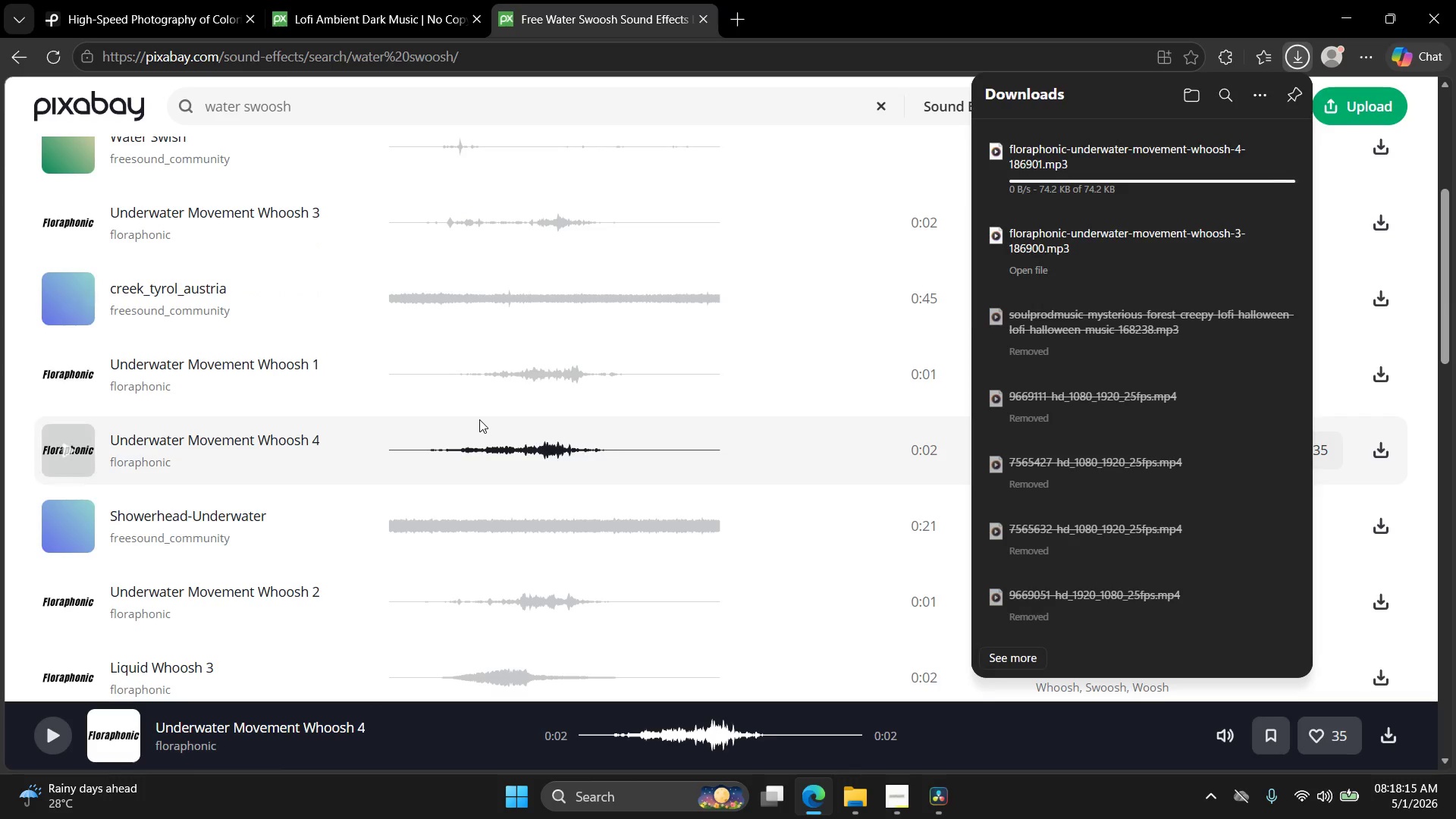 
scroll: coordinate [477, 423], scroll_direction: up, amount: 2.0
 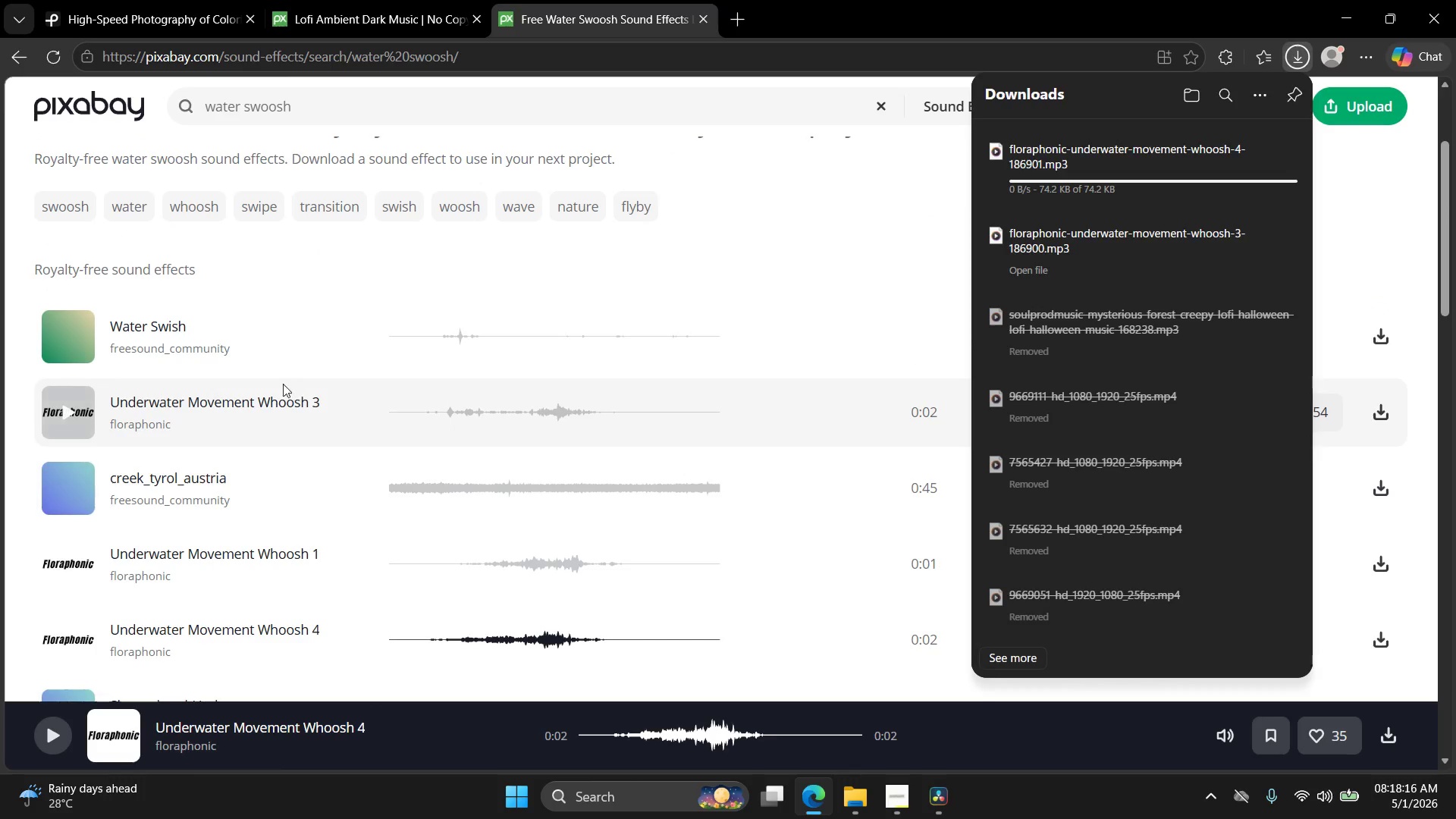 
scroll: coordinate [292, 389], scroll_direction: down, amount: 4.0
 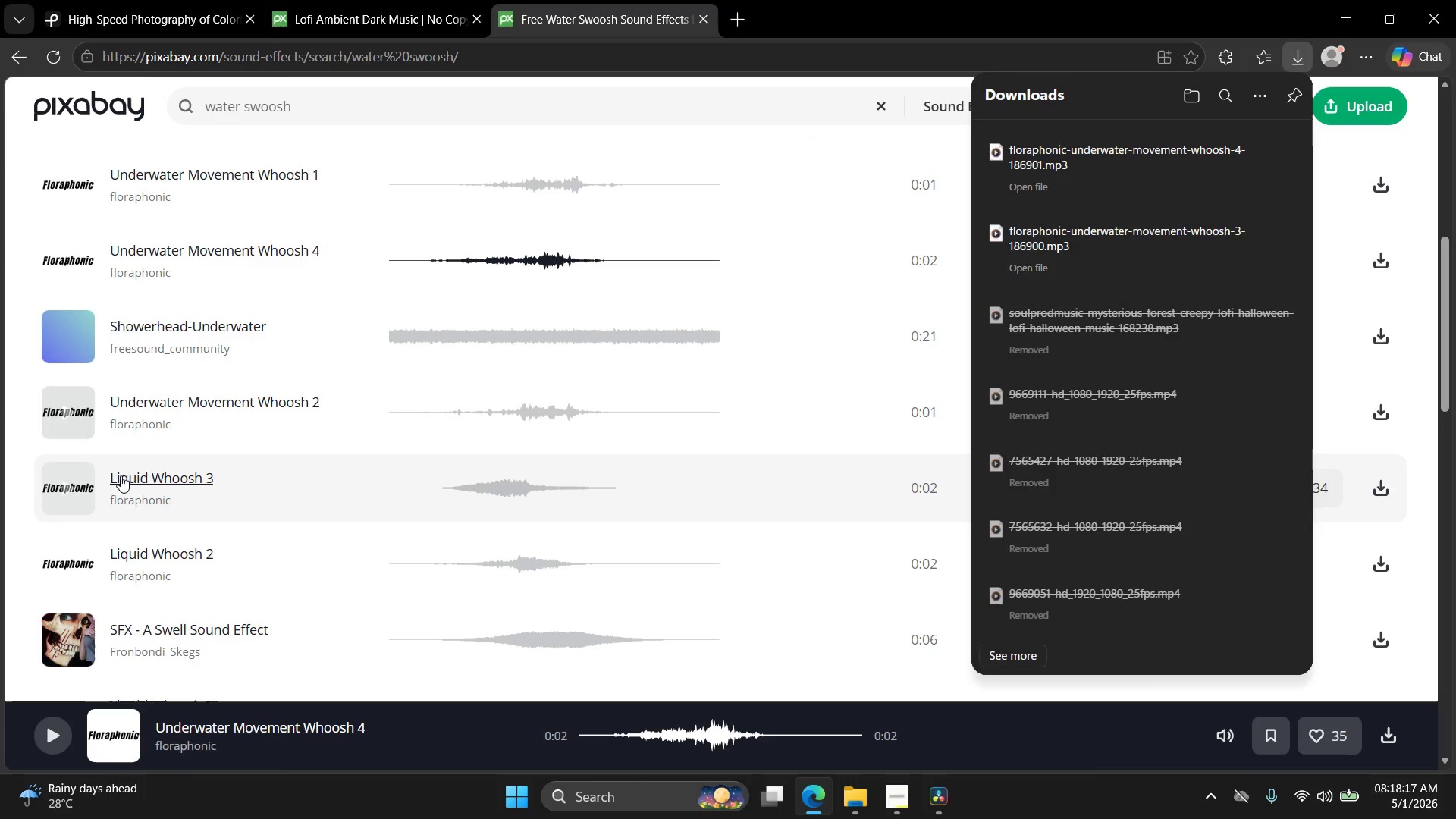 
left_click([76, 476])
 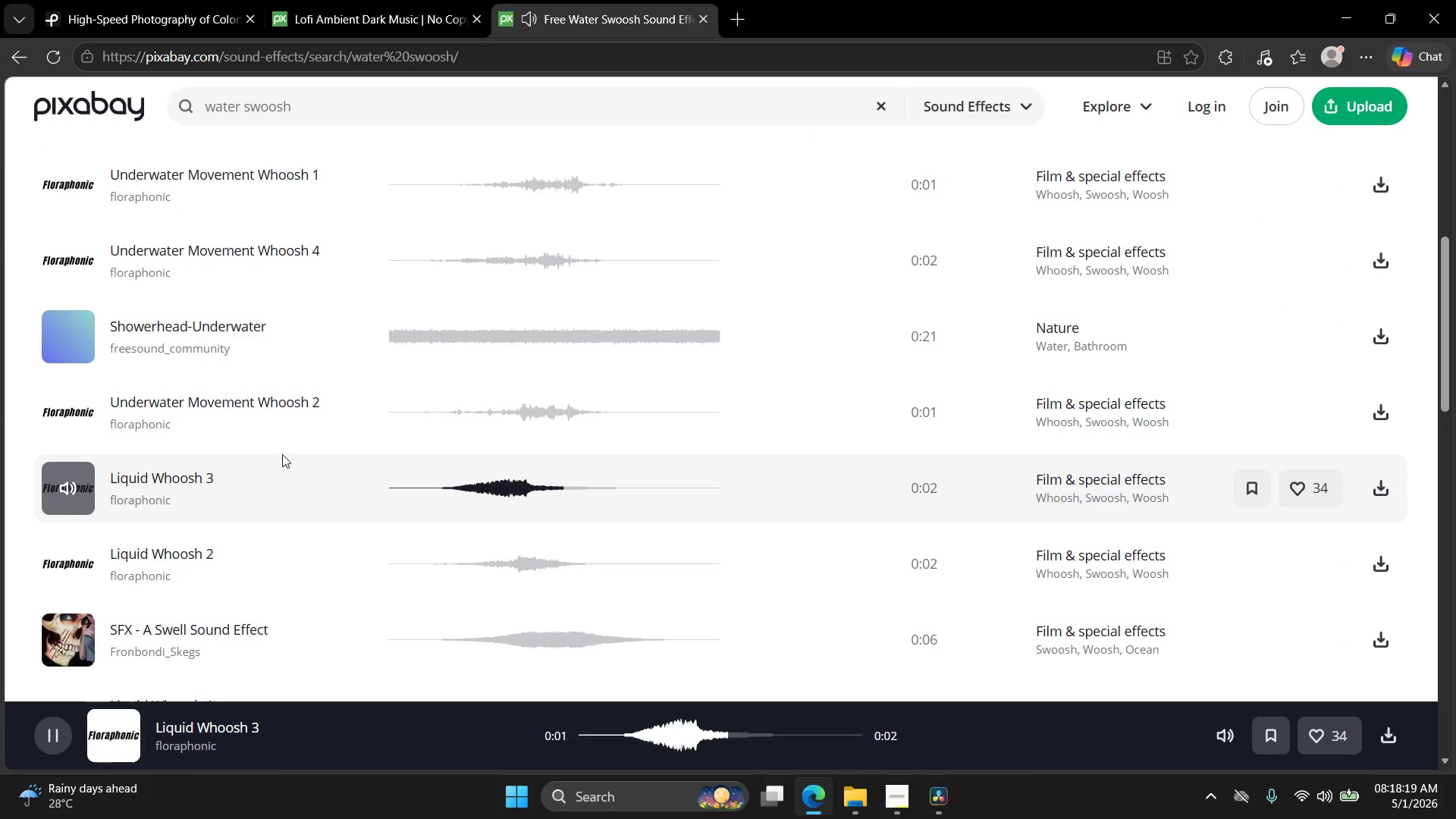 
left_click([65, 556])
 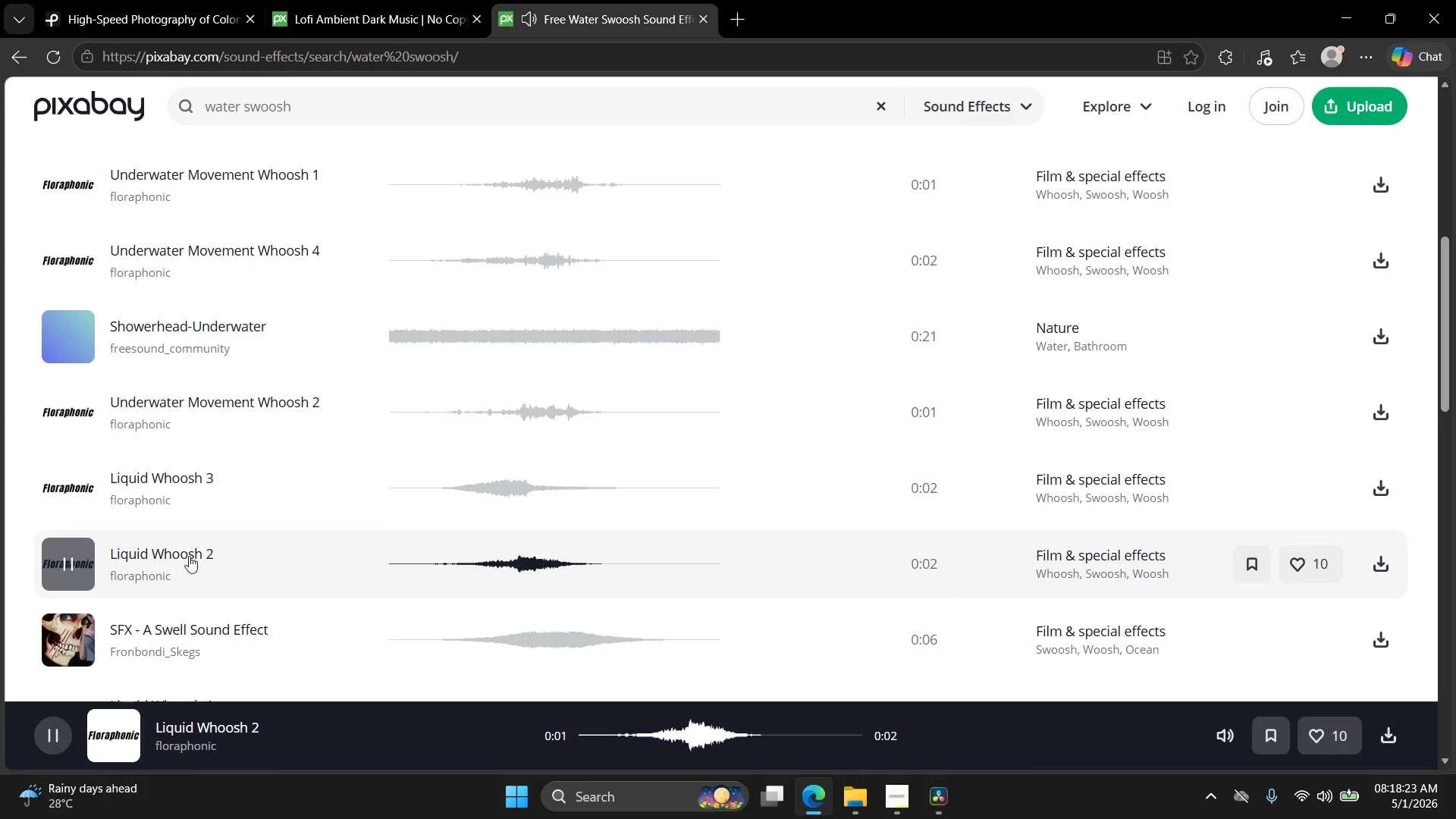 
left_click([1373, 568])
 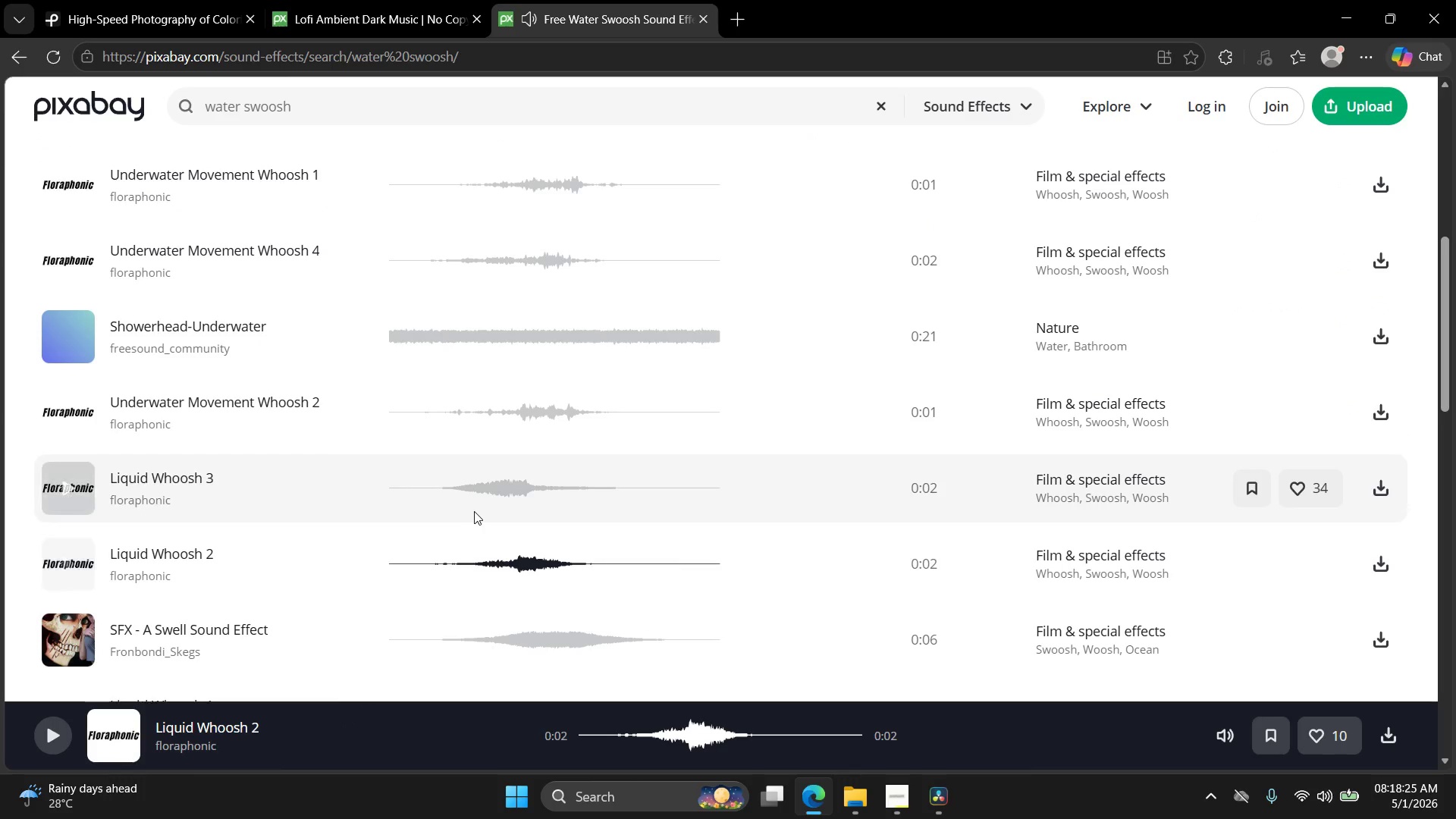 
scroll: coordinate [457, 508], scroll_direction: down, amount: 1.0
 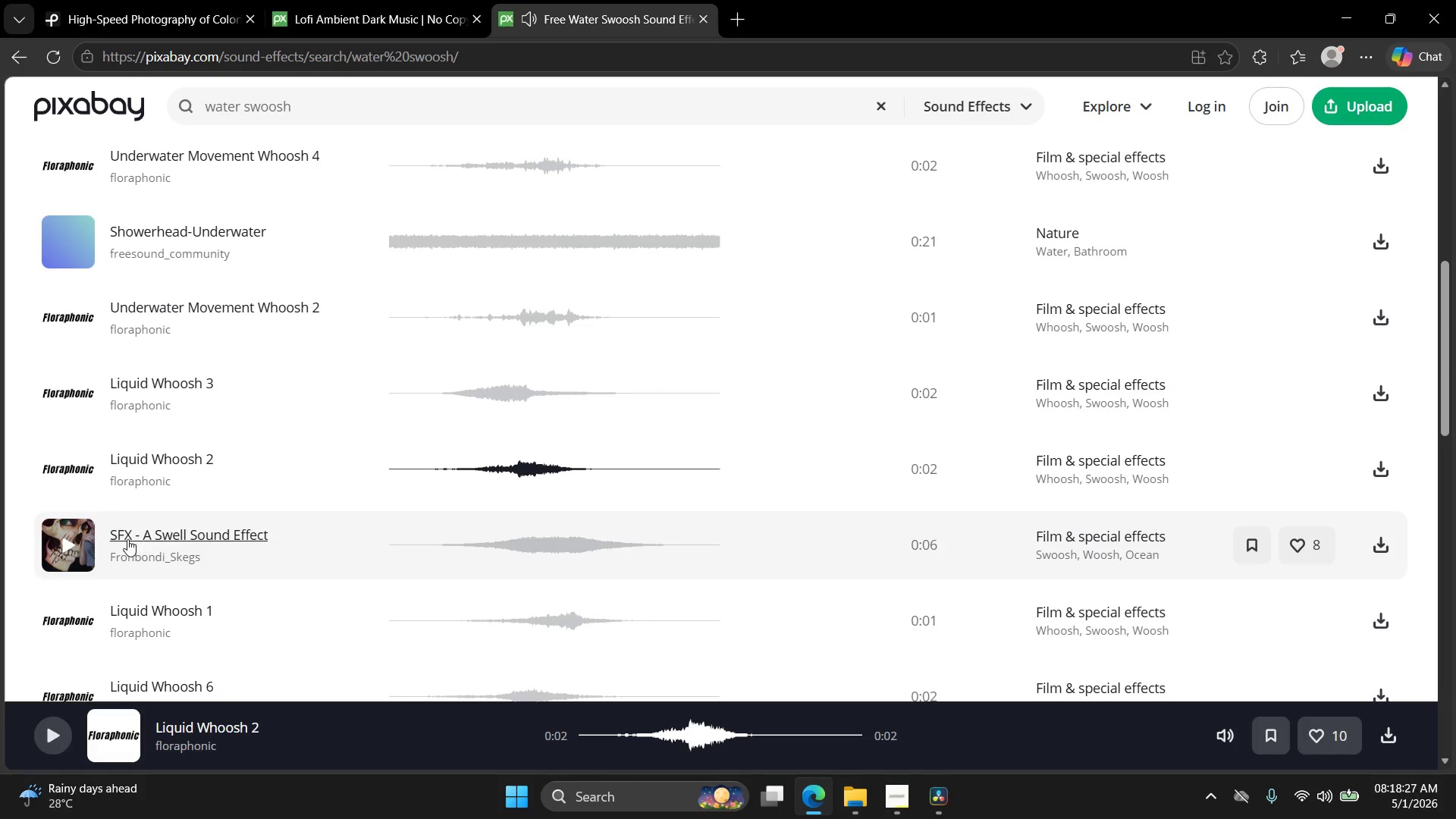 
left_click([64, 544])
 